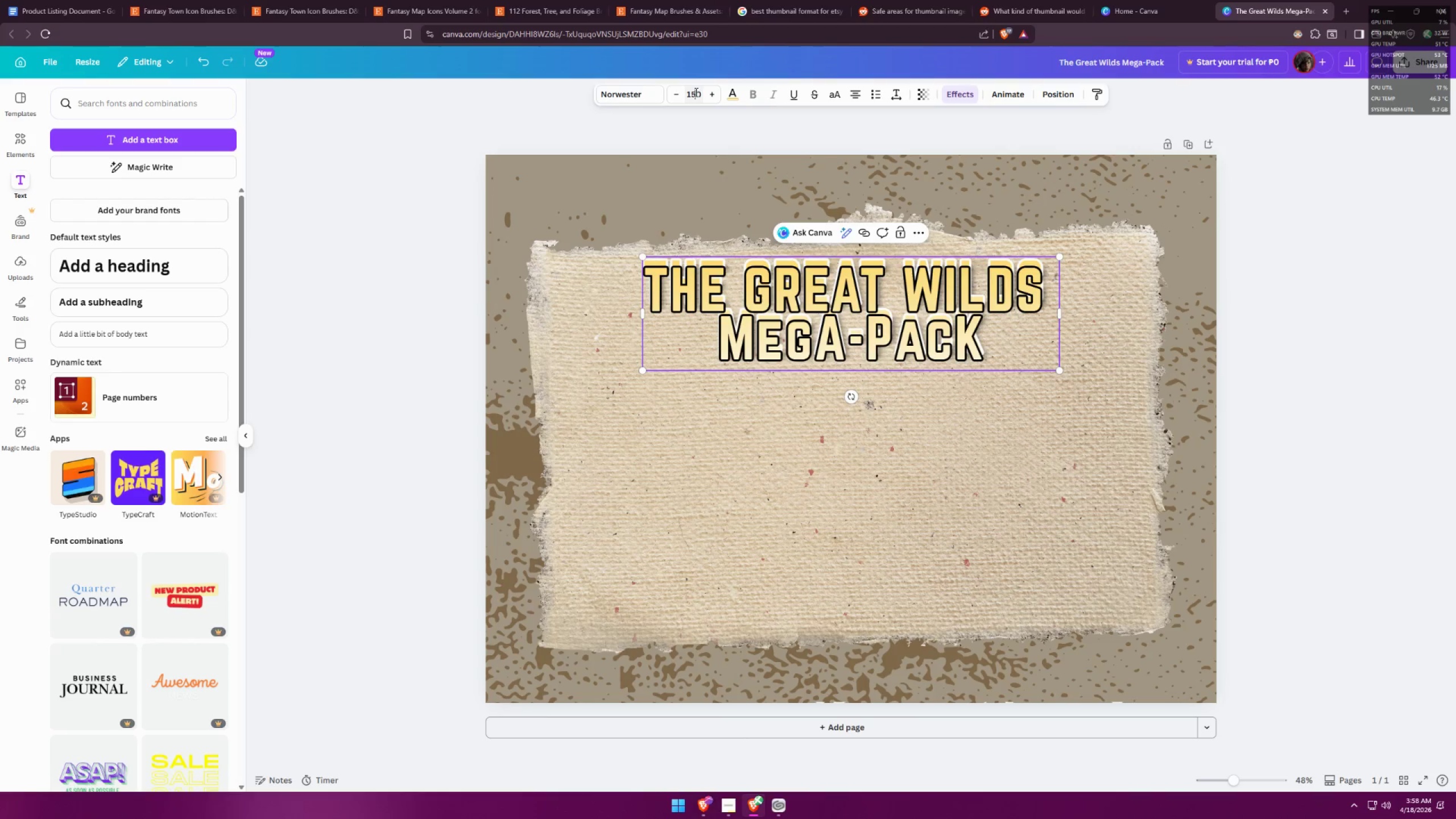 
left_click_drag(start_coordinate=[697, 93], to_coordinate=[700, 94])
 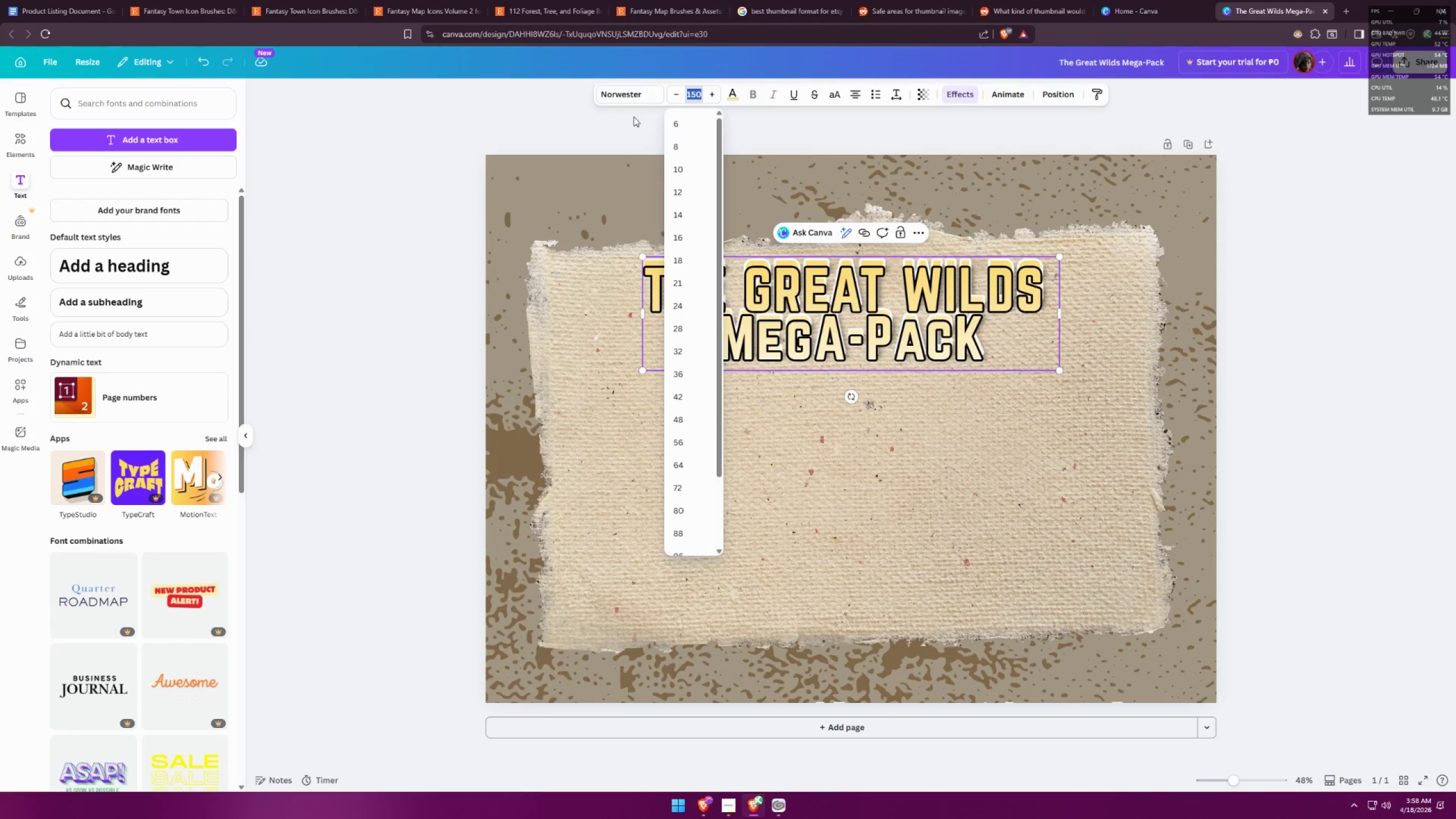 
type(140)
key(Backspace)
type(8)
 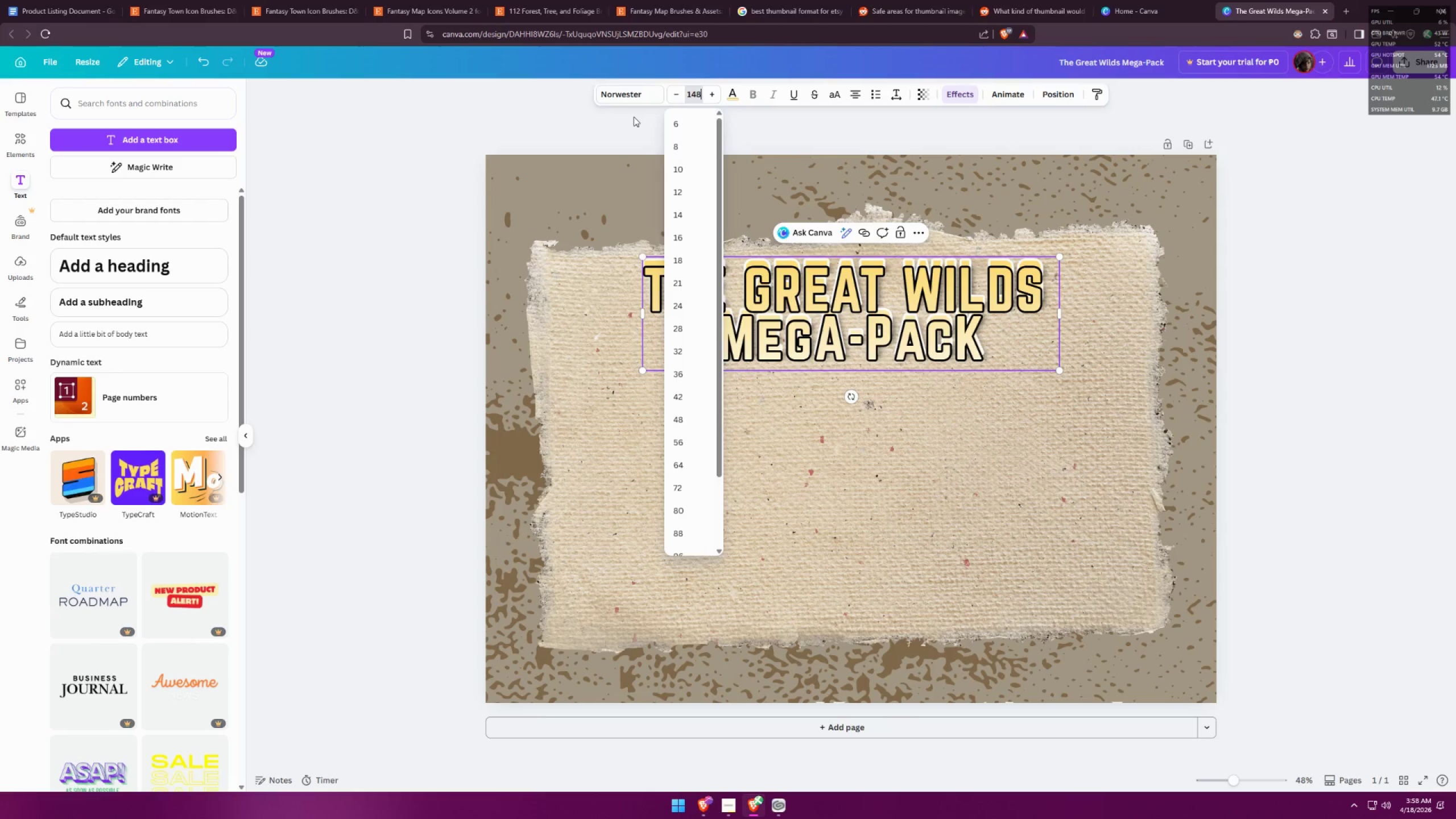 
key(Enter)
 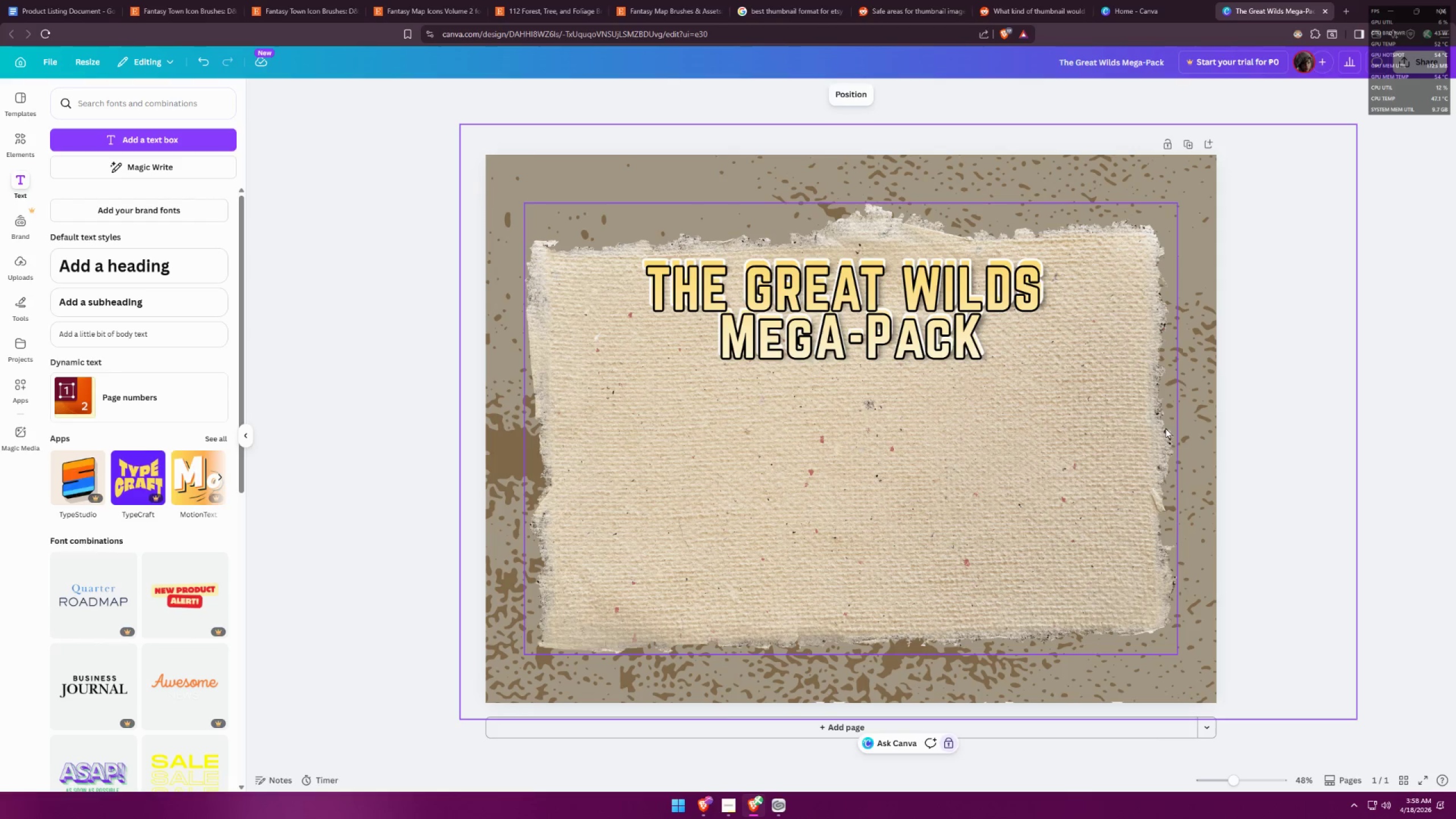 
left_click_drag(start_coordinate=[874, 345], to_coordinate=[873, 338])
 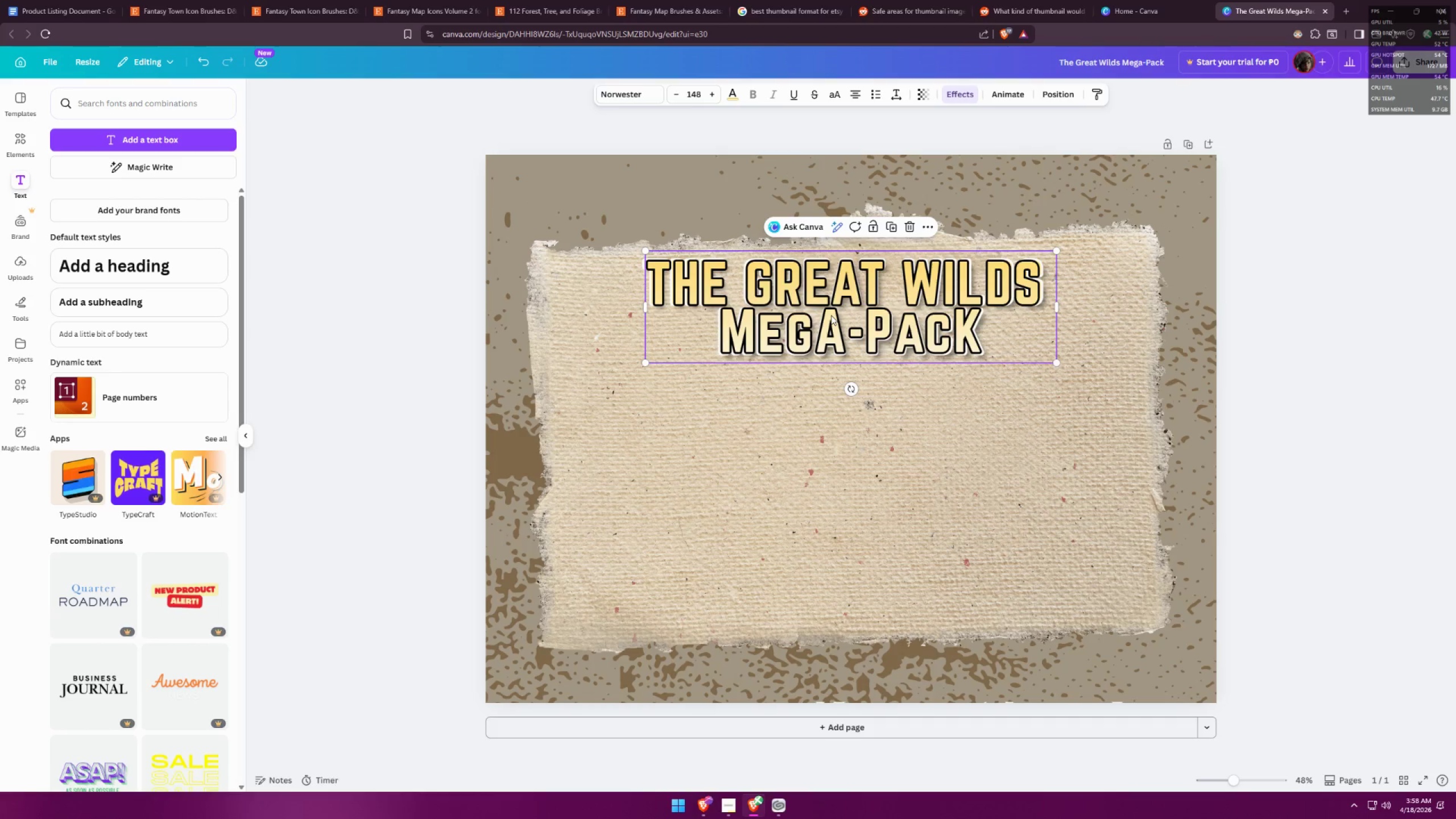 
key(ArrowLeft)
 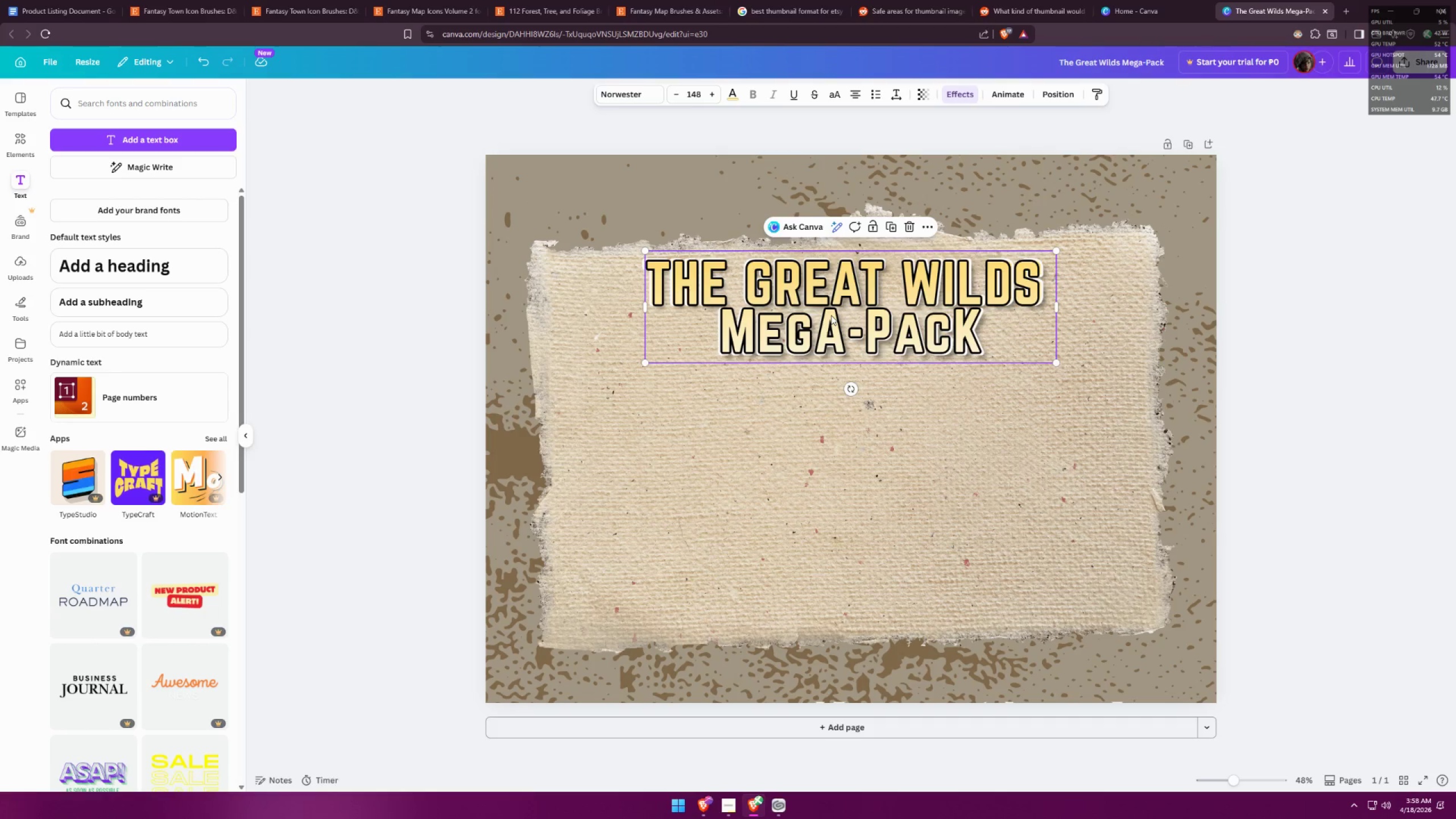 
double_click([832, 315])
 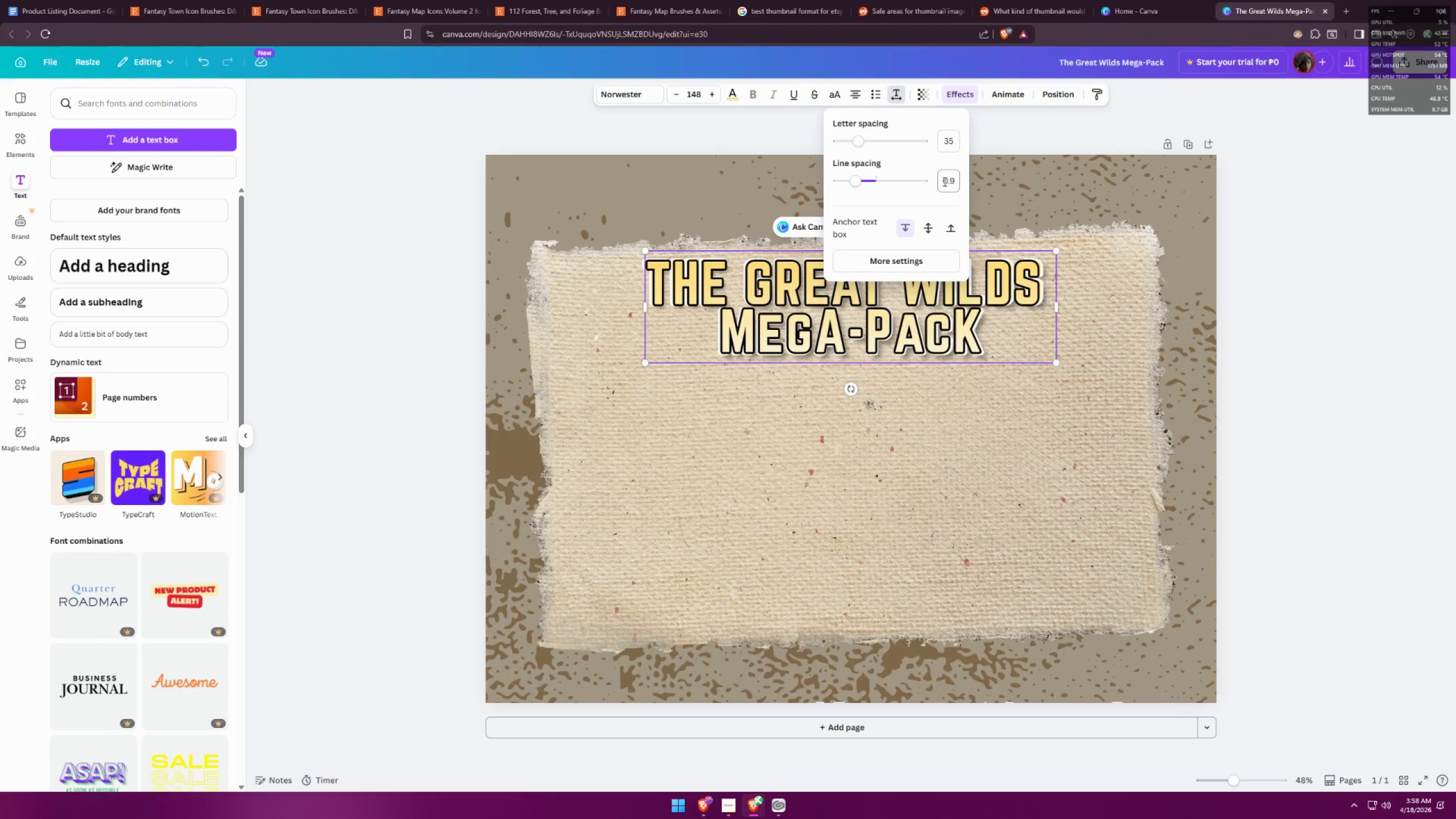 
double_click([954, 180])
 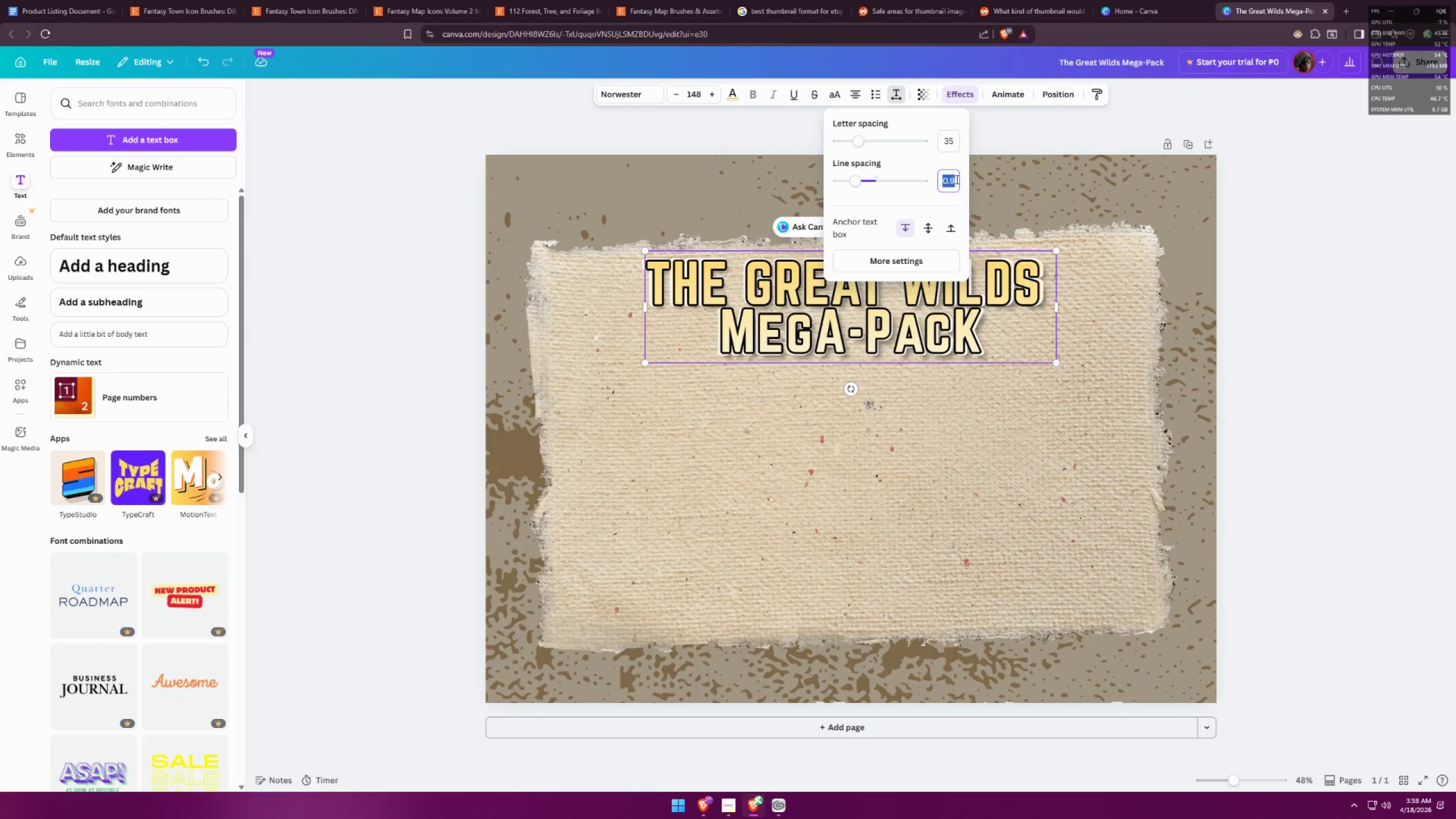 
triple_click([956, 179])
 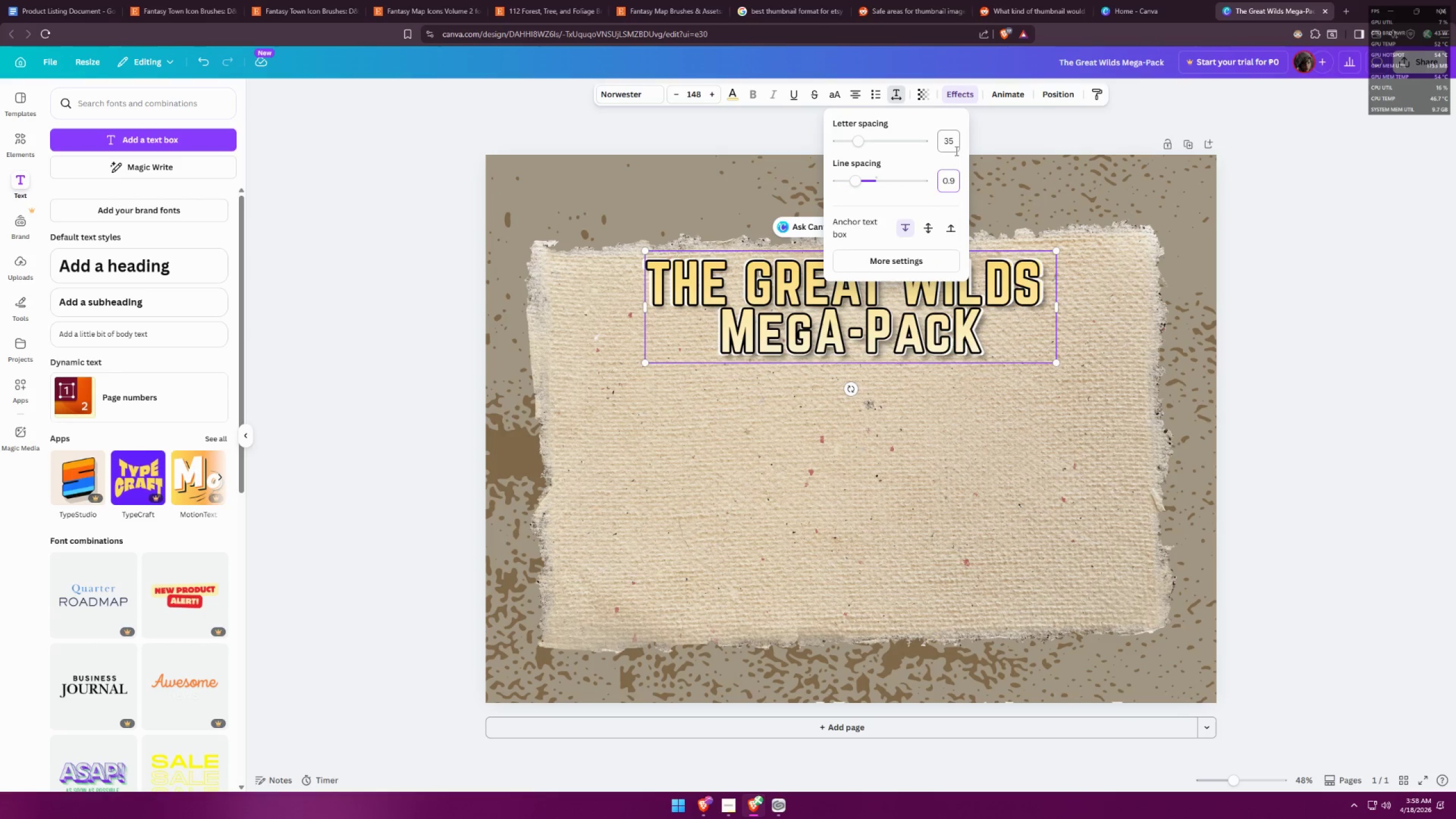 
left_click([953, 144])
 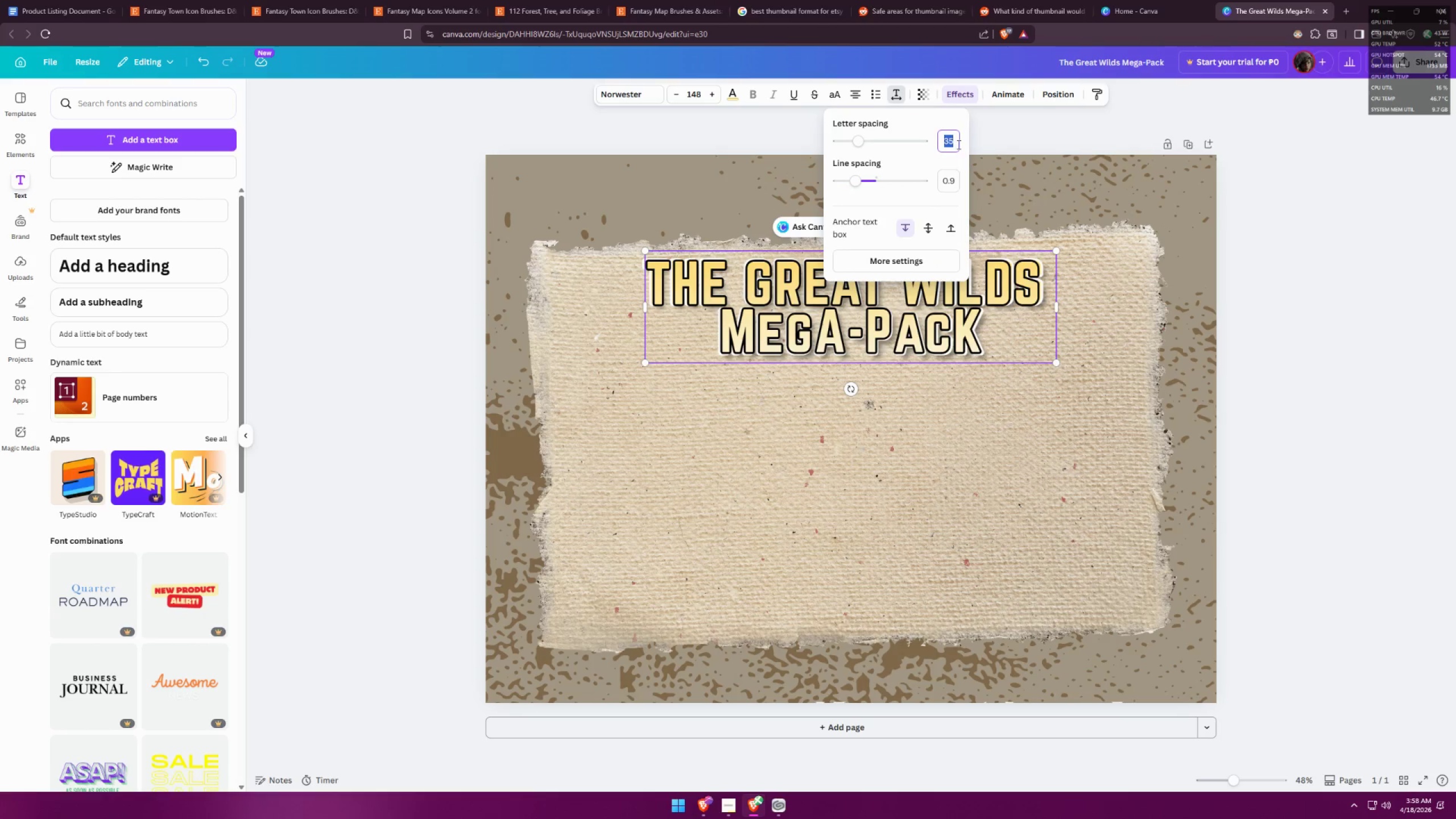 
left_click([957, 143])
 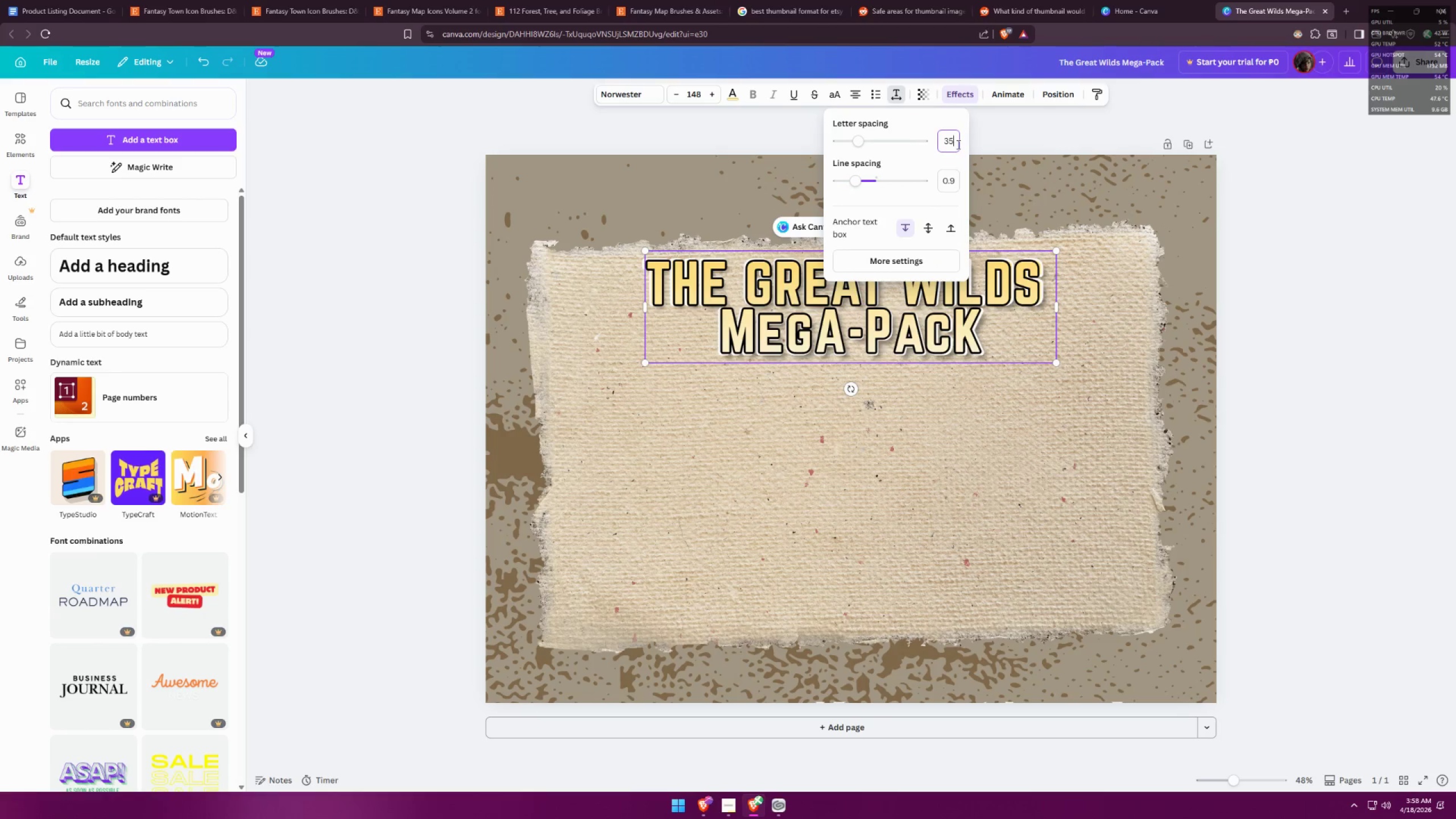 
key(Backspace)
 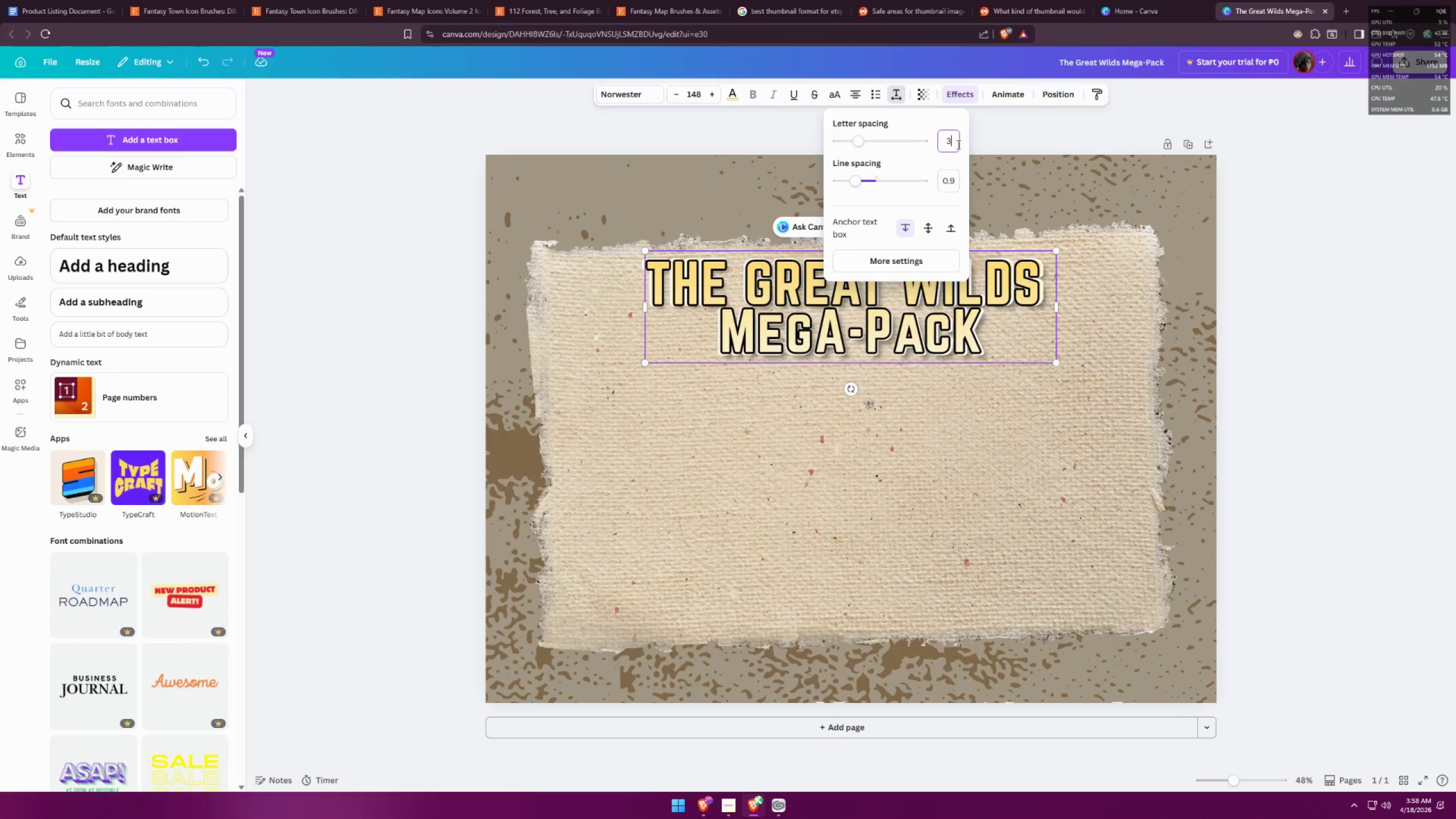 
key(6)
 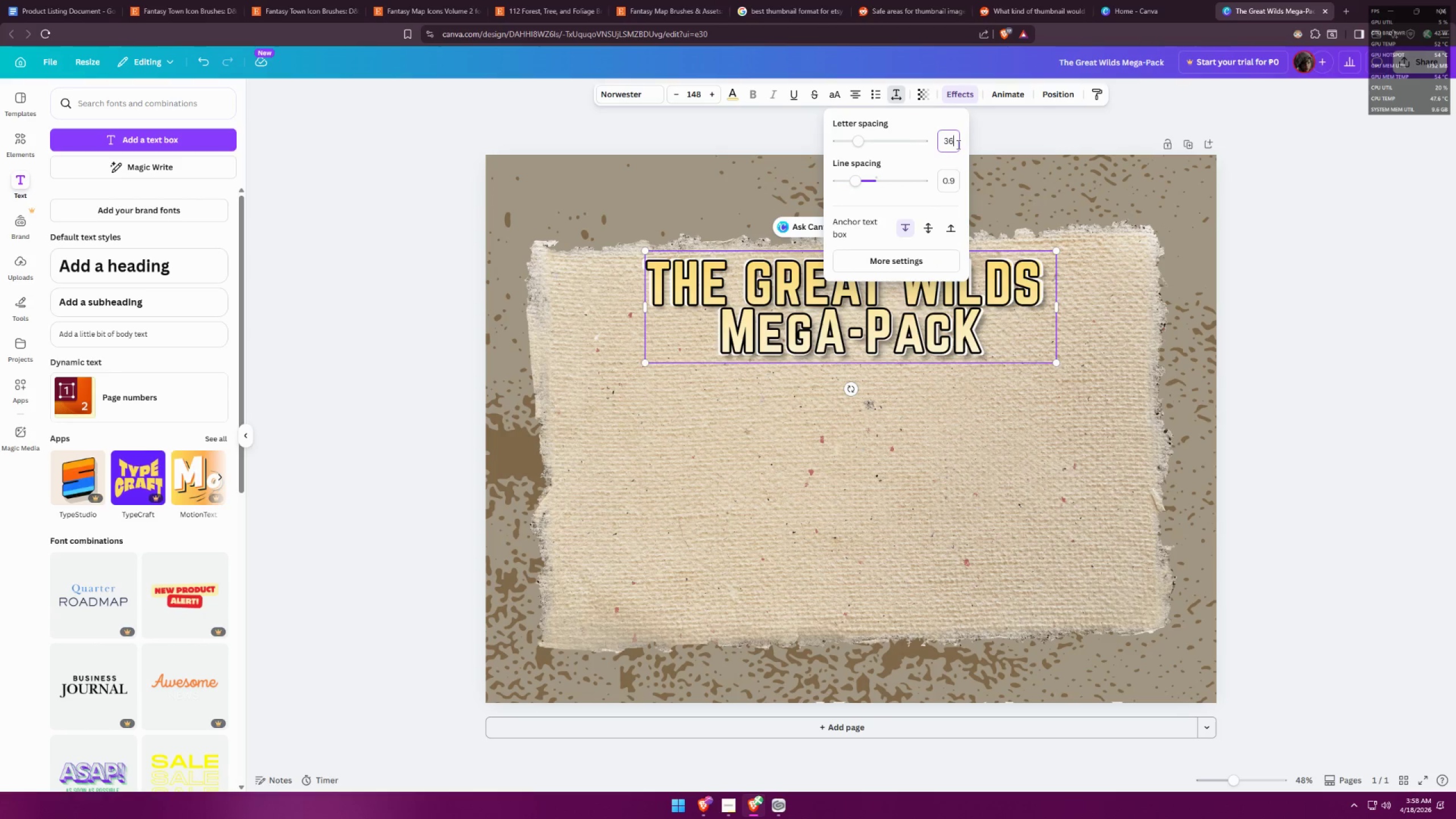 
key(Enter)
 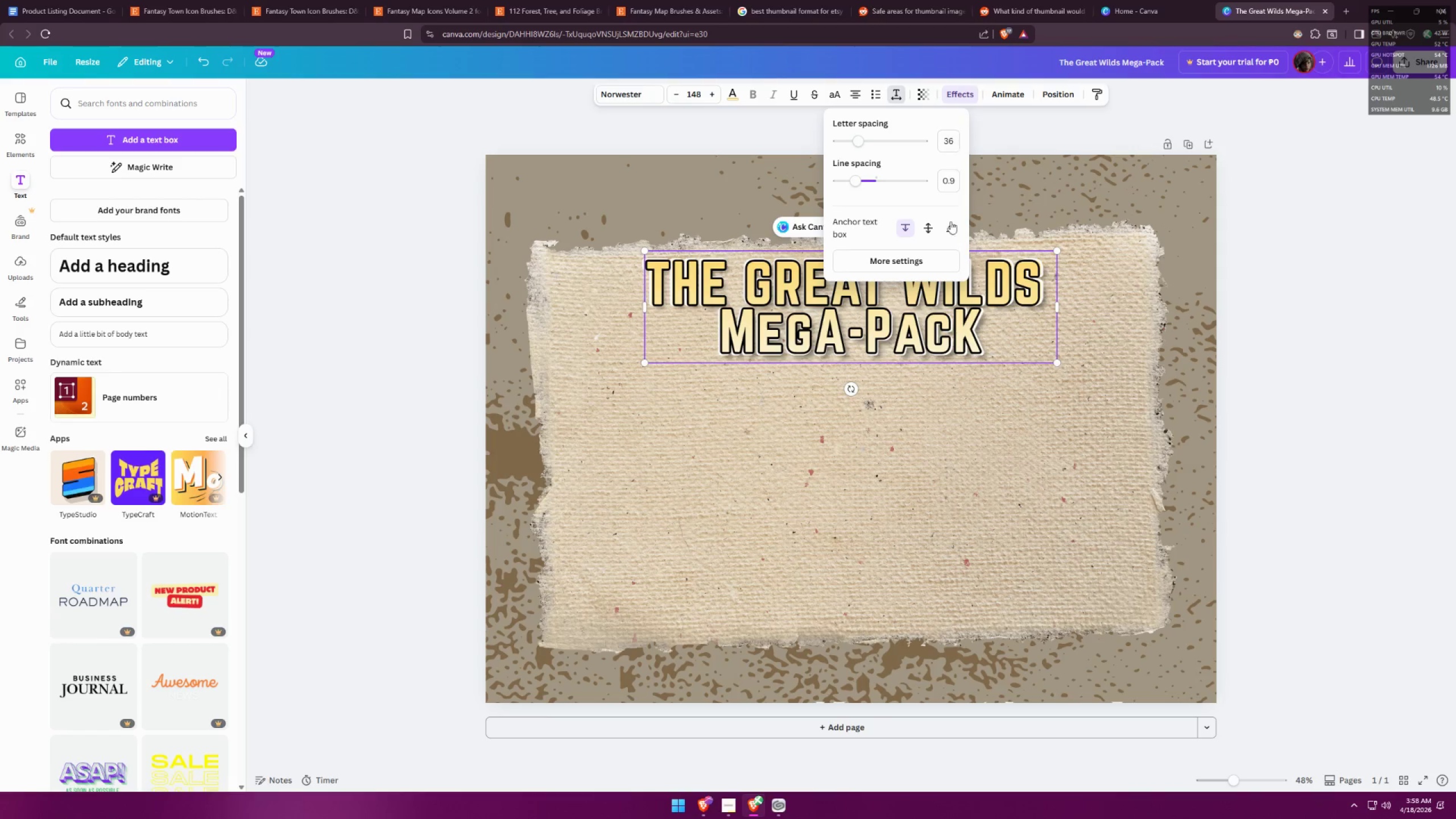 
left_click([929, 433])
 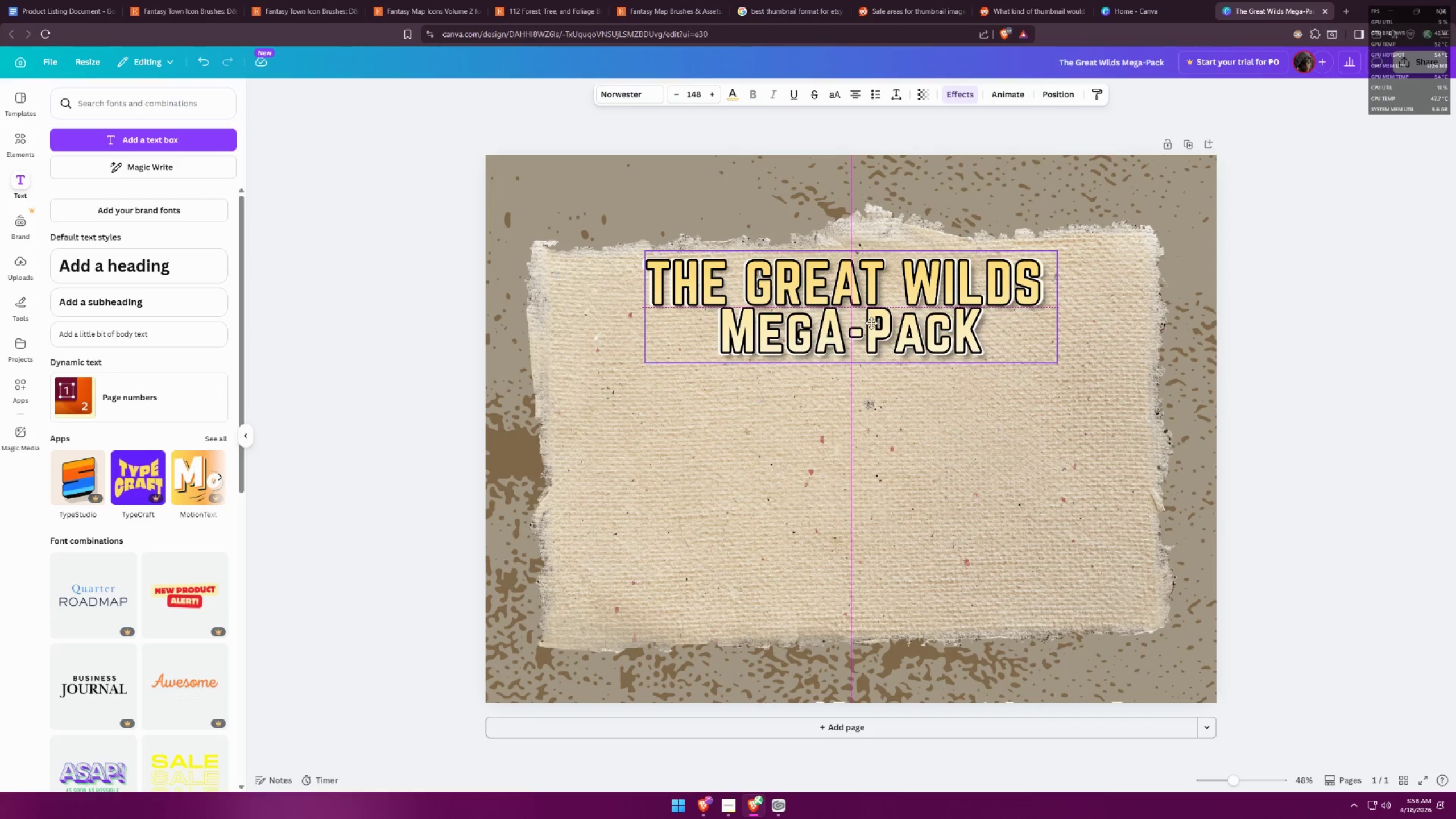 
wait(6.27)
 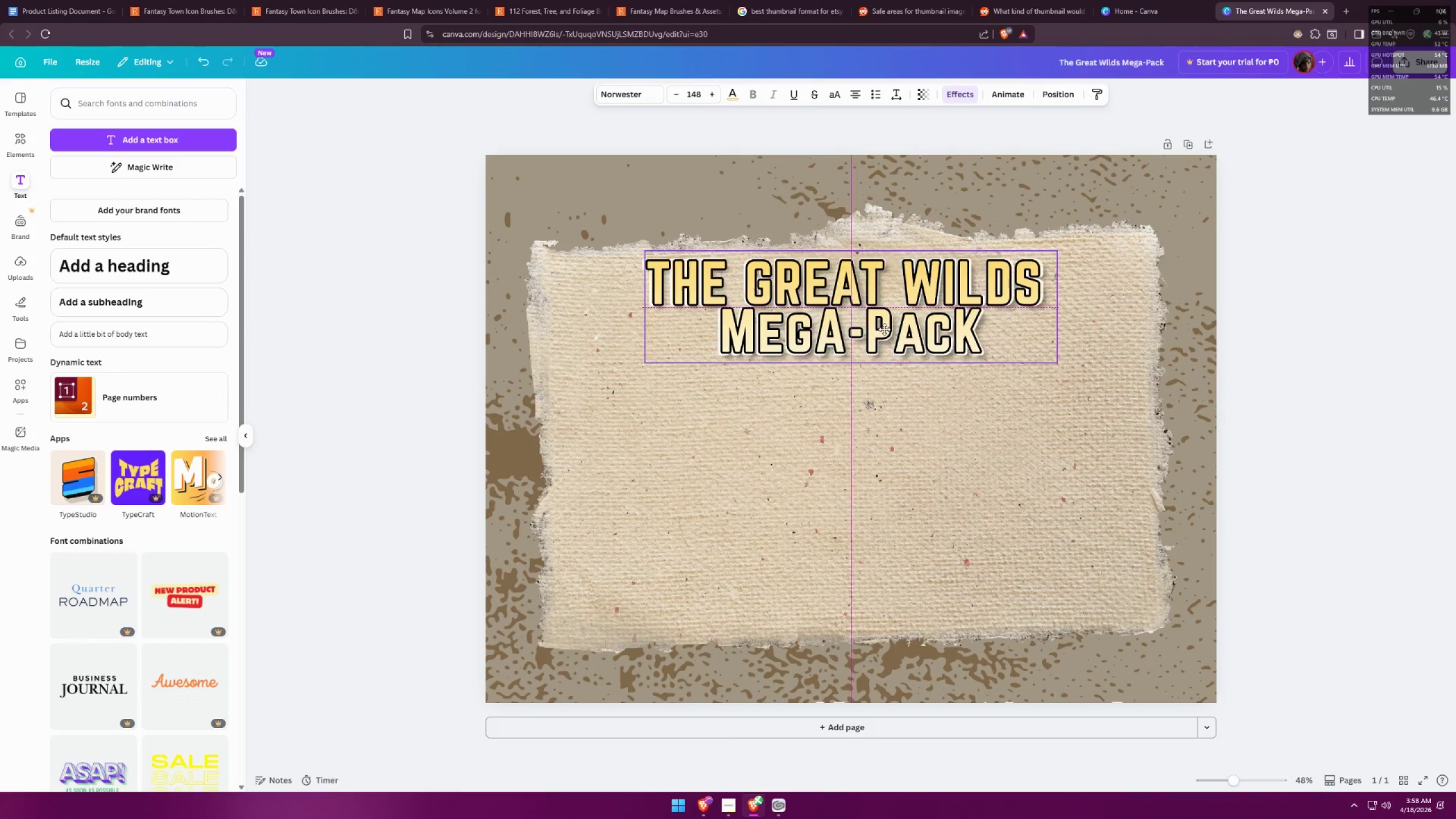 
left_click([892, 97])
 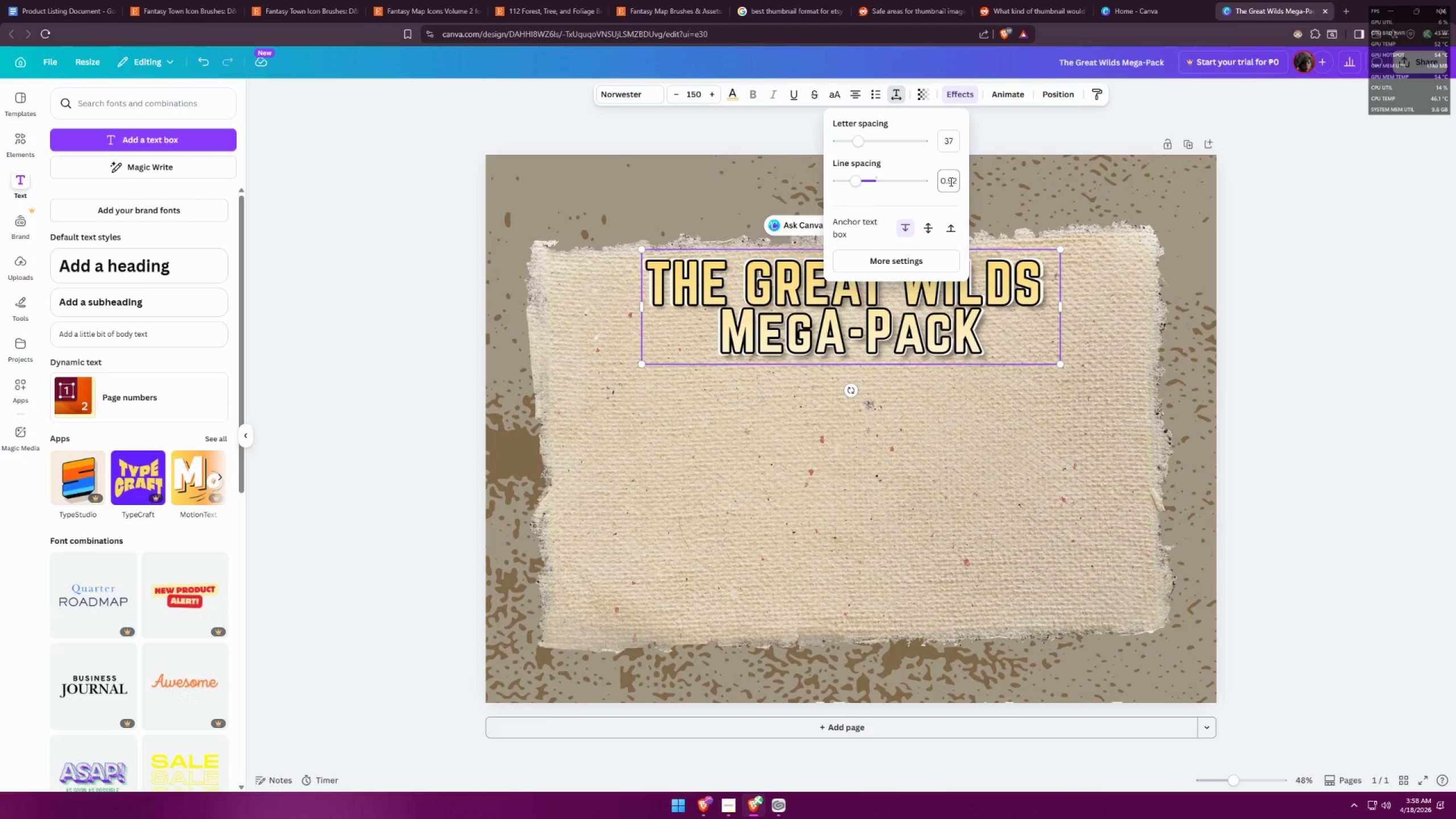 
left_click_drag(start_coordinate=[953, 183], to_coordinate=[960, 183])
 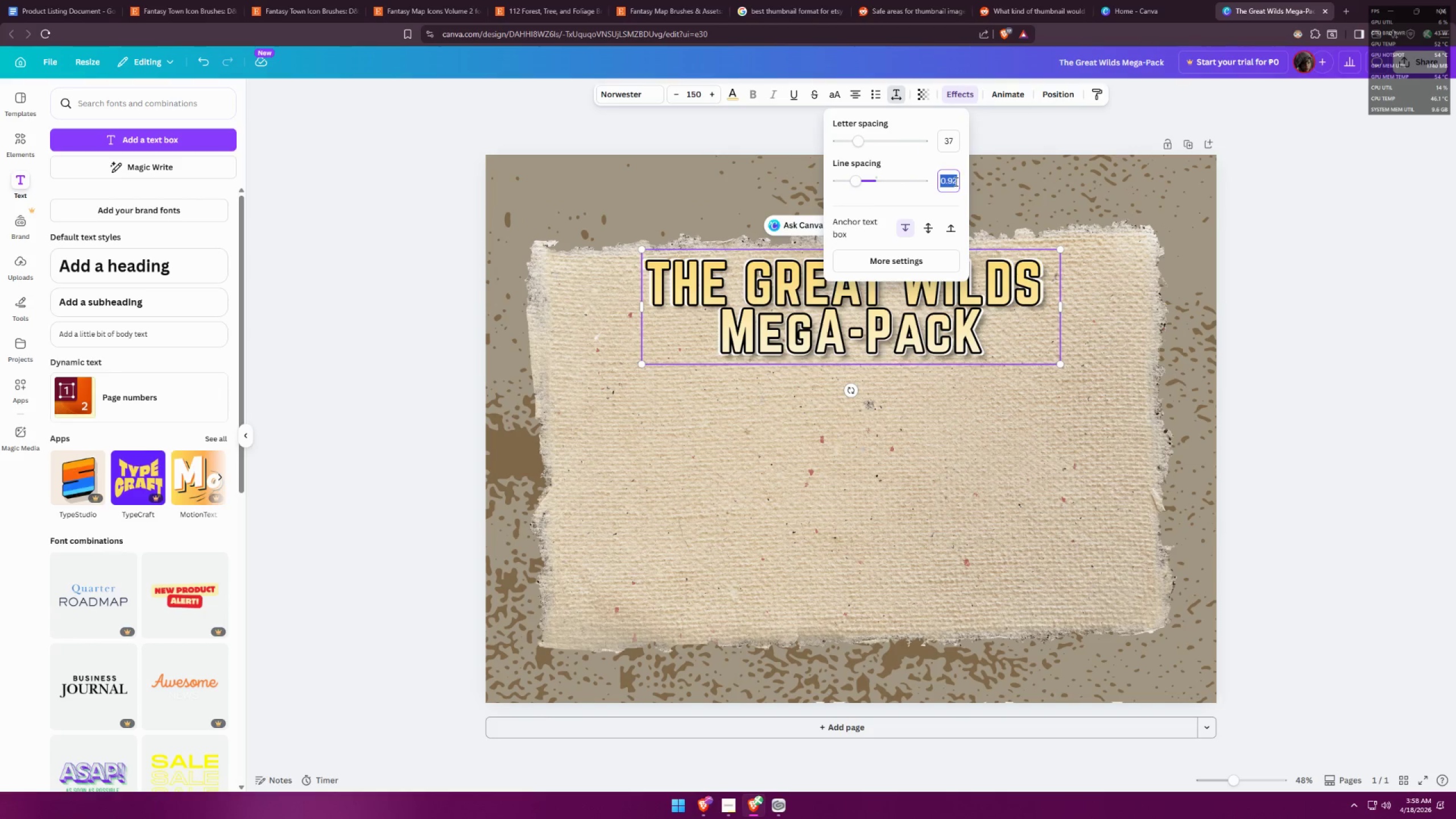 
double_click([954, 180])
 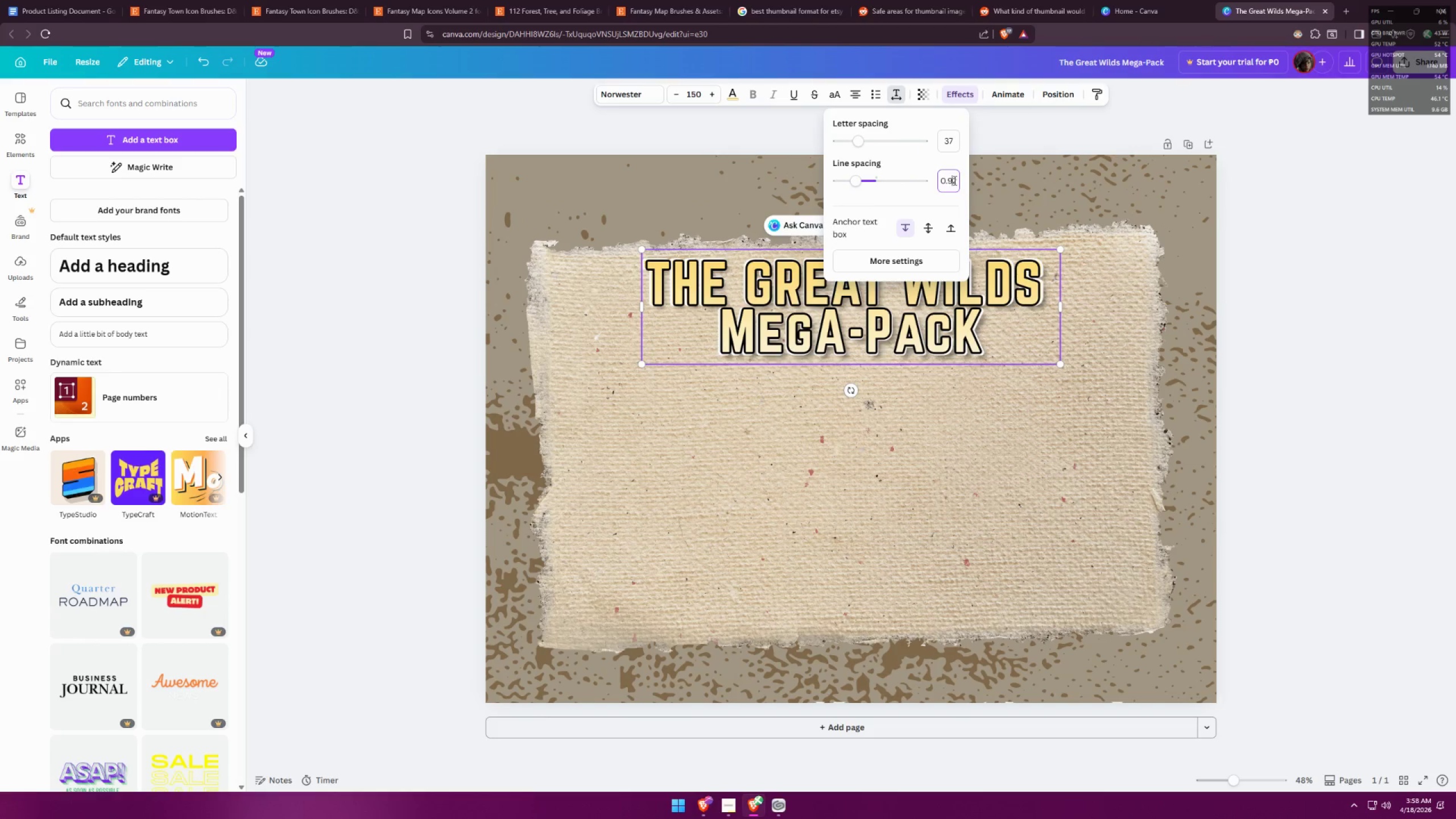 
left_click_drag(start_coordinate=[954, 180], to_coordinate=[958, 179])
 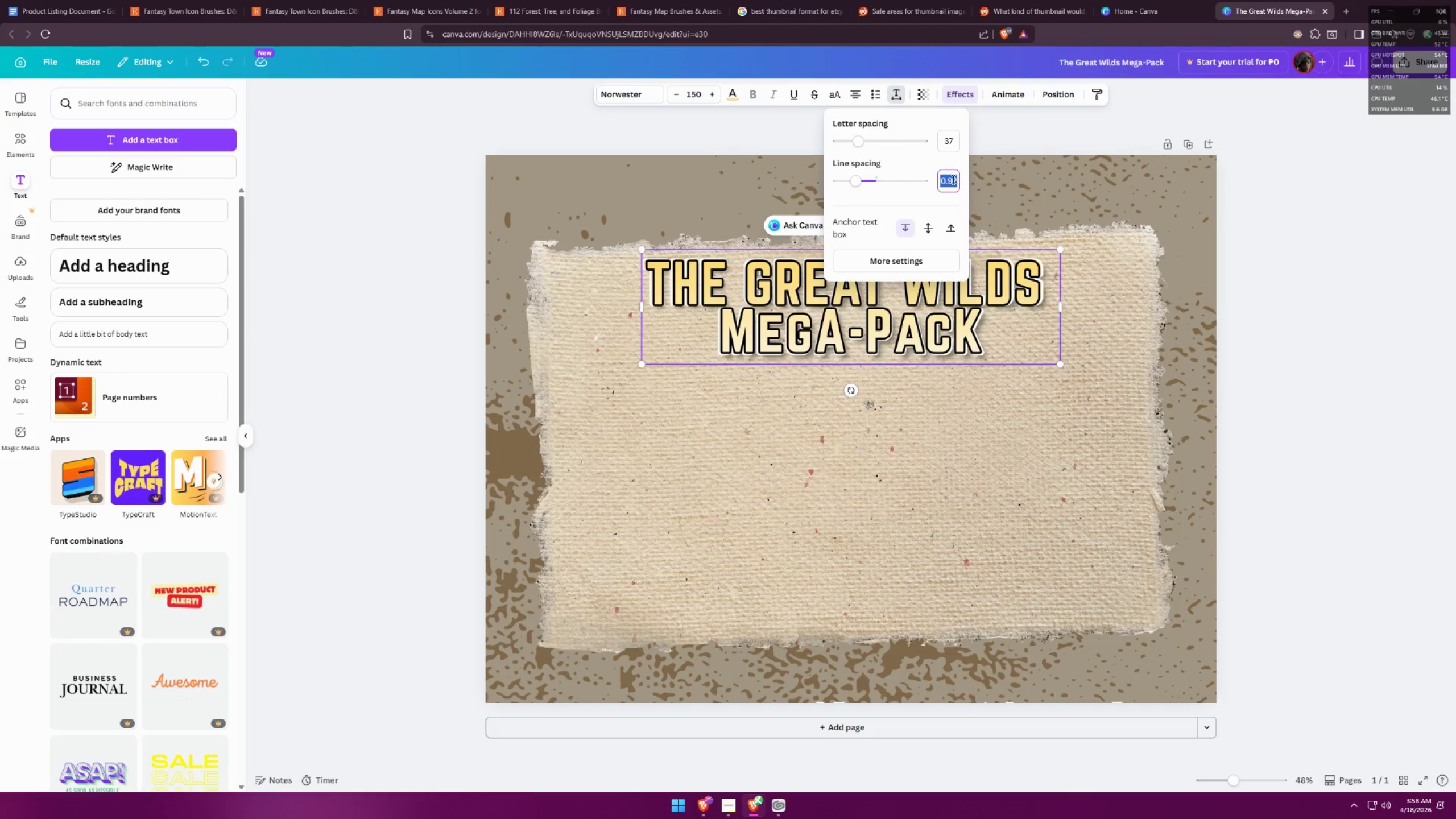 
triple_click([951, 180])
 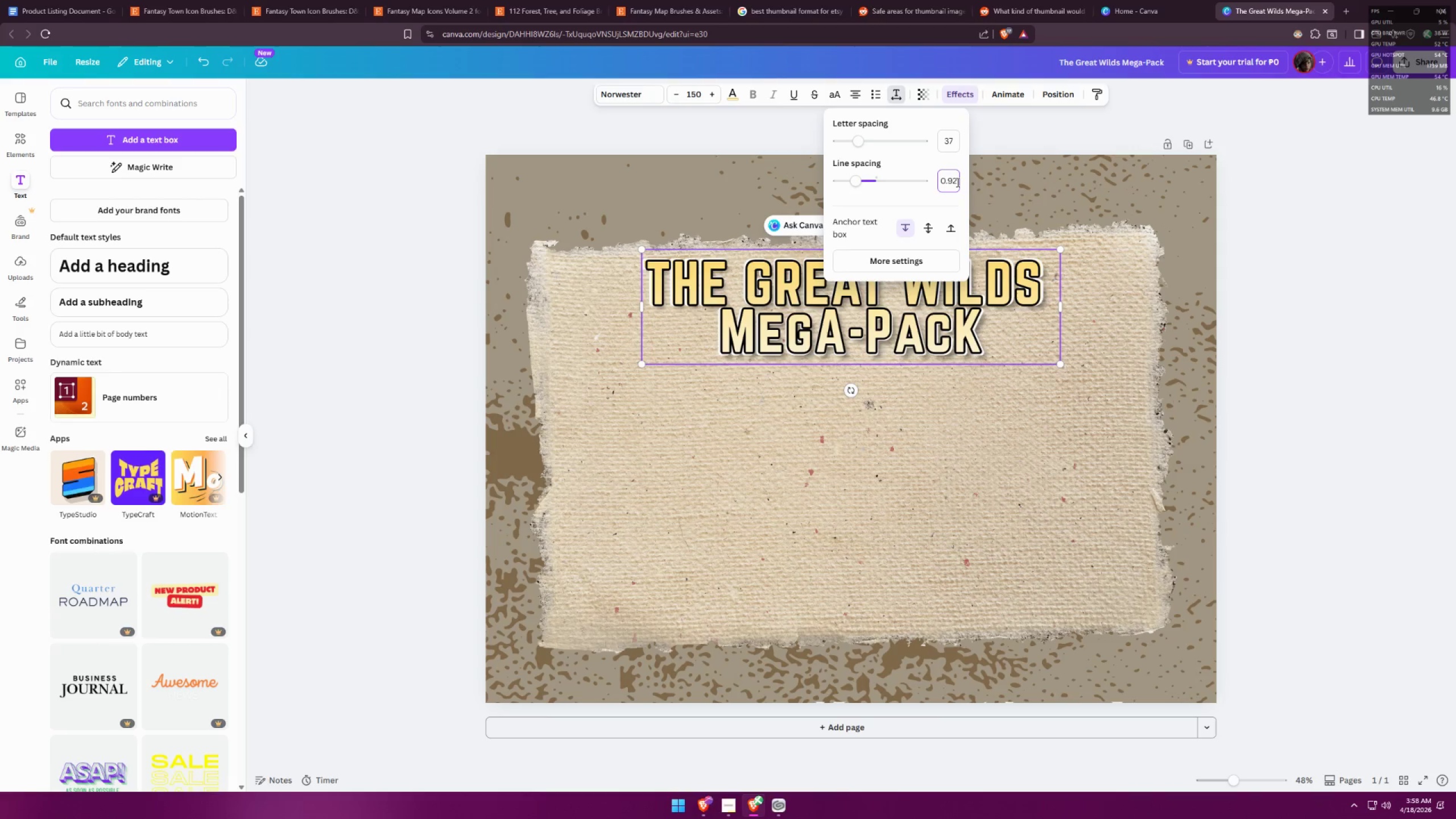 
left_click([957, 182])
 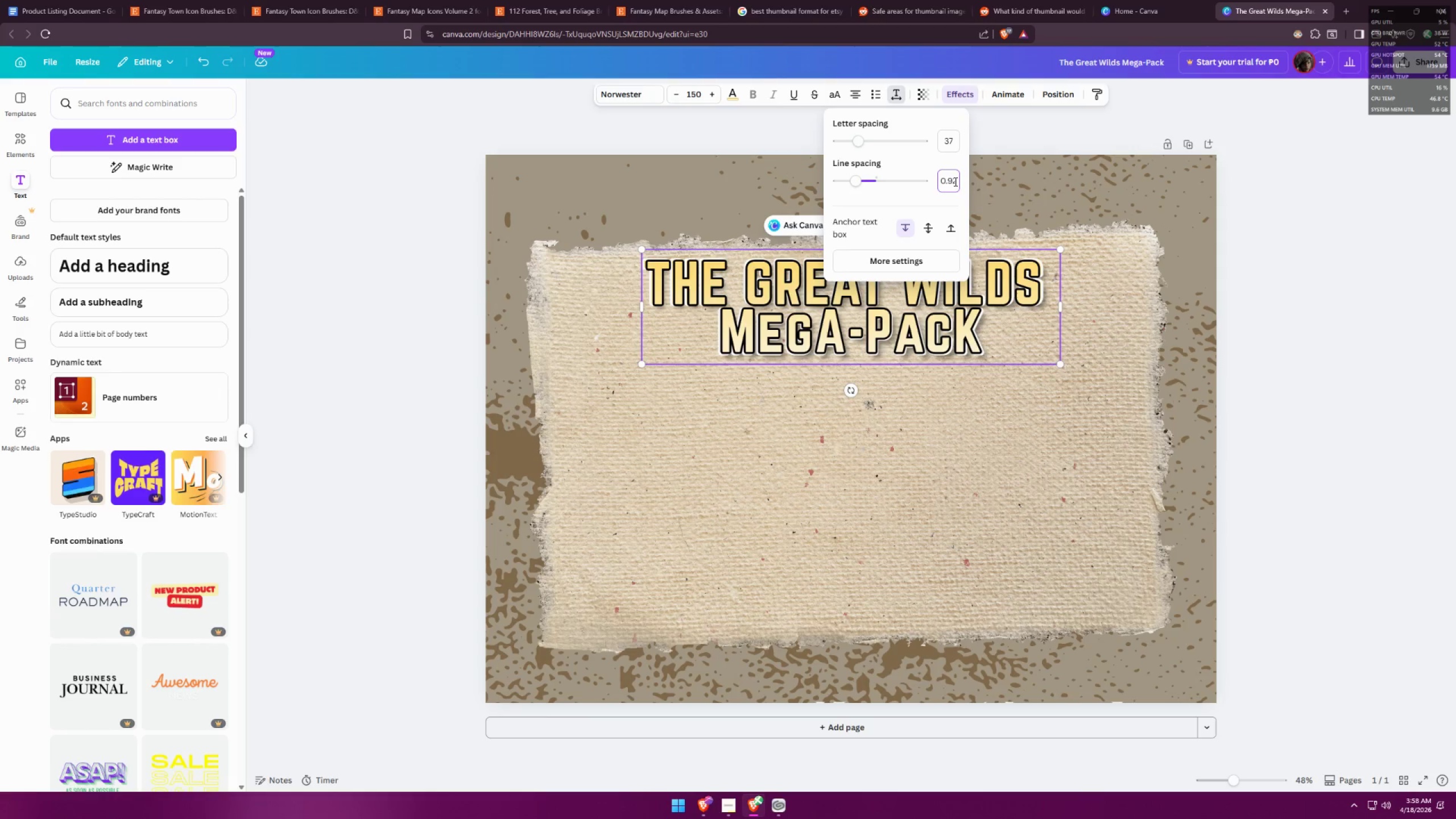 
key(Backspace)
 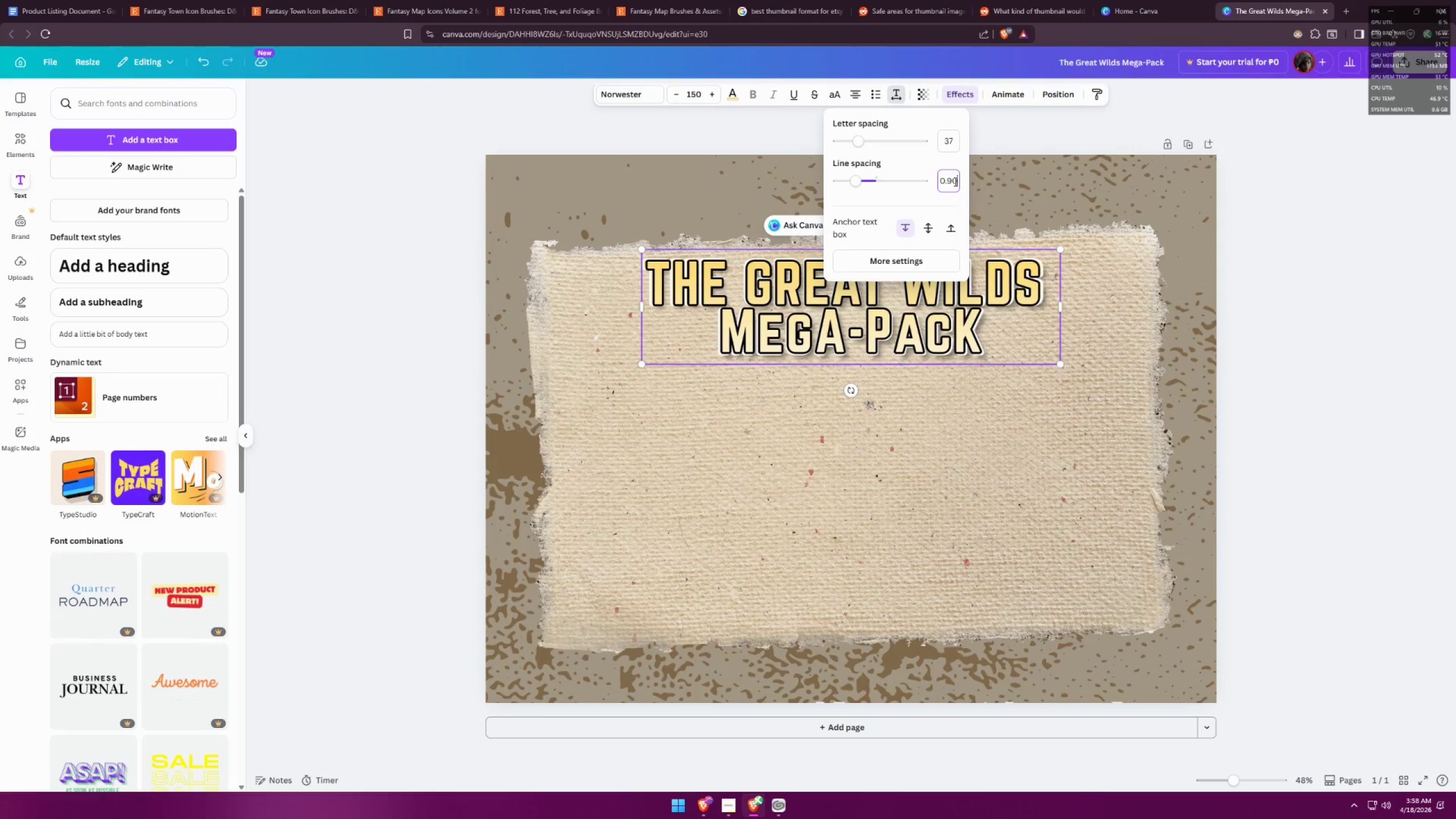 
key(0)
 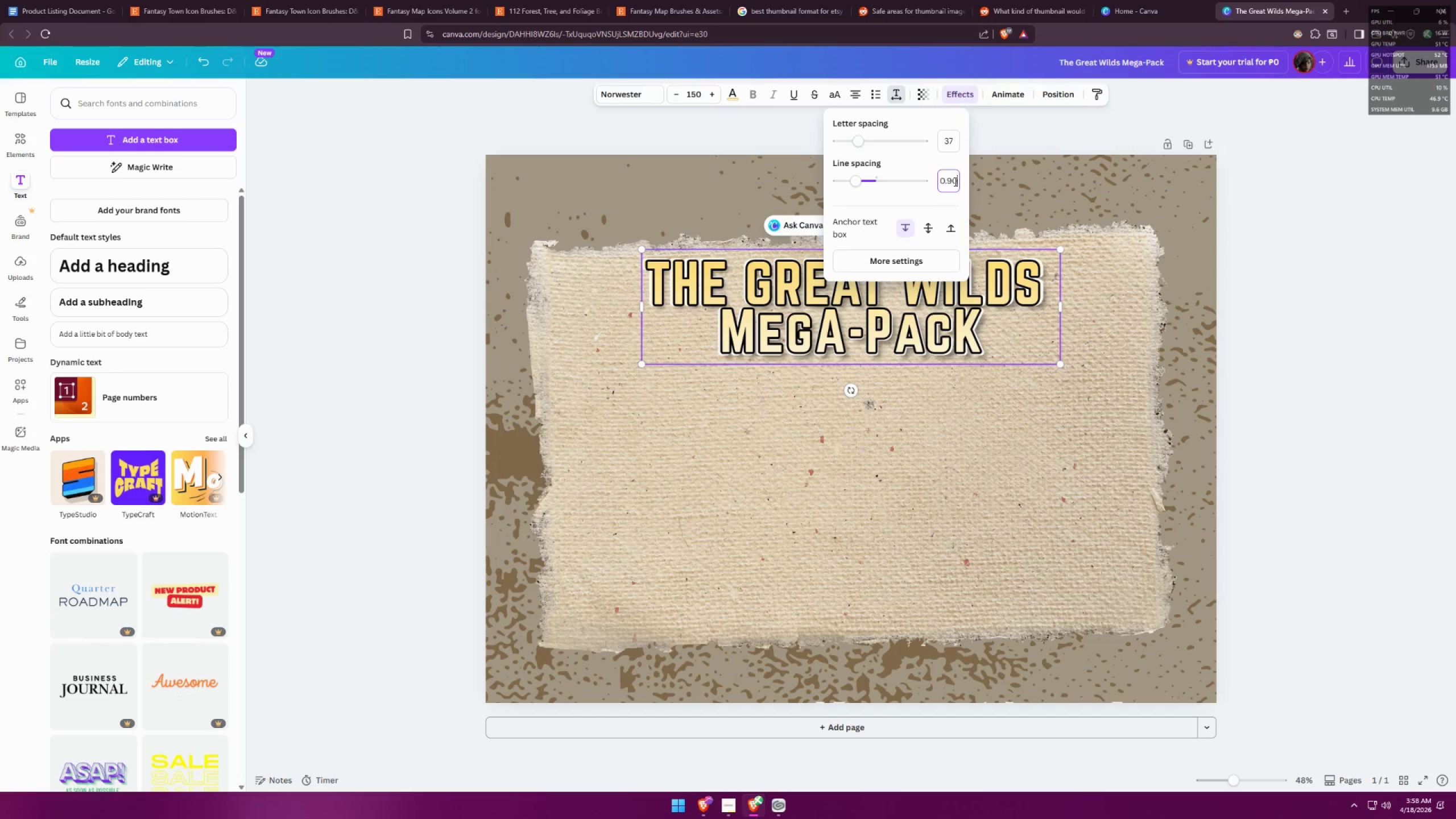 
key(Enter)
 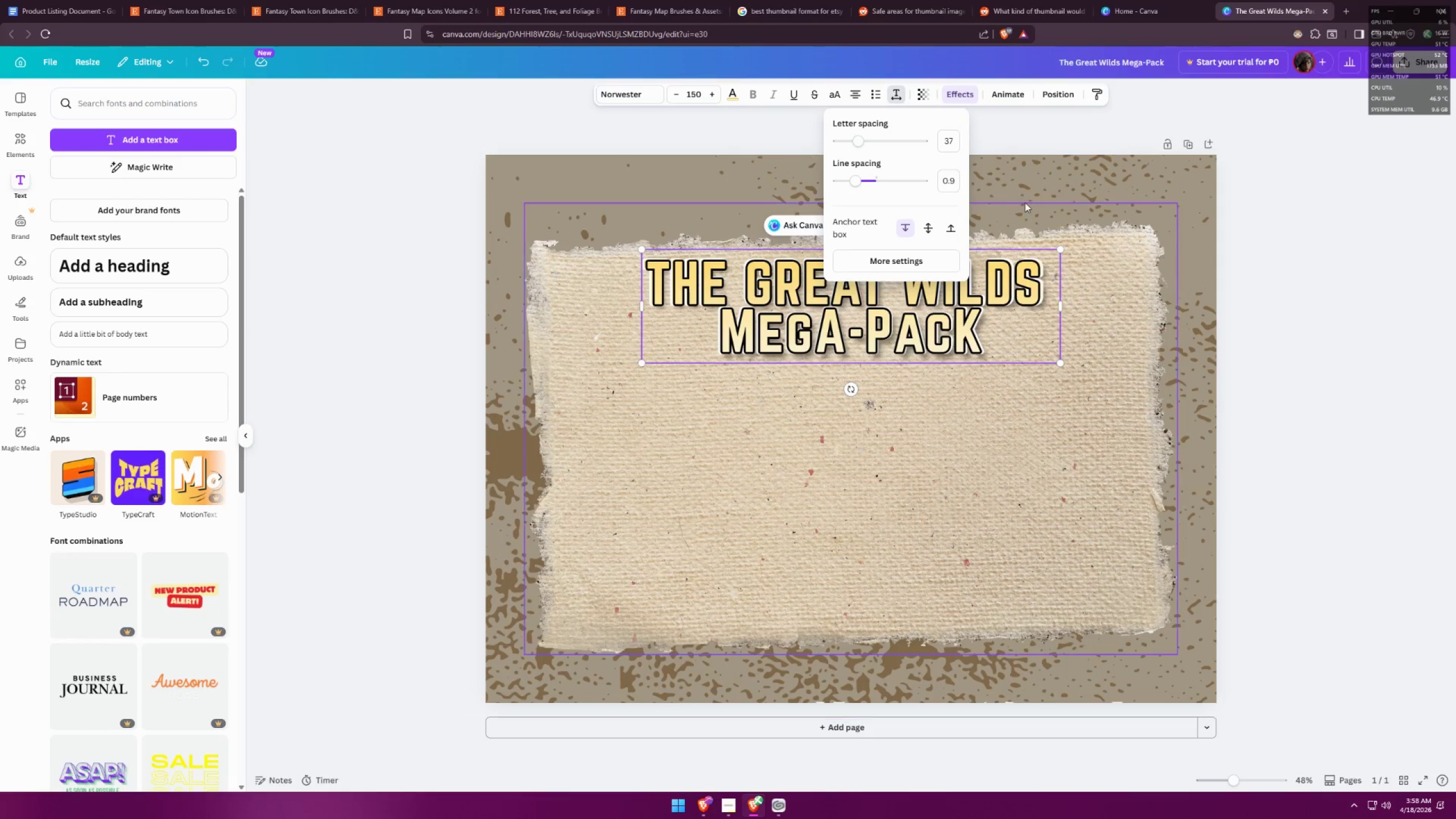 
key(Control+ControlLeft)
 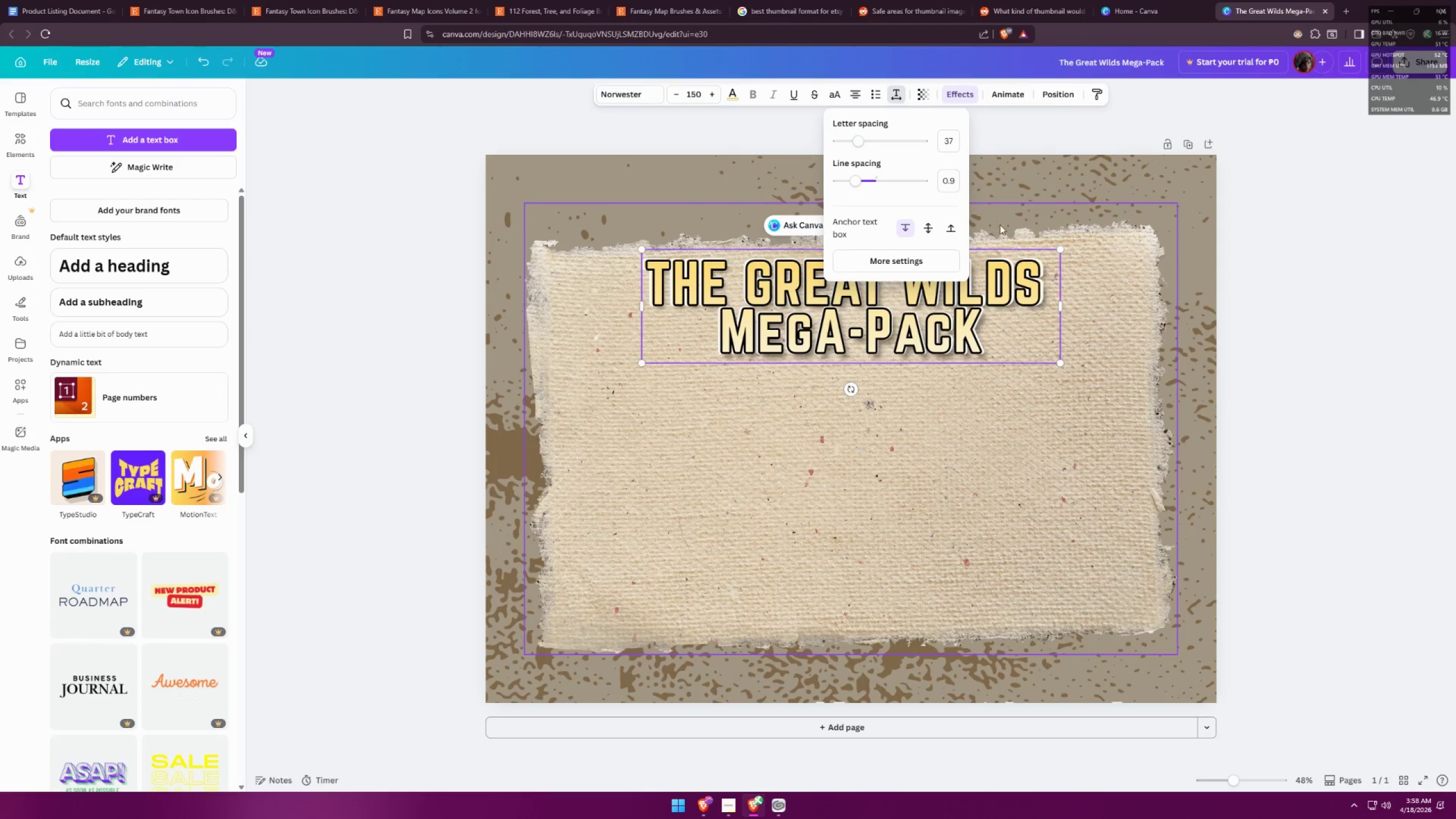 
key(Control+Z)
 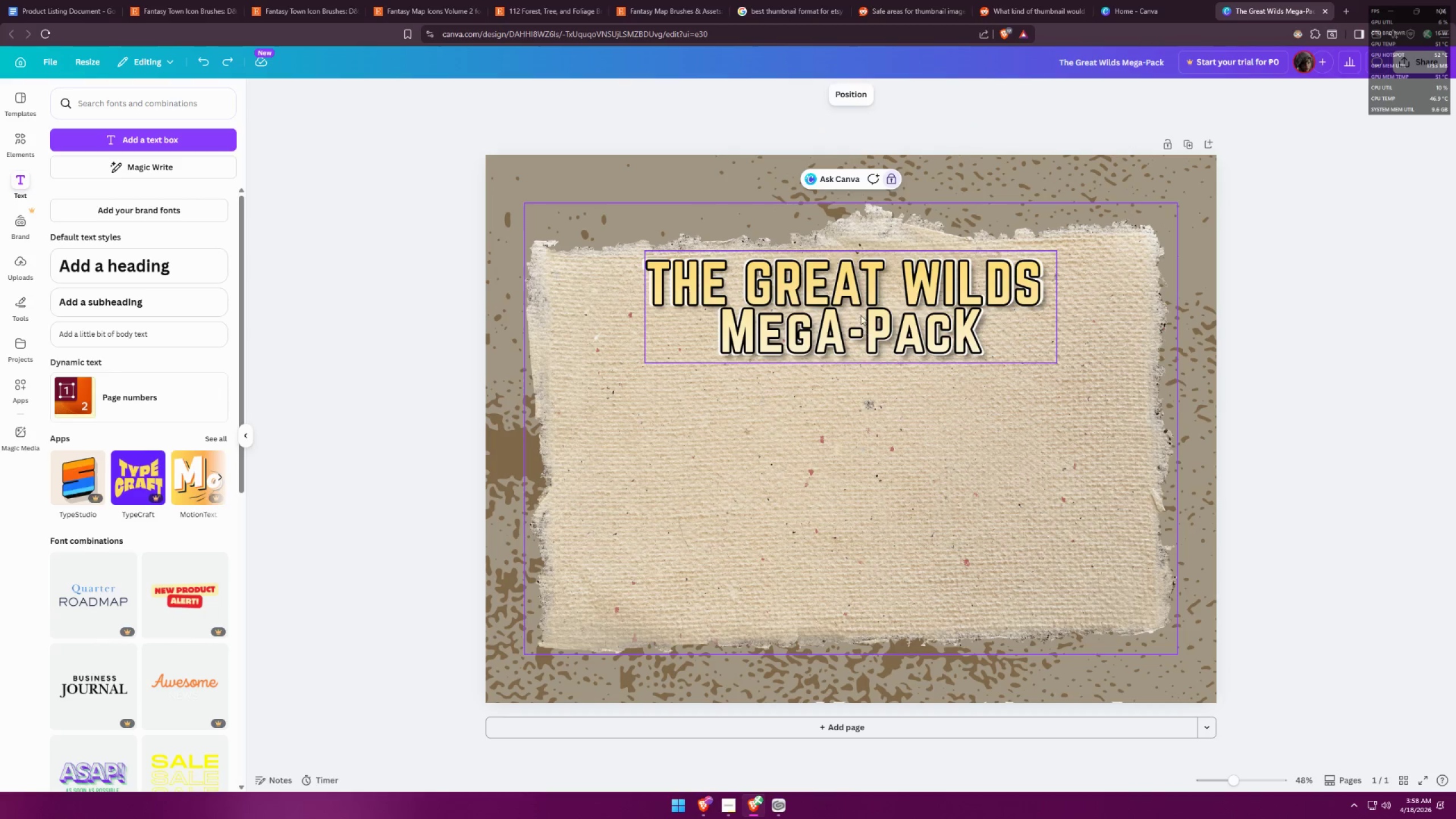 
double_click([861, 315])
 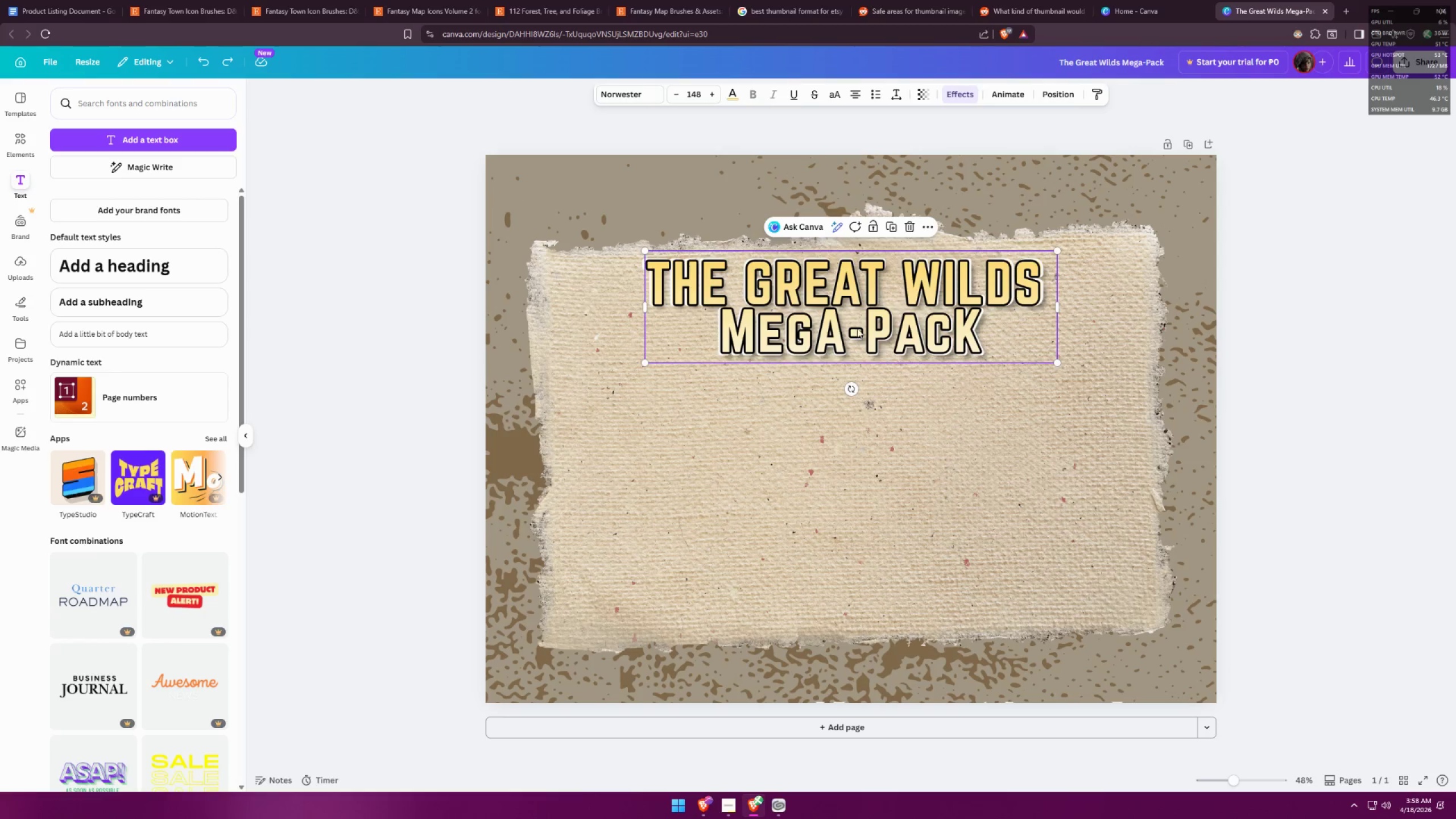 
left_click_drag(start_coordinate=[858, 326], to_coordinate=[858, 454])
 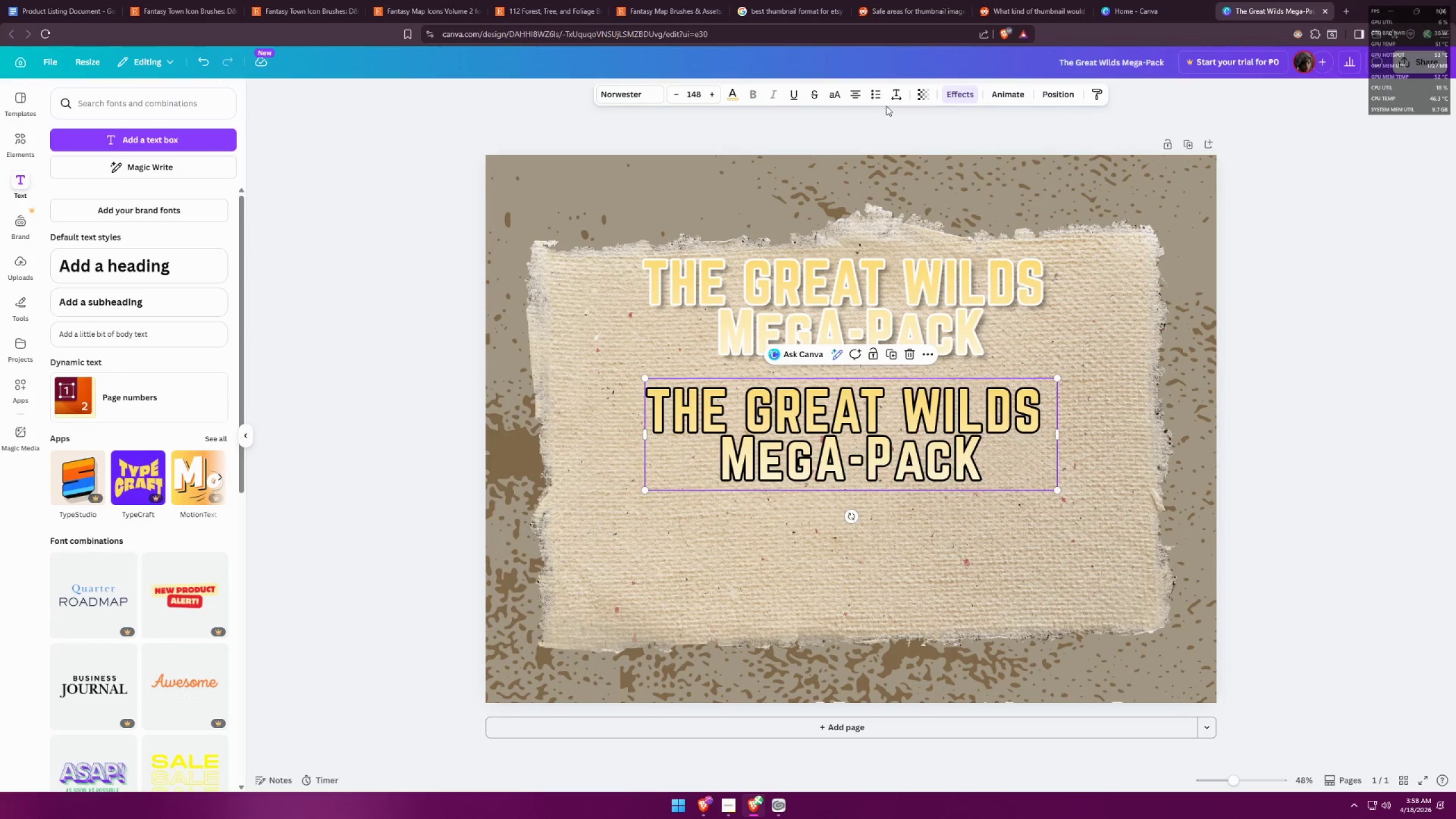 
left_click([904, 94])
 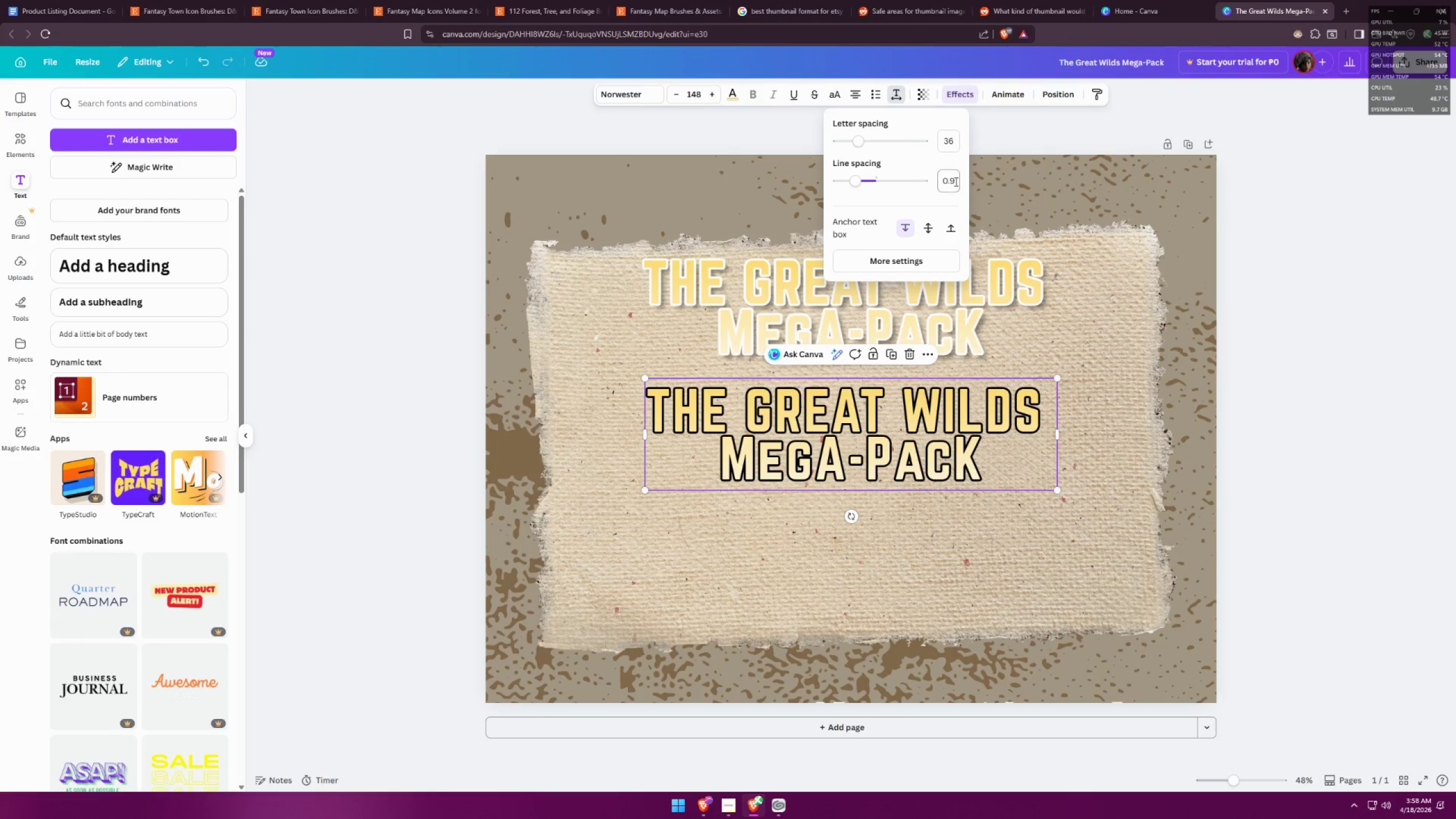 
double_click([956, 180])
 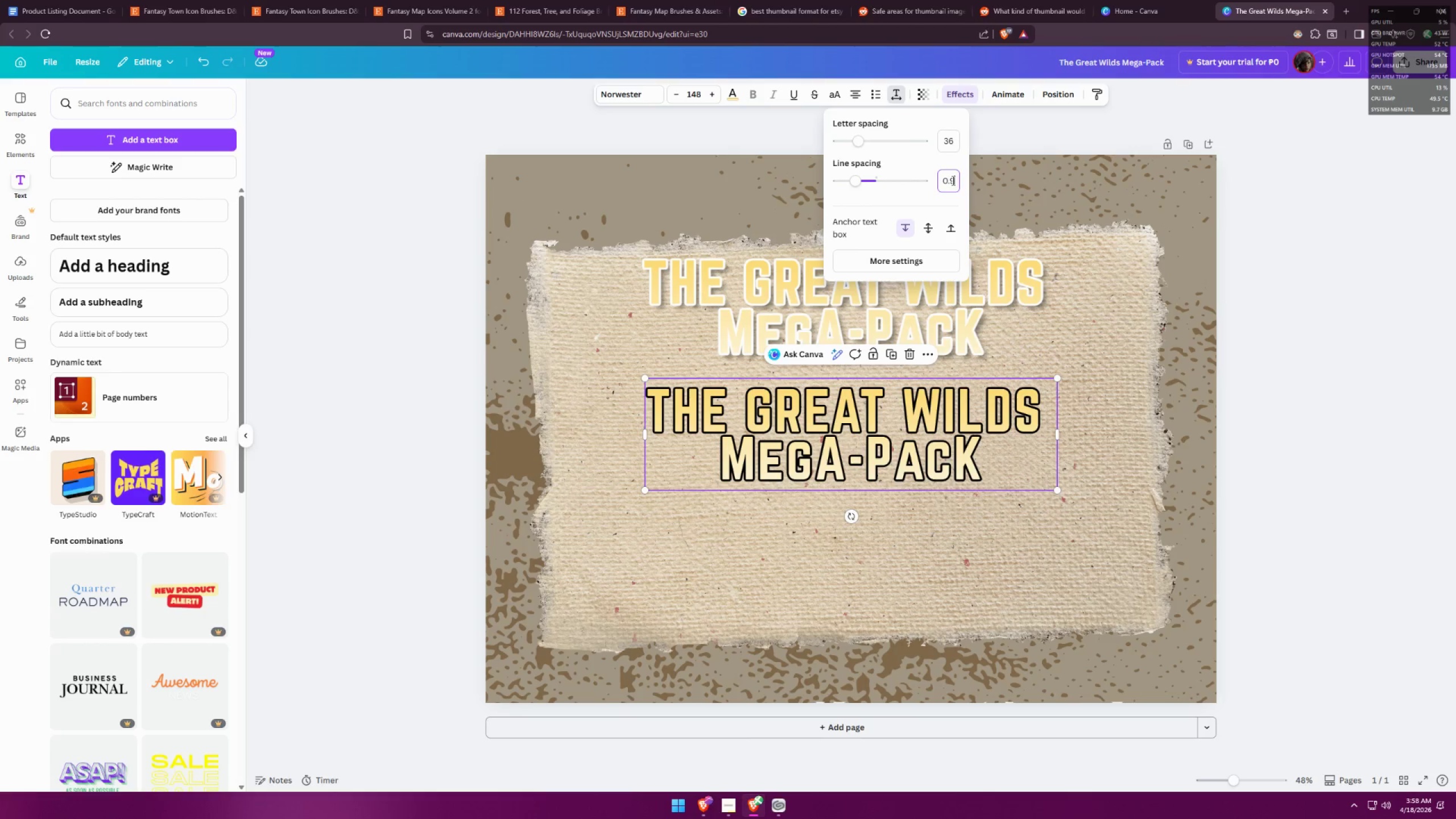 
left_click_drag(start_coordinate=[952, 180], to_coordinate=[955, 180])
 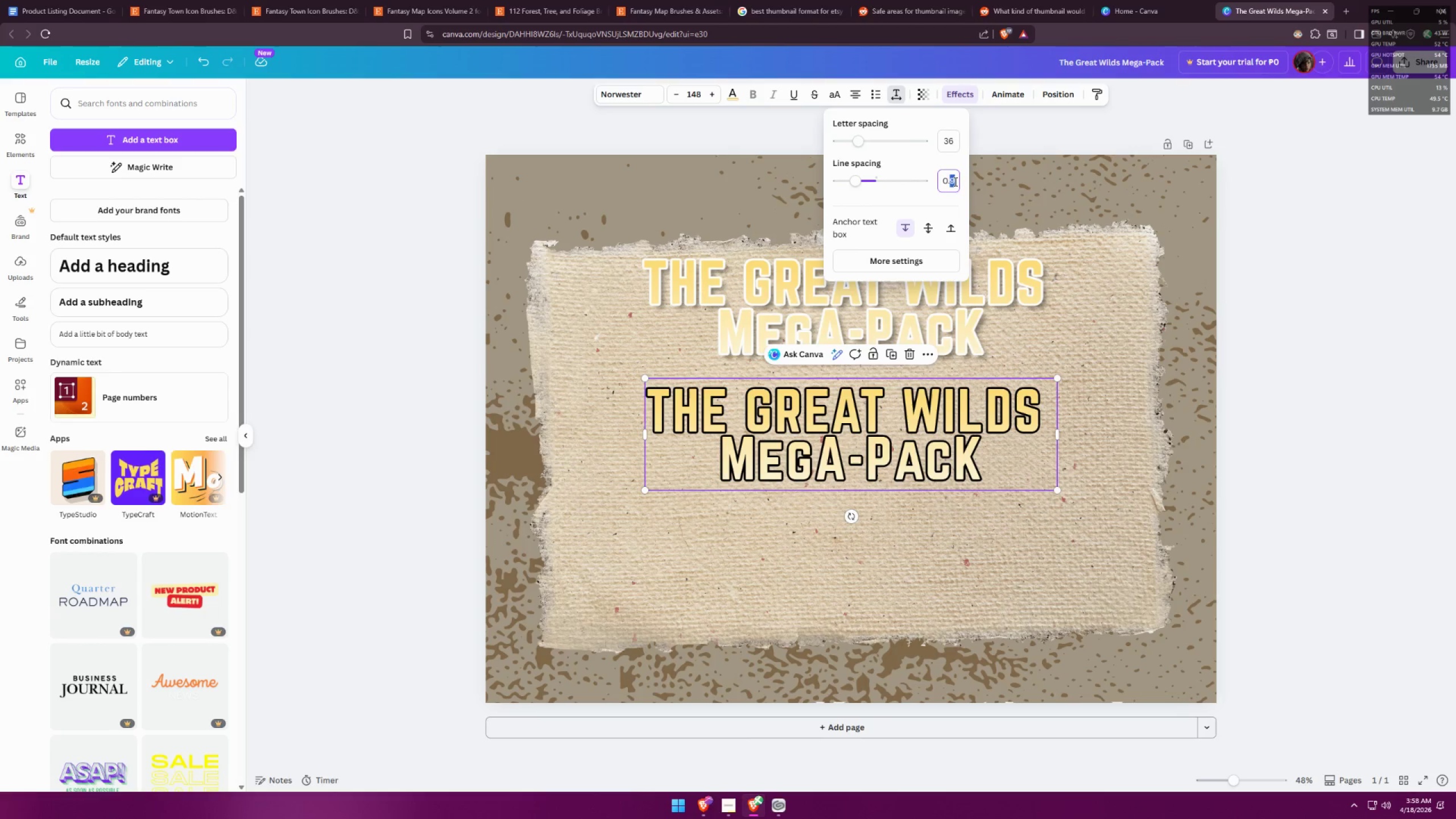 
type(89)
 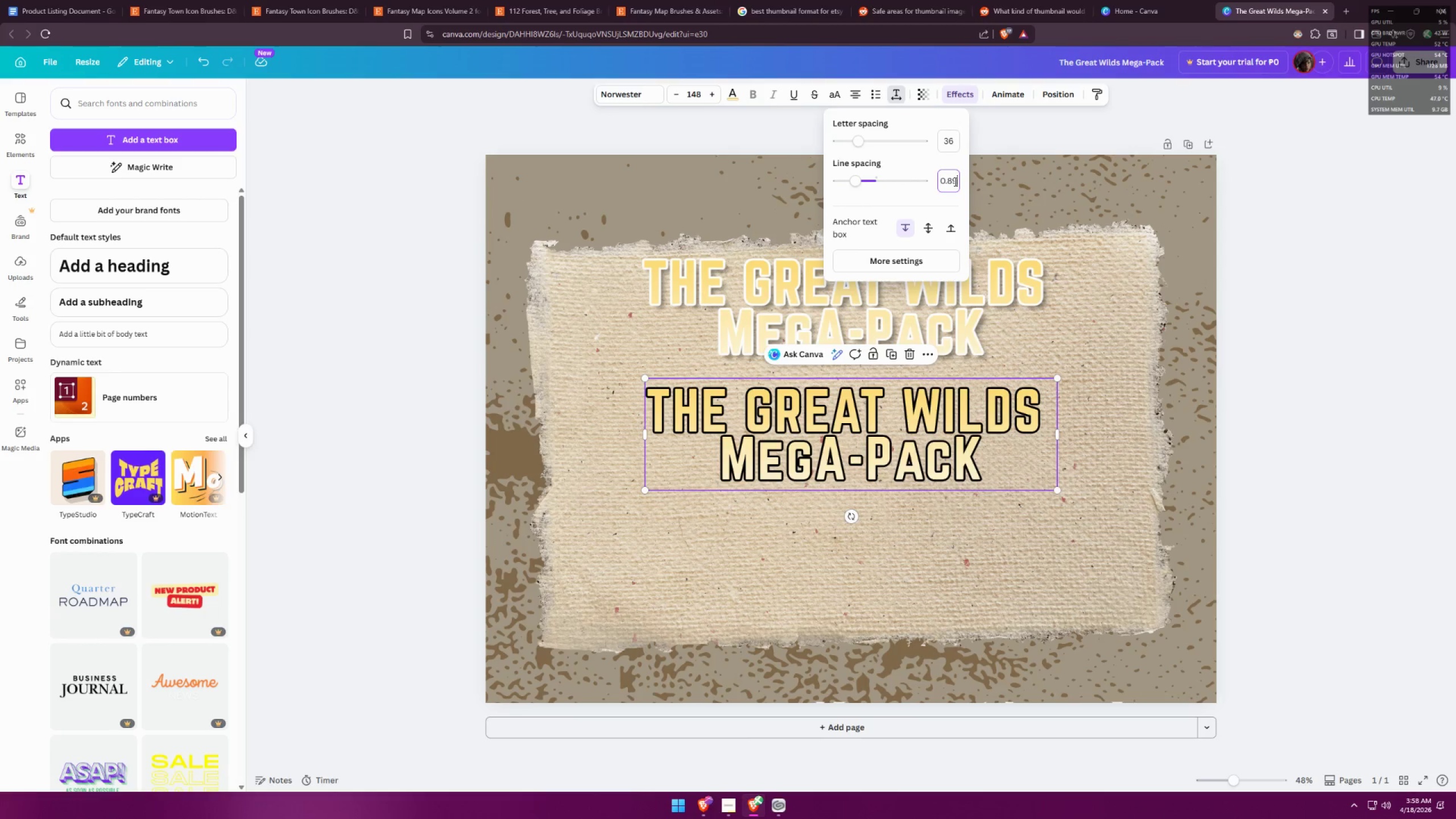 
key(Enter)
 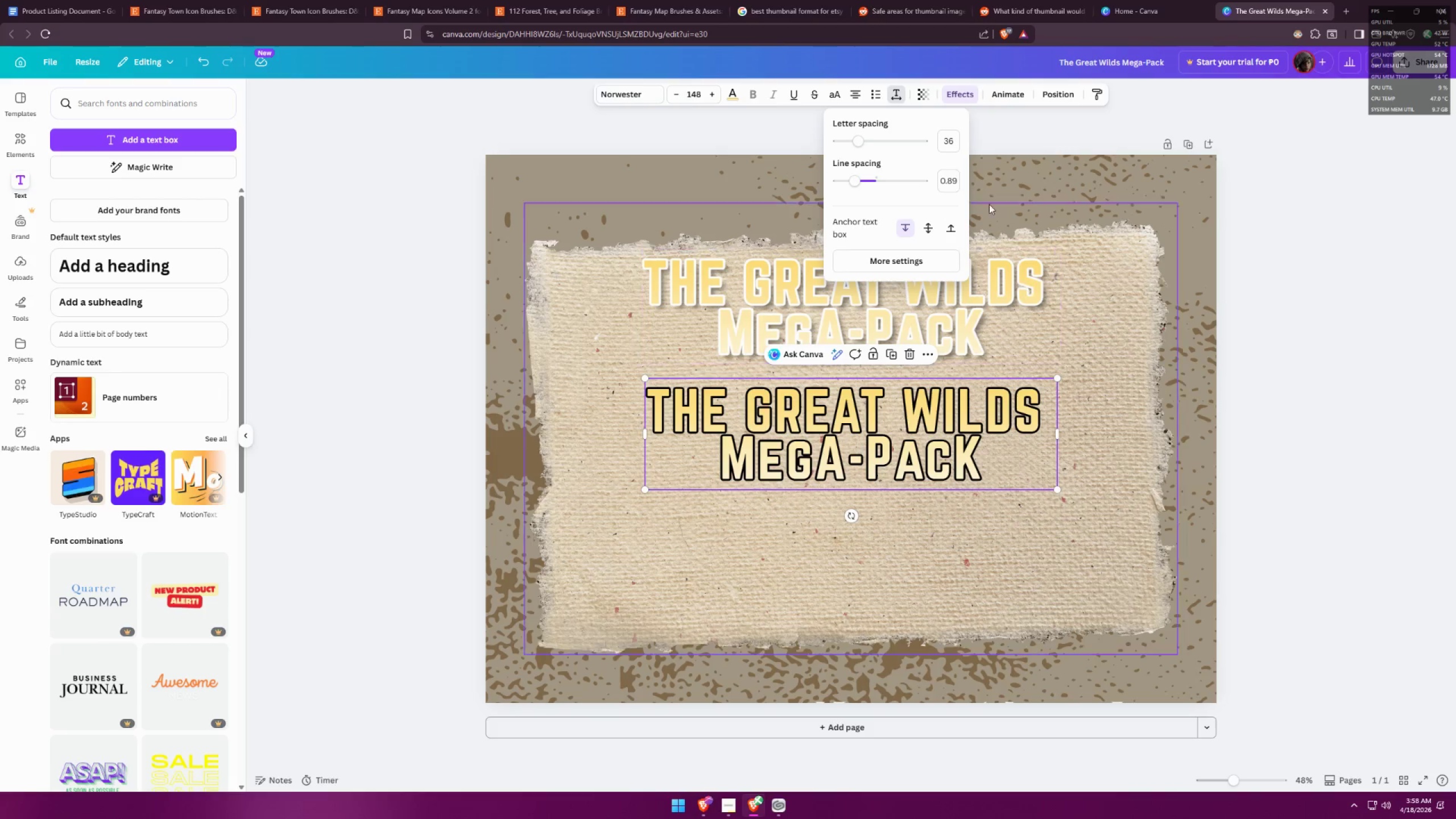 
left_click([970, 386])
 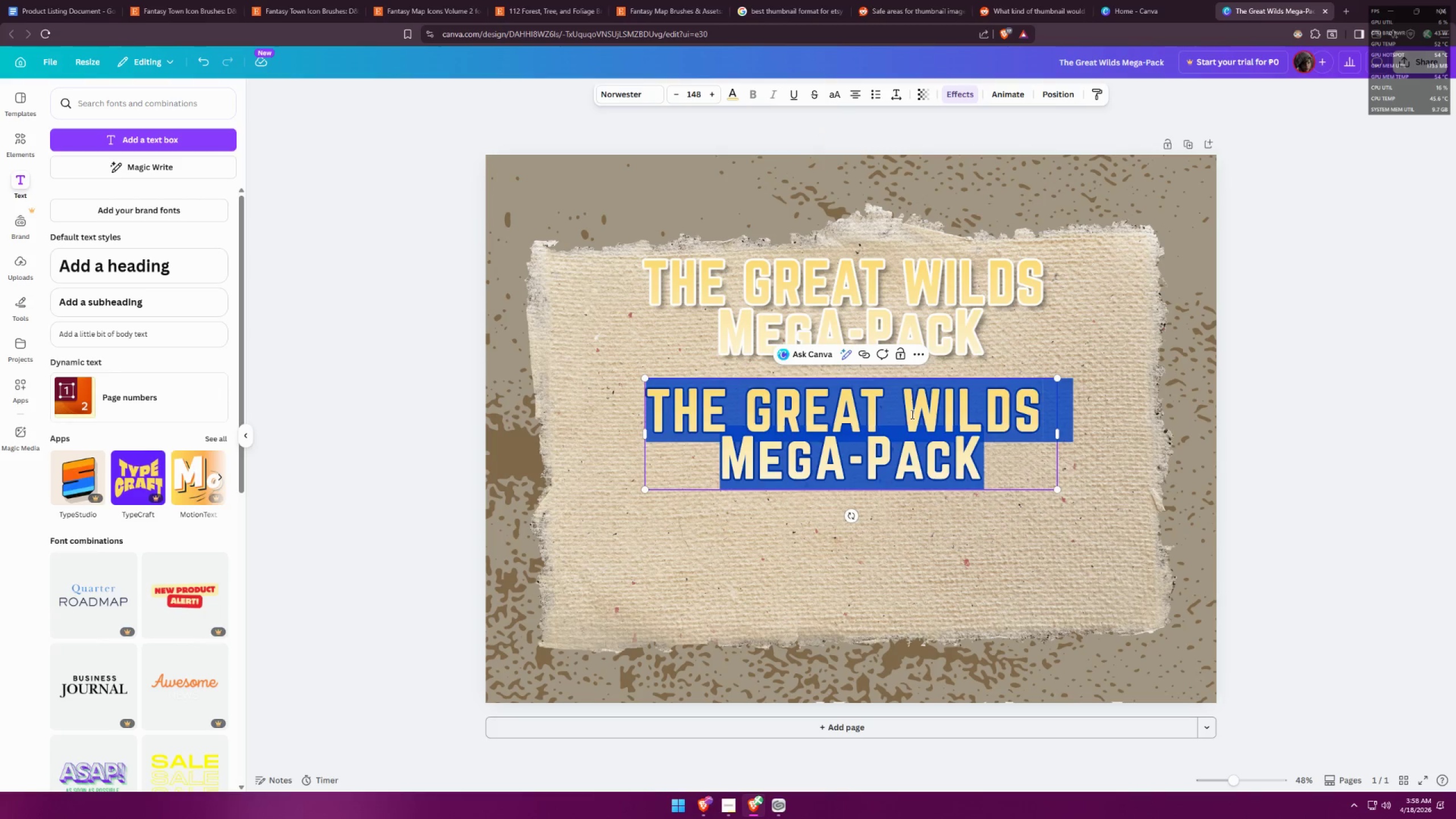 
left_click_drag(start_coordinate=[907, 413], to_coordinate=[908, 343])
 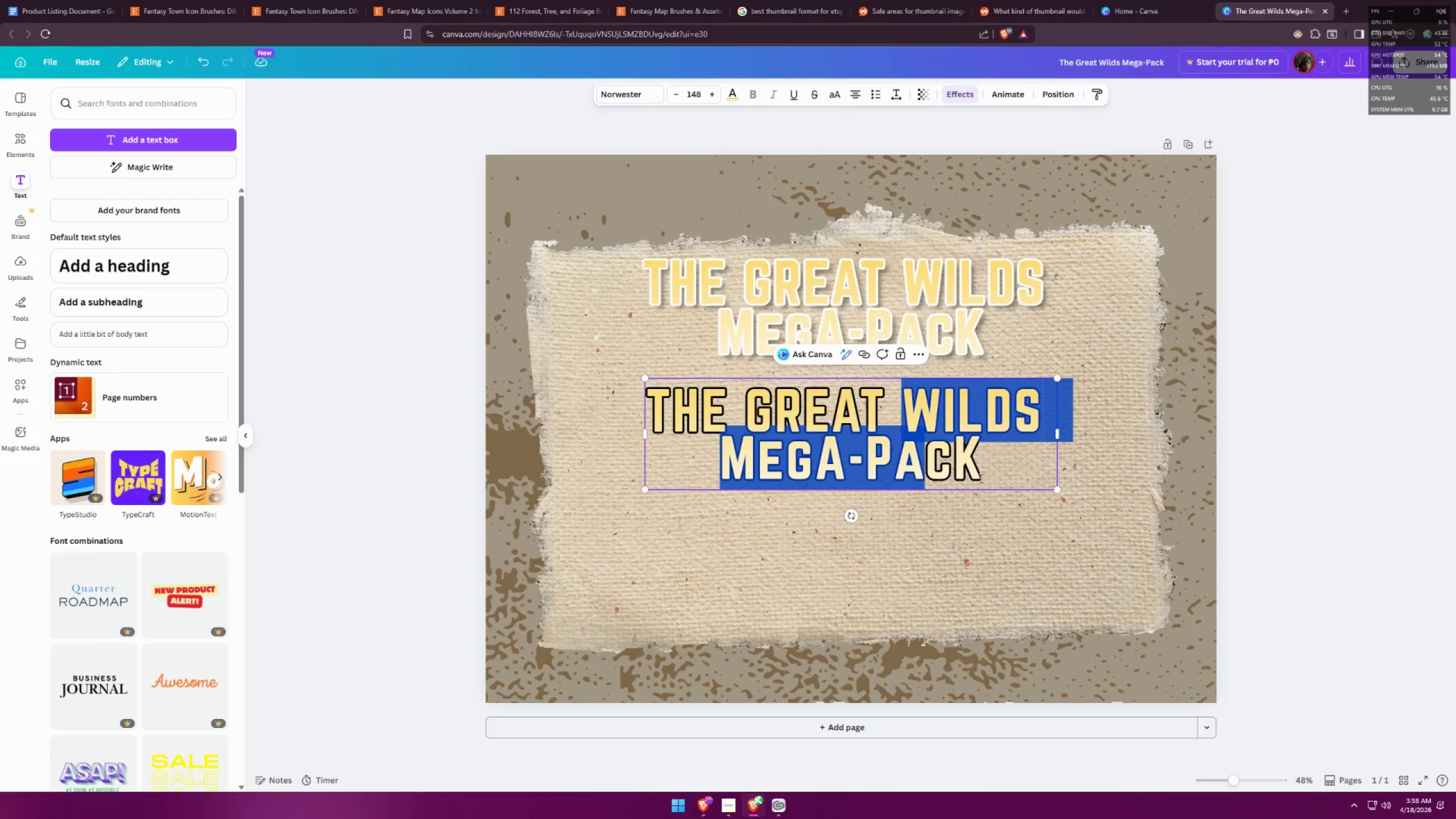 
left_click([974, 515])
 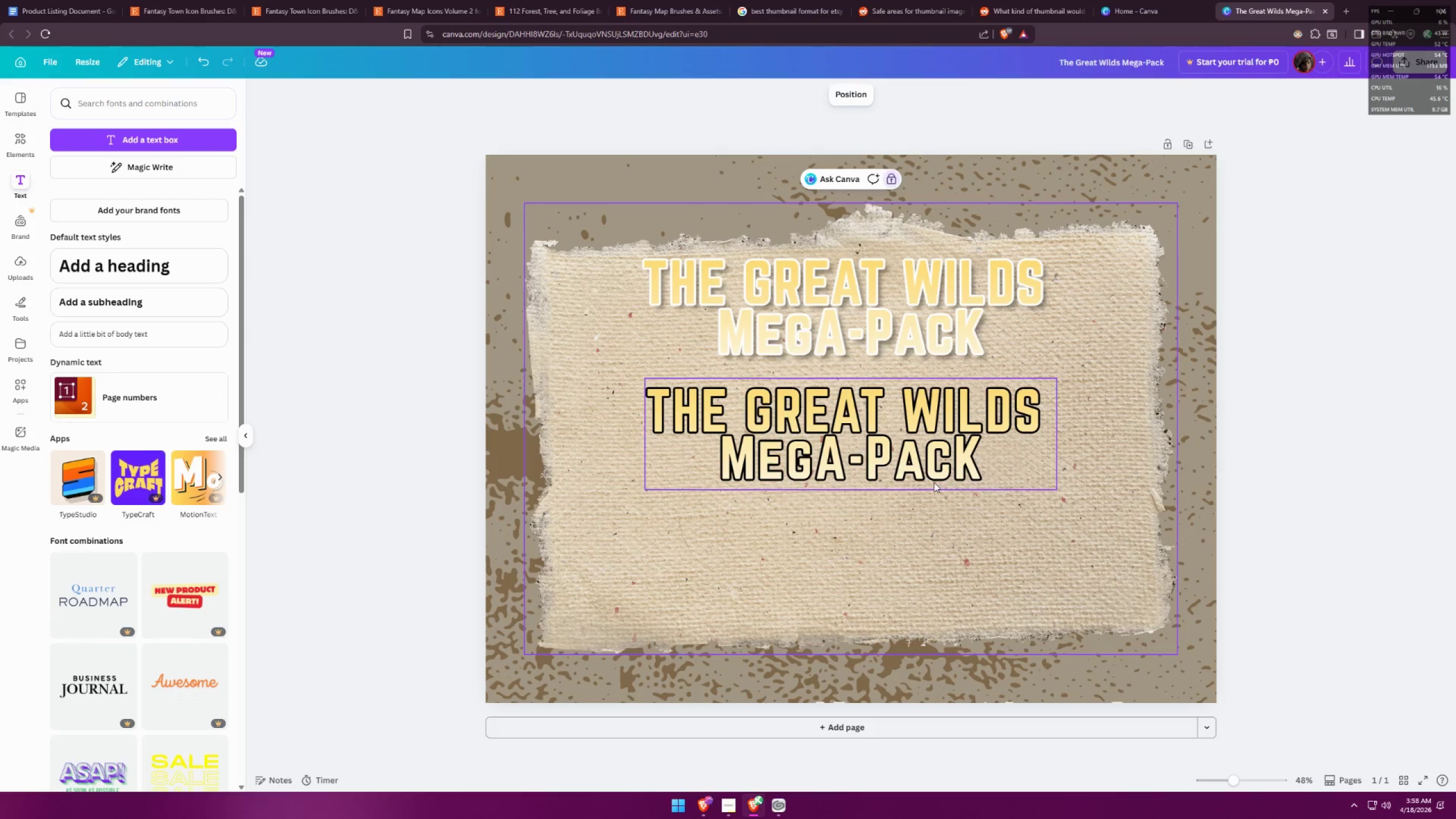 
left_click_drag(start_coordinate=[882, 440], to_coordinate=[881, 315])
 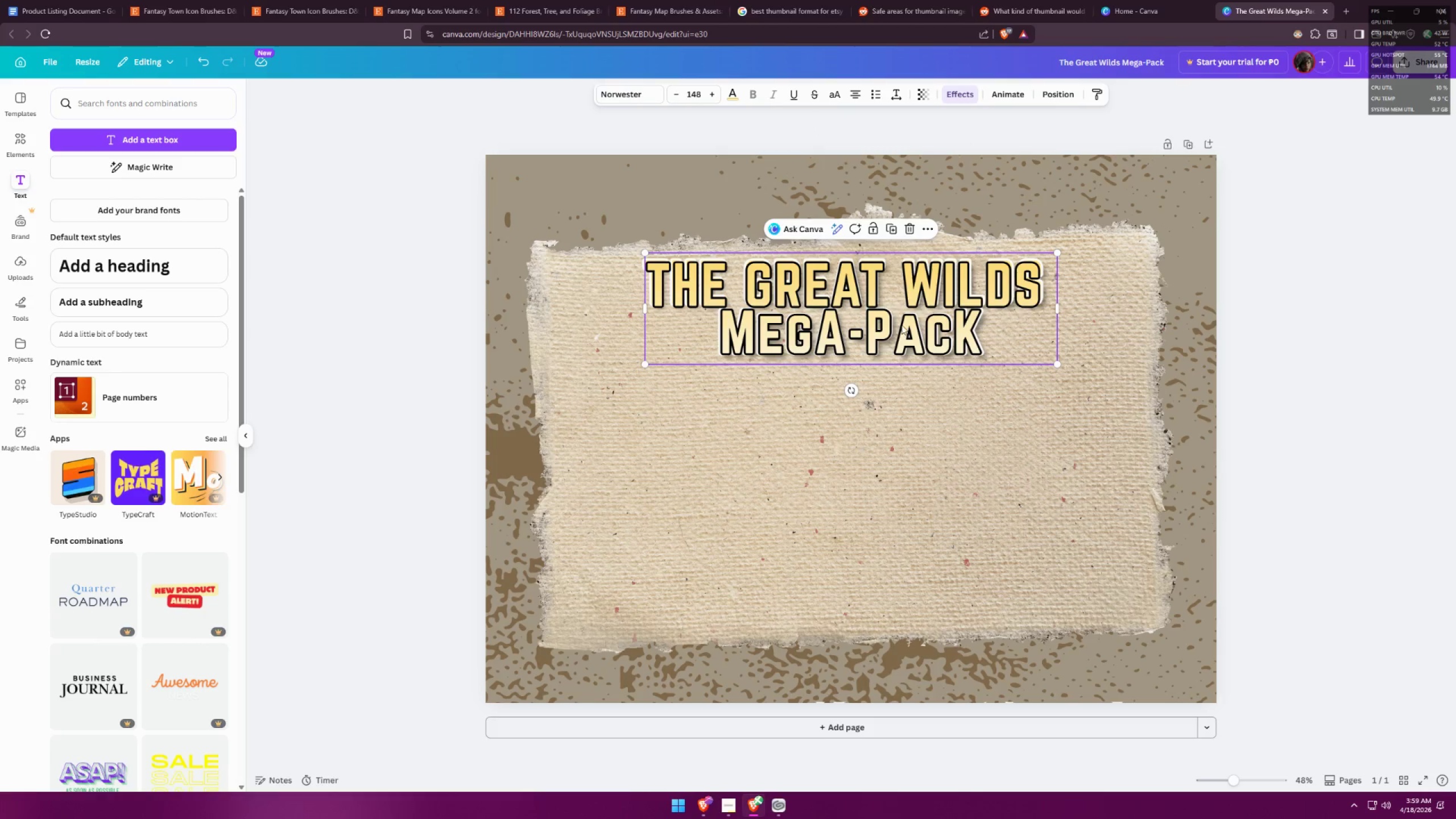 
left_click_drag(start_coordinate=[906, 306], to_coordinate=[905, 386])
 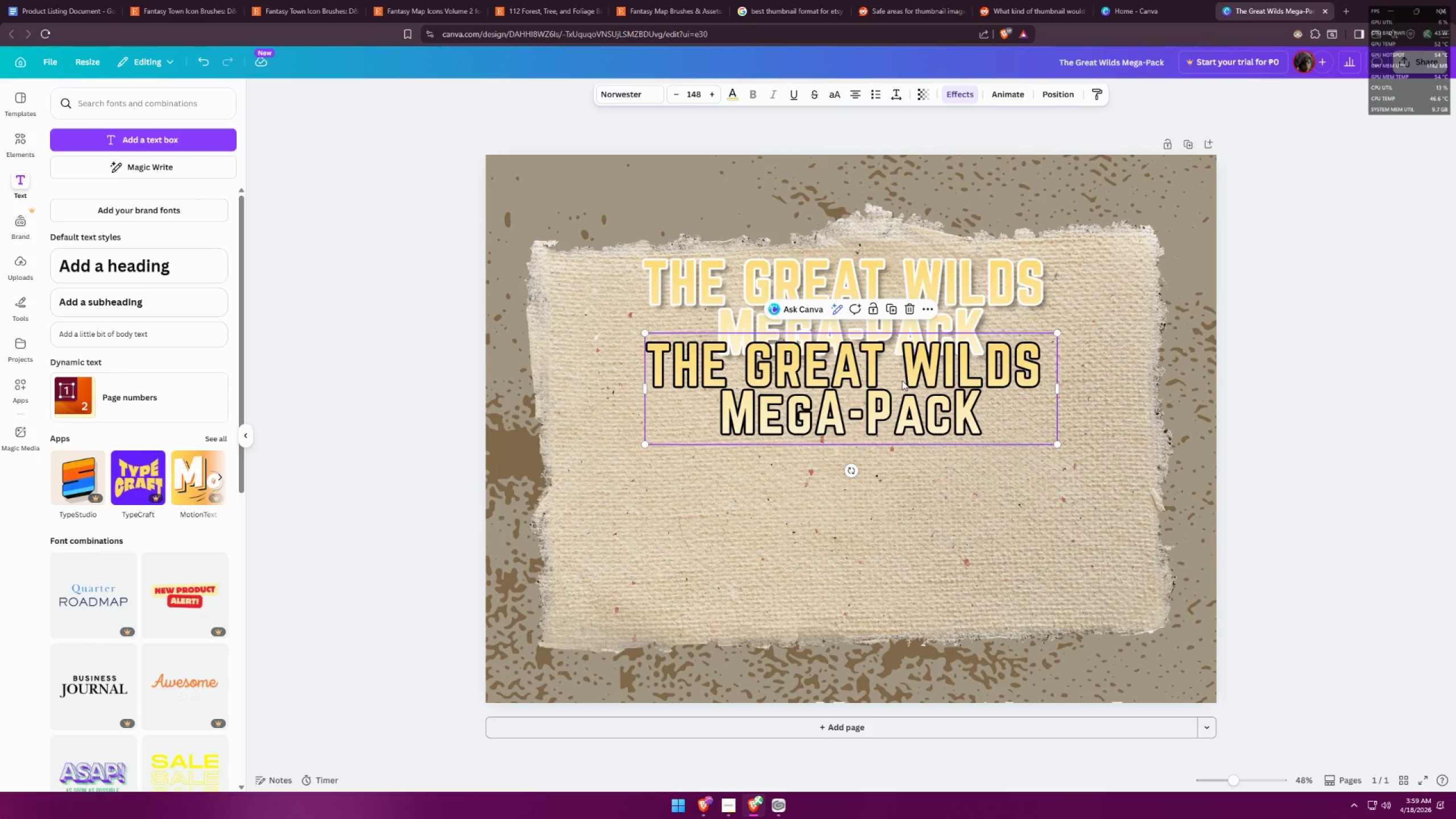 
hold_key(key=ArrowUp, duration=1.5)
 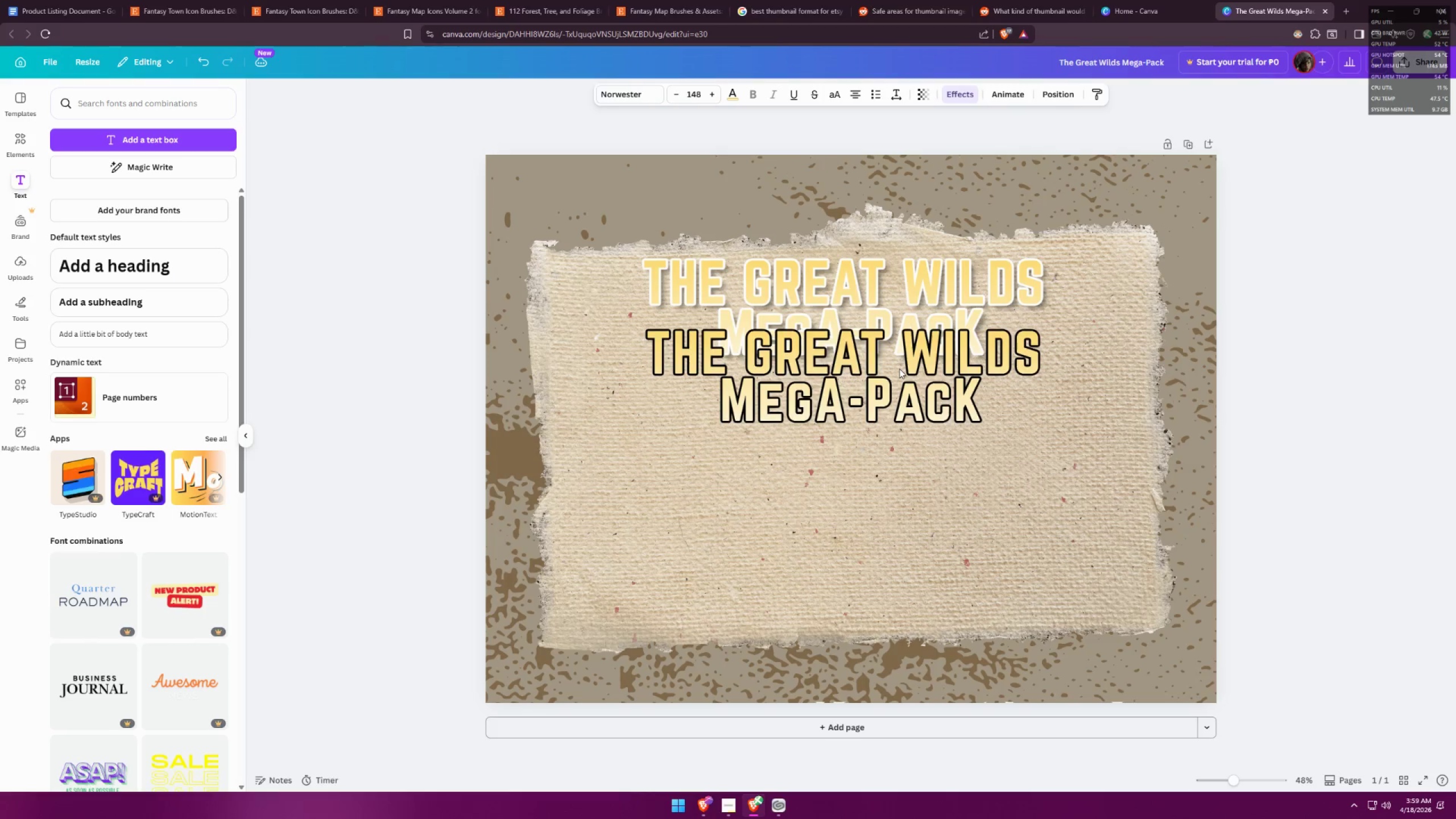 
hold_key(key=ArrowUp, duration=1.51)
 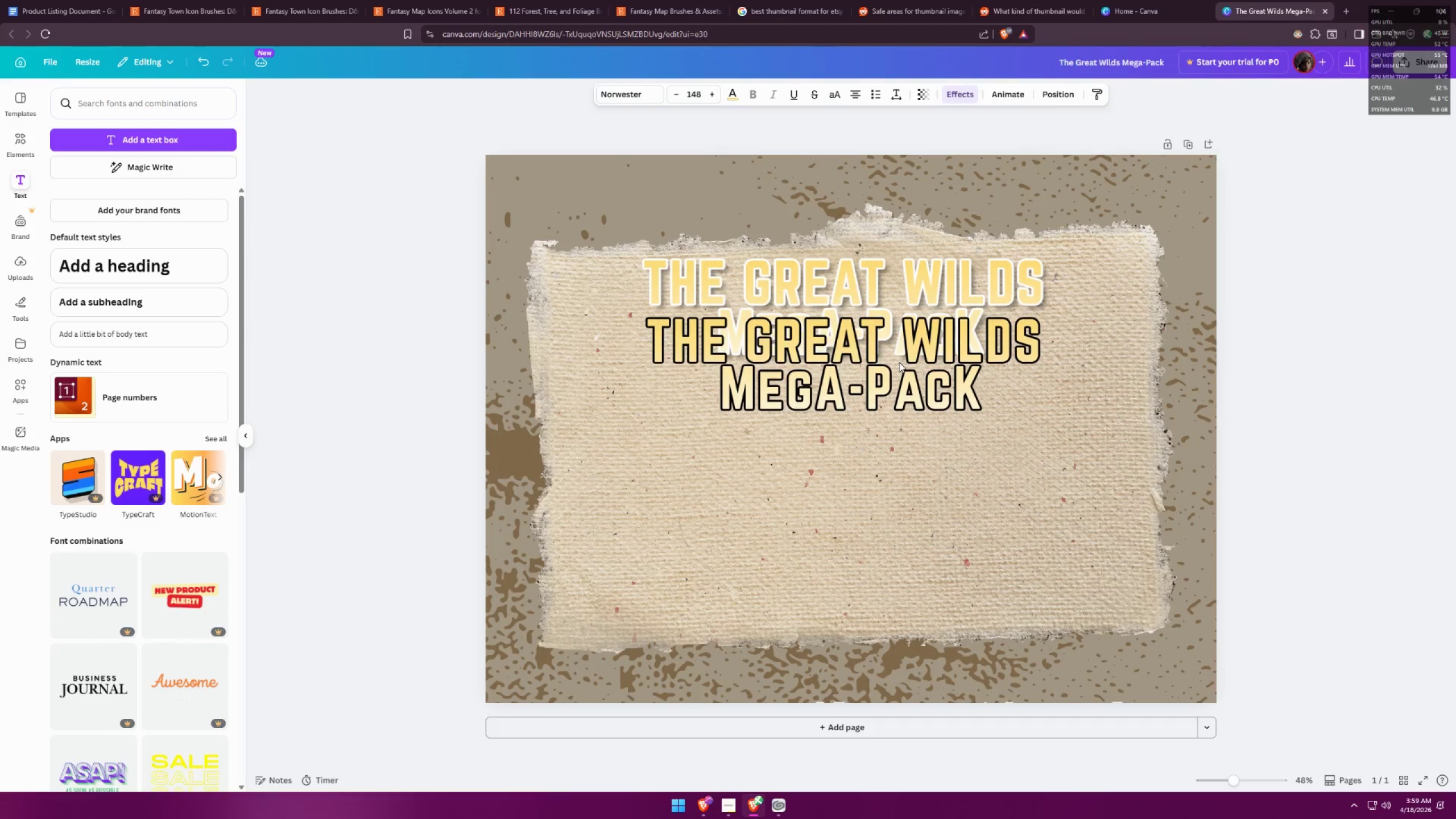 
hold_key(key=ArrowUp, duration=0.86)
 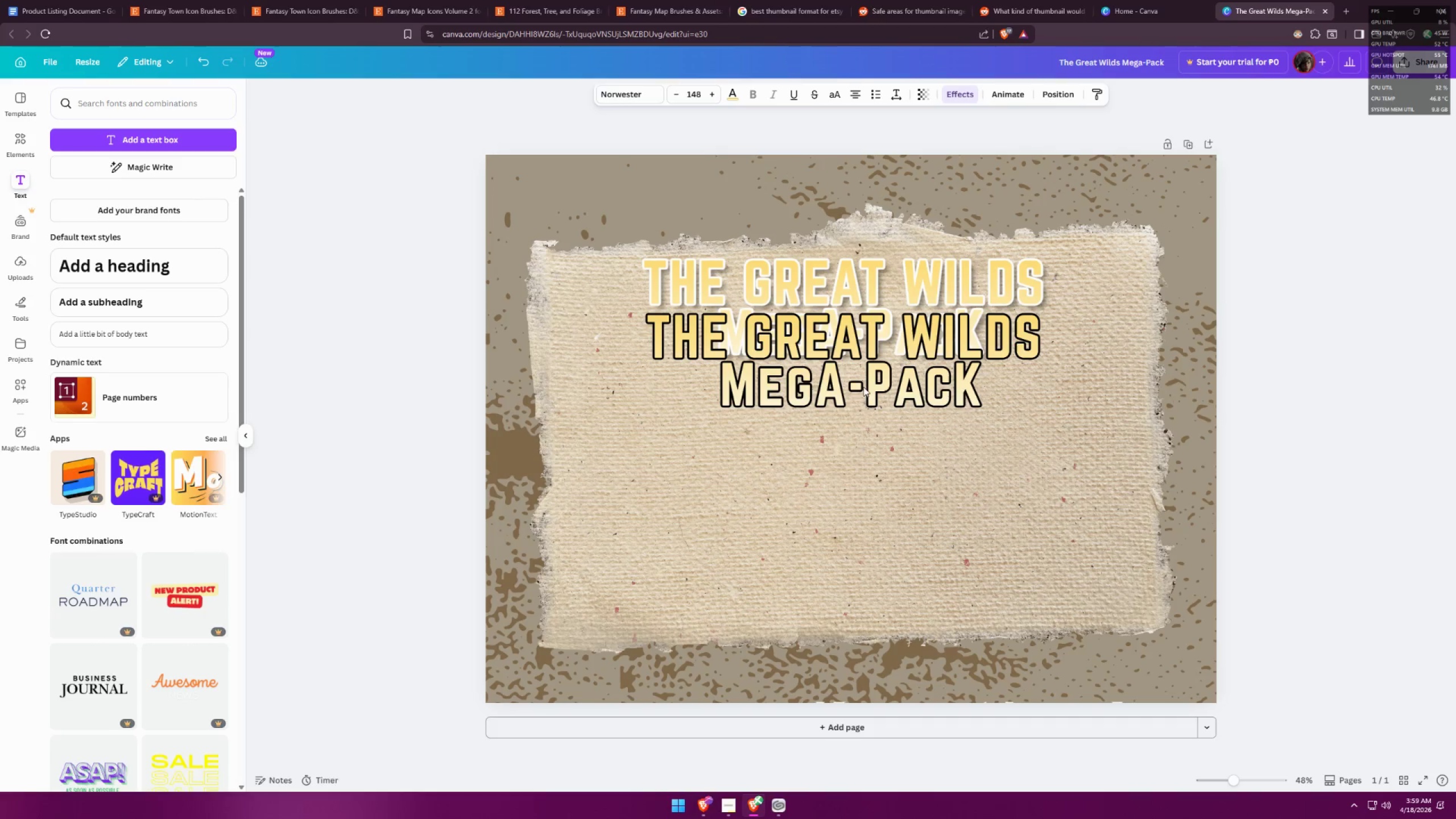 
left_click([849, 388])
 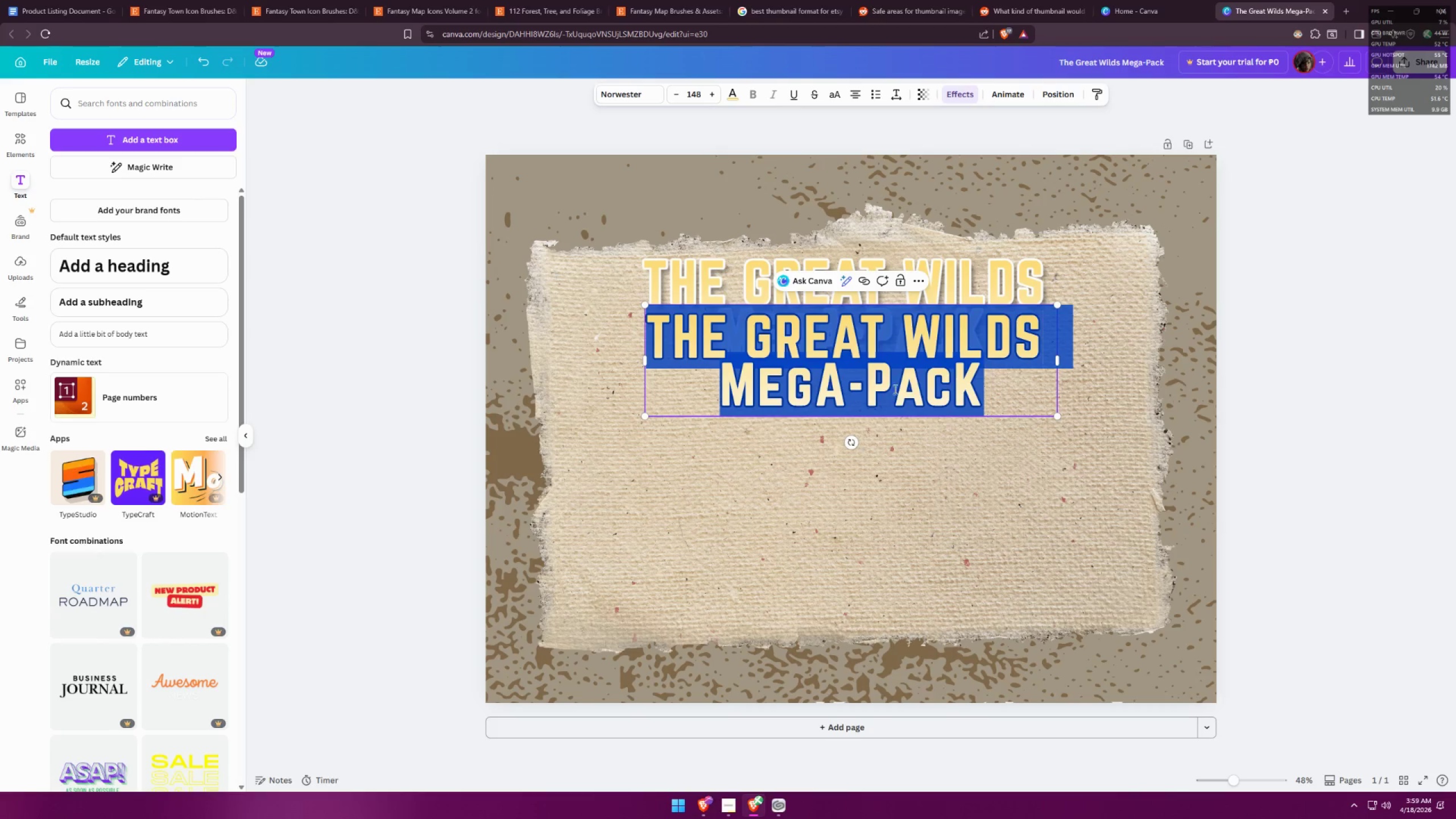 
left_click([931, 478])
 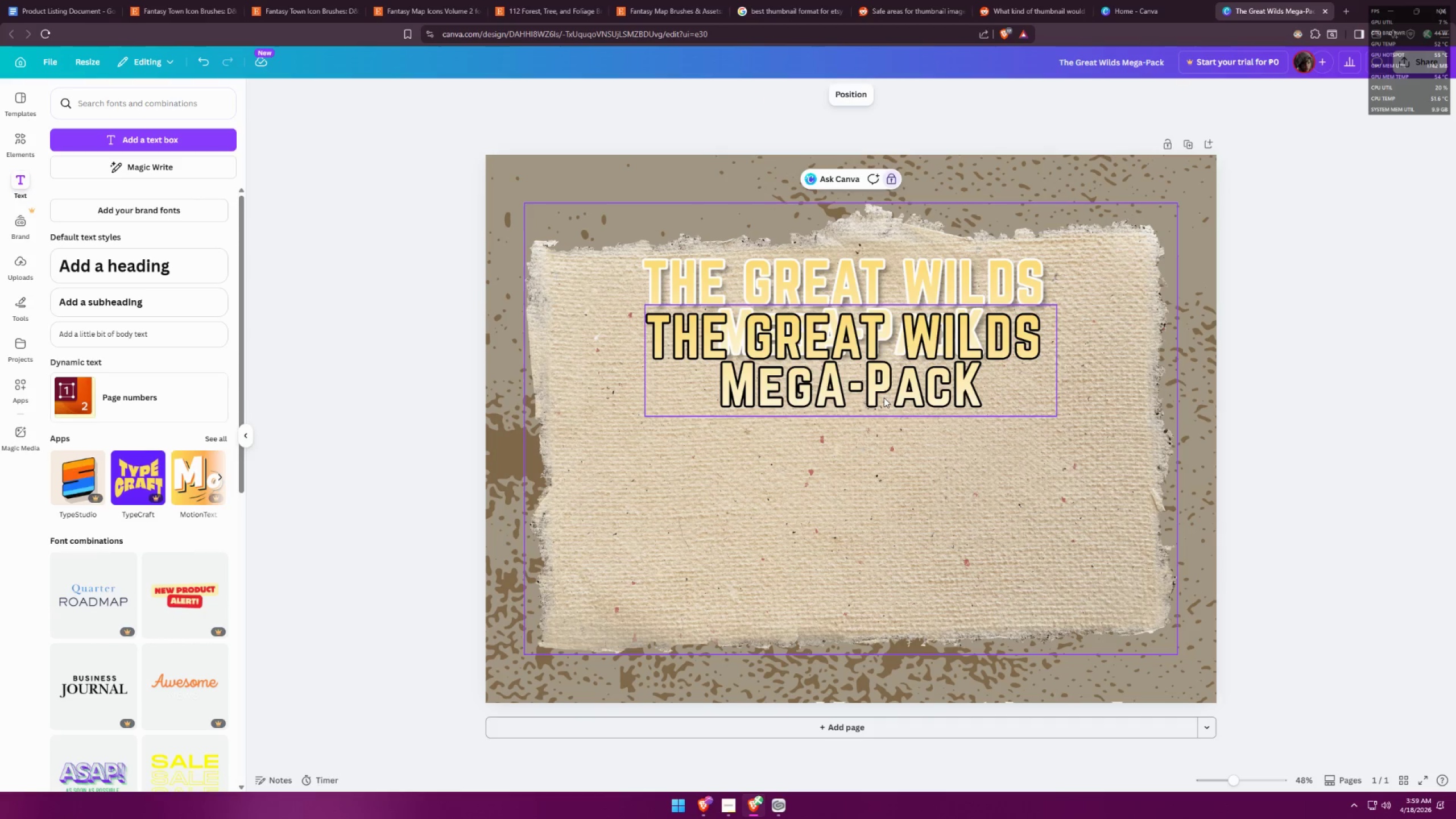 
left_click_drag(start_coordinate=[883, 393], to_coordinate=[882, 340])
 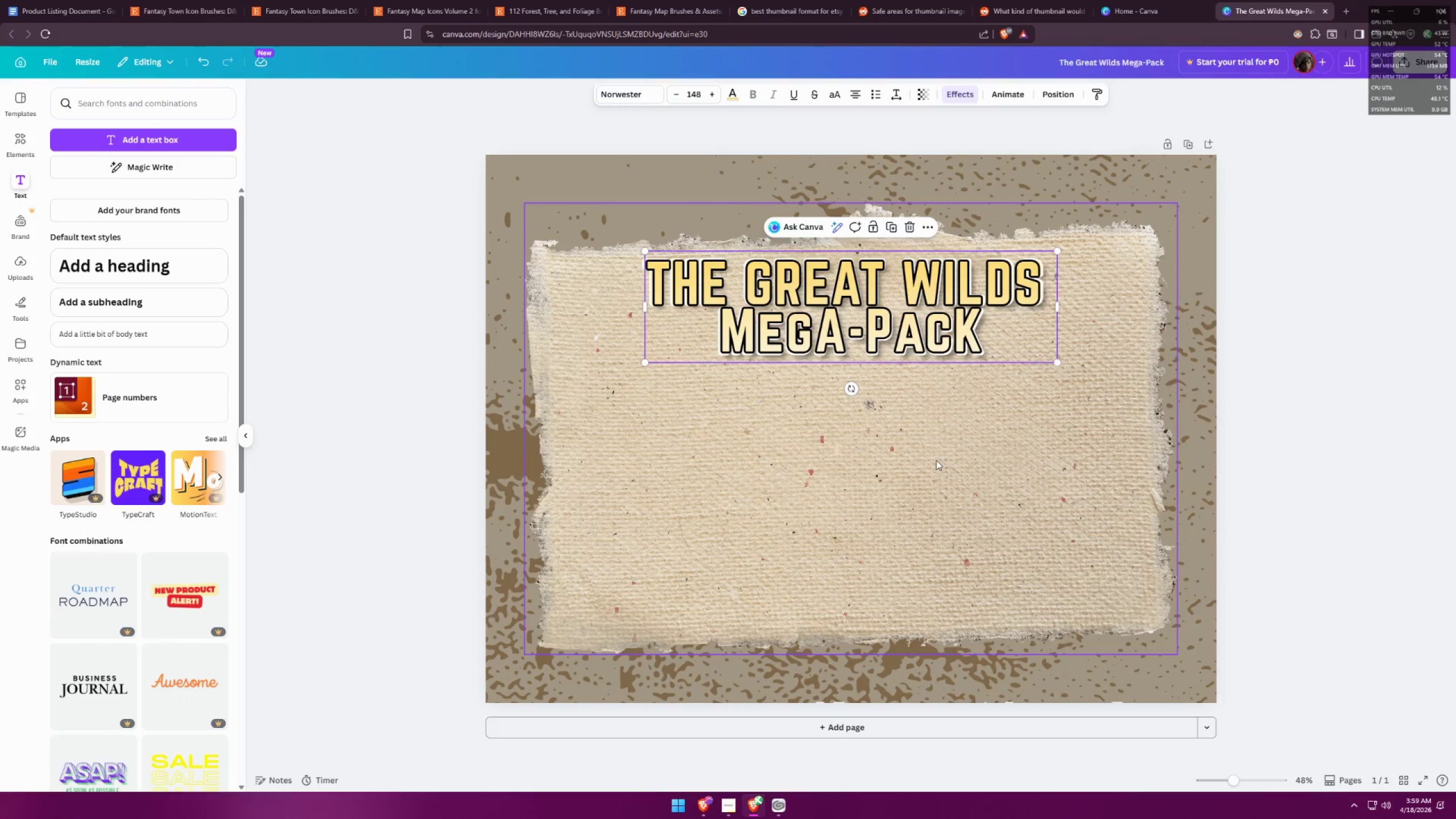 
left_click([938, 461])
 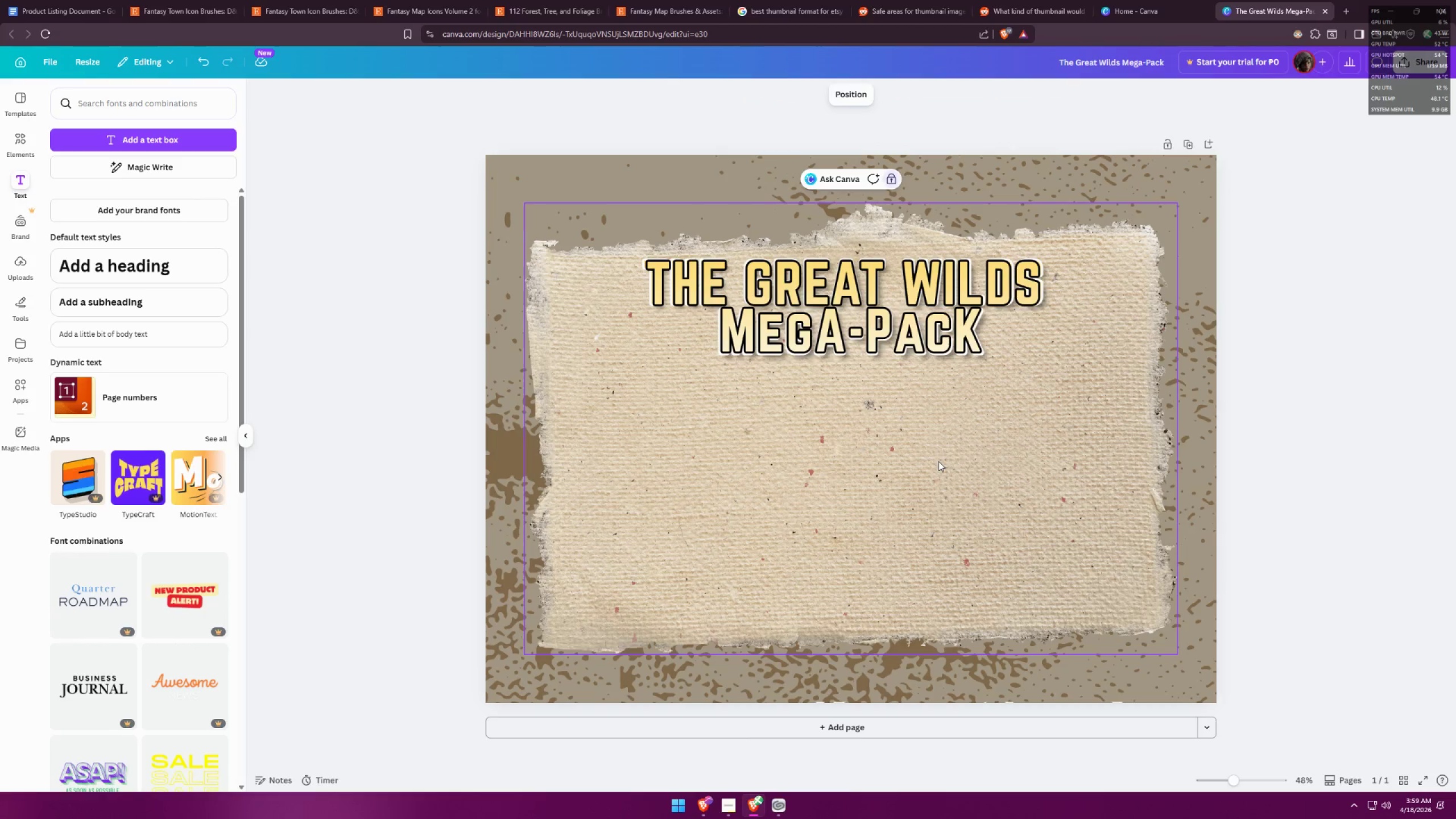 
hold_key(key=ControlLeft, duration=1.5)
scroll: coordinate [779, 374], scroll_direction: down, amount: 6.0
 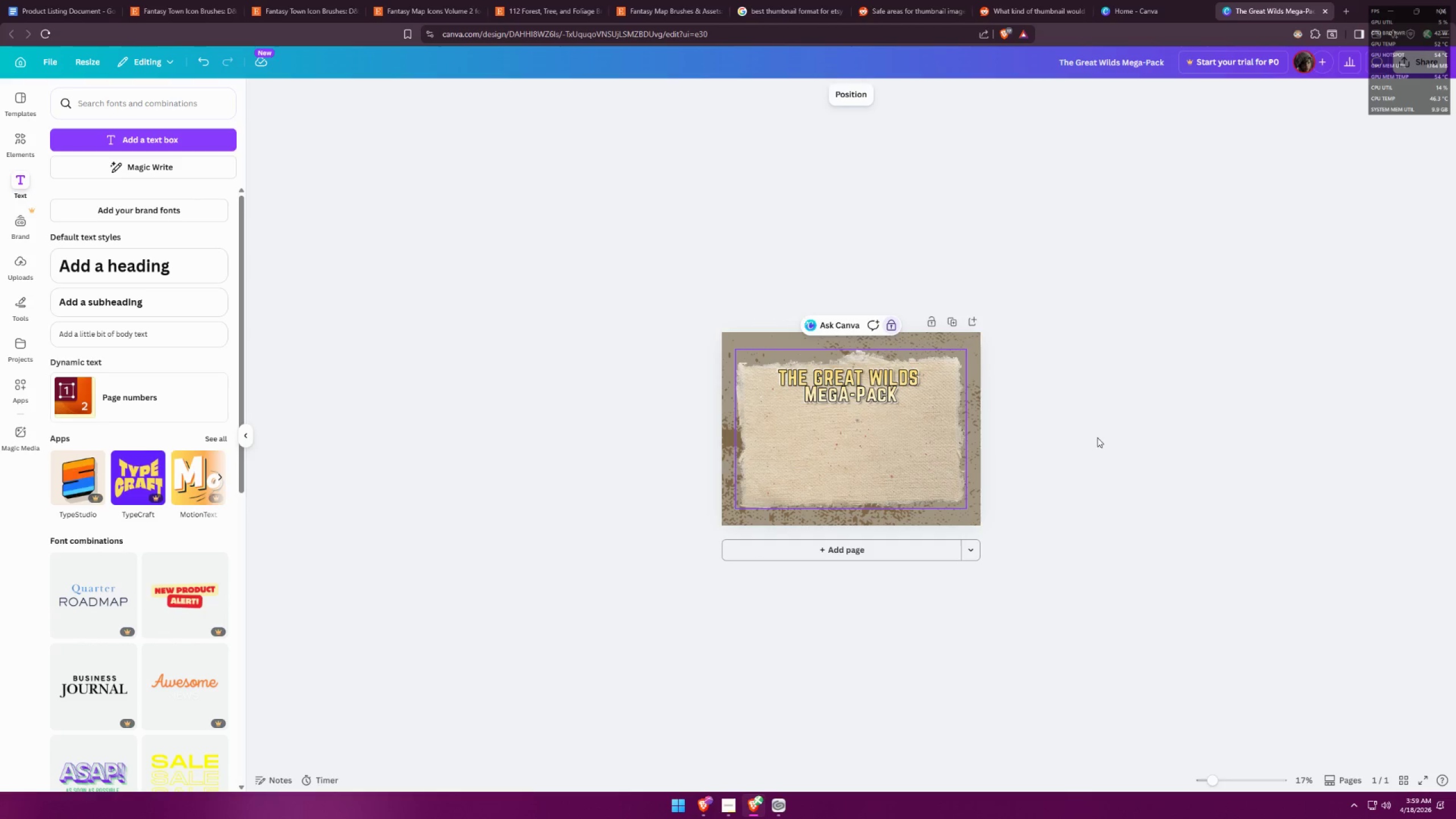 
hold_key(key=ControlLeft, duration=0.48)
scroll: coordinate [974, 428], scroll_direction: up, amount: 7.0
 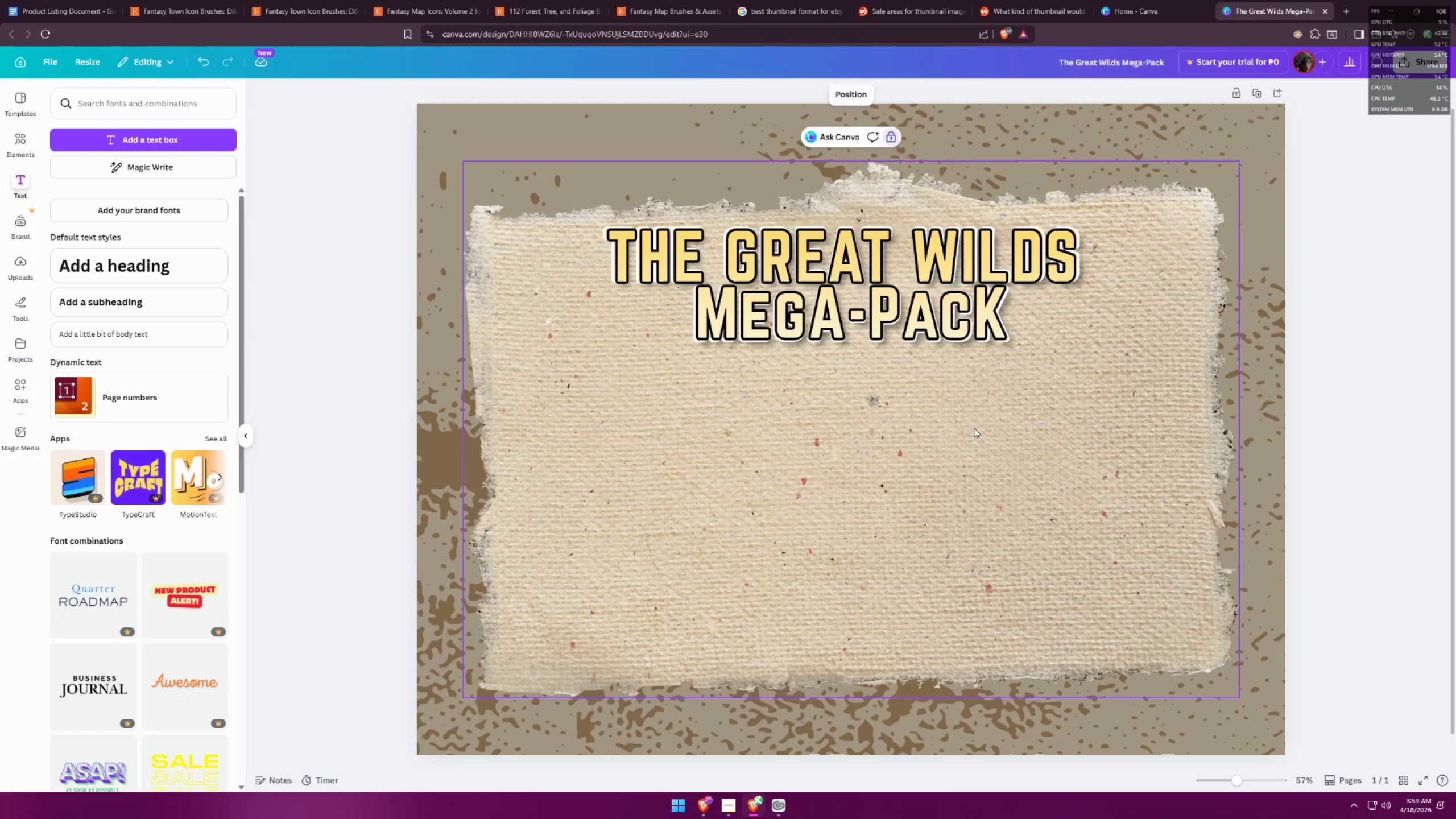 
hold_key(key=ControlLeft, duration=0.33)
 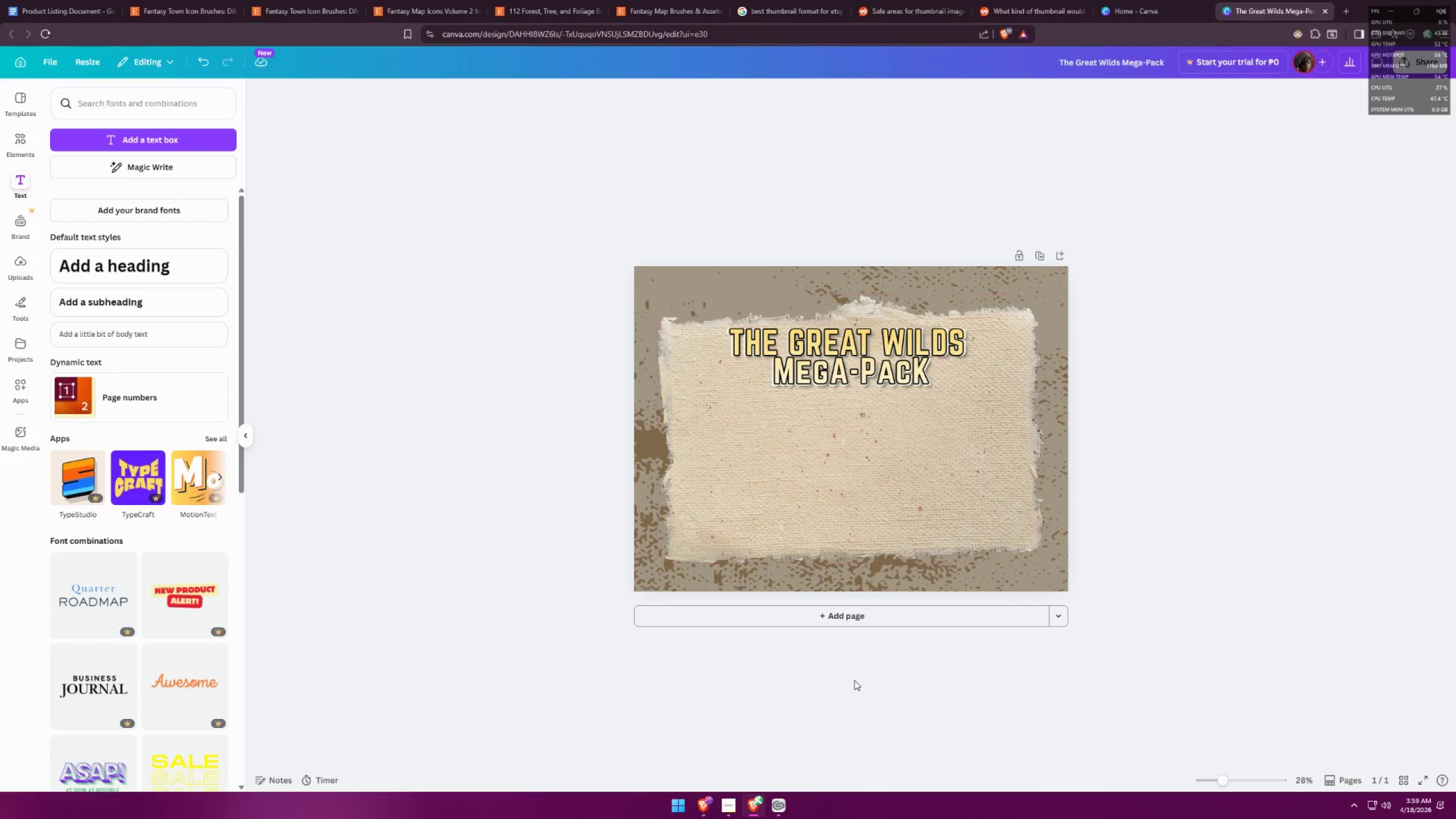 
left_click([1118, 495])
 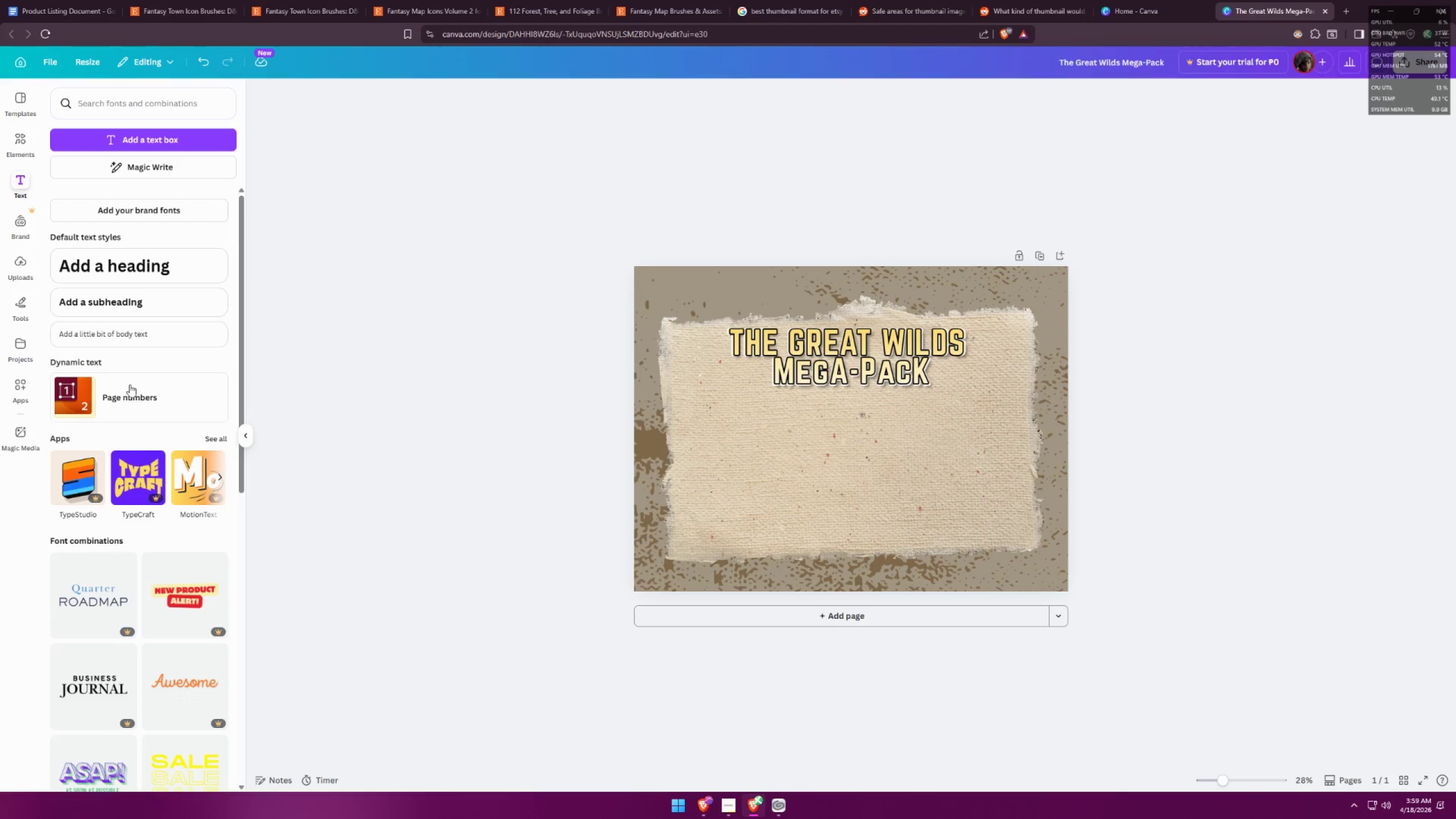 
scroll: coordinate [620, 385], scroll_direction: down, amount: 4.0
 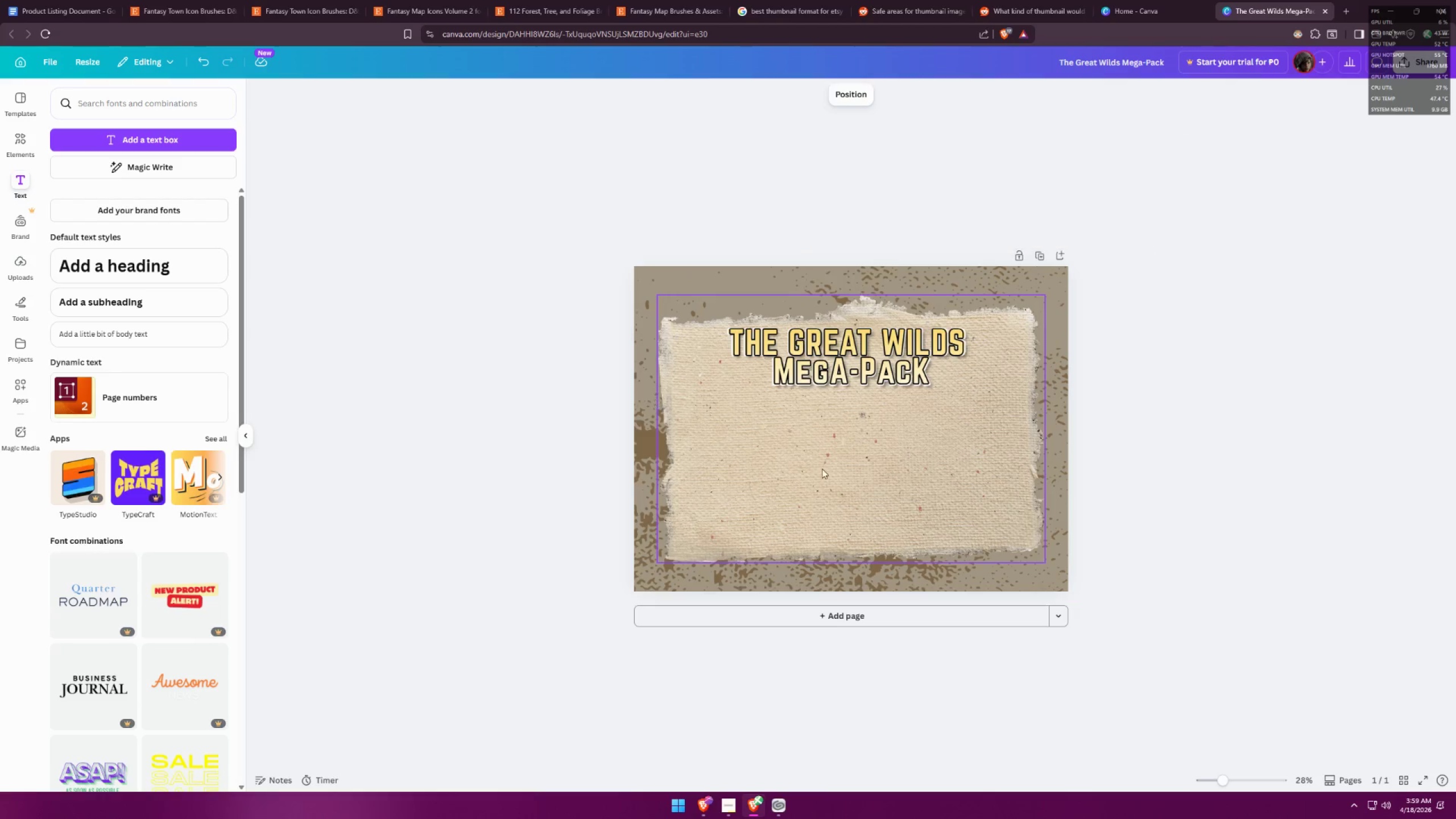 
wait(5.91)
 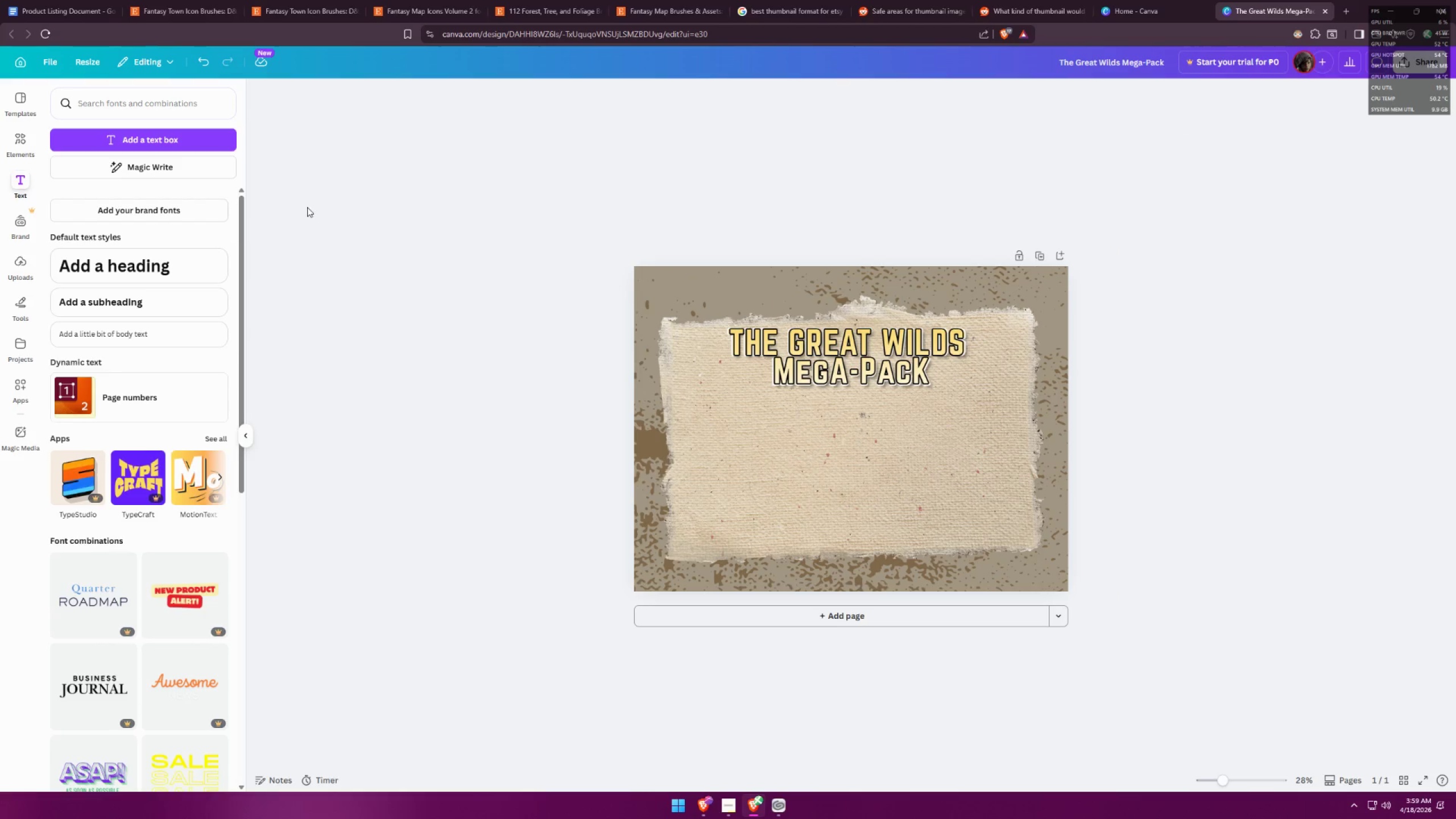 
double_click([774, 801])
 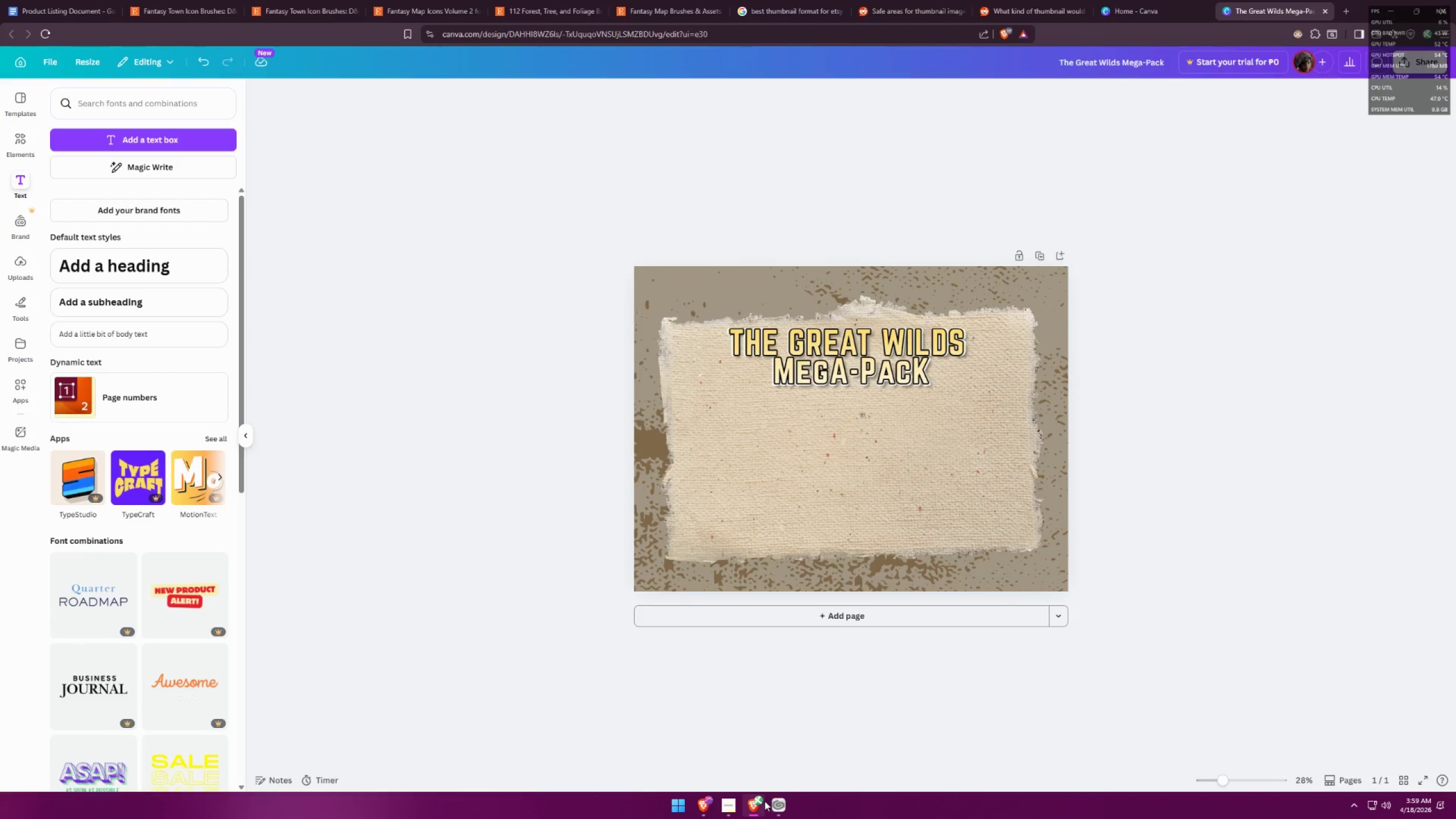 
left_click([780, 802])
 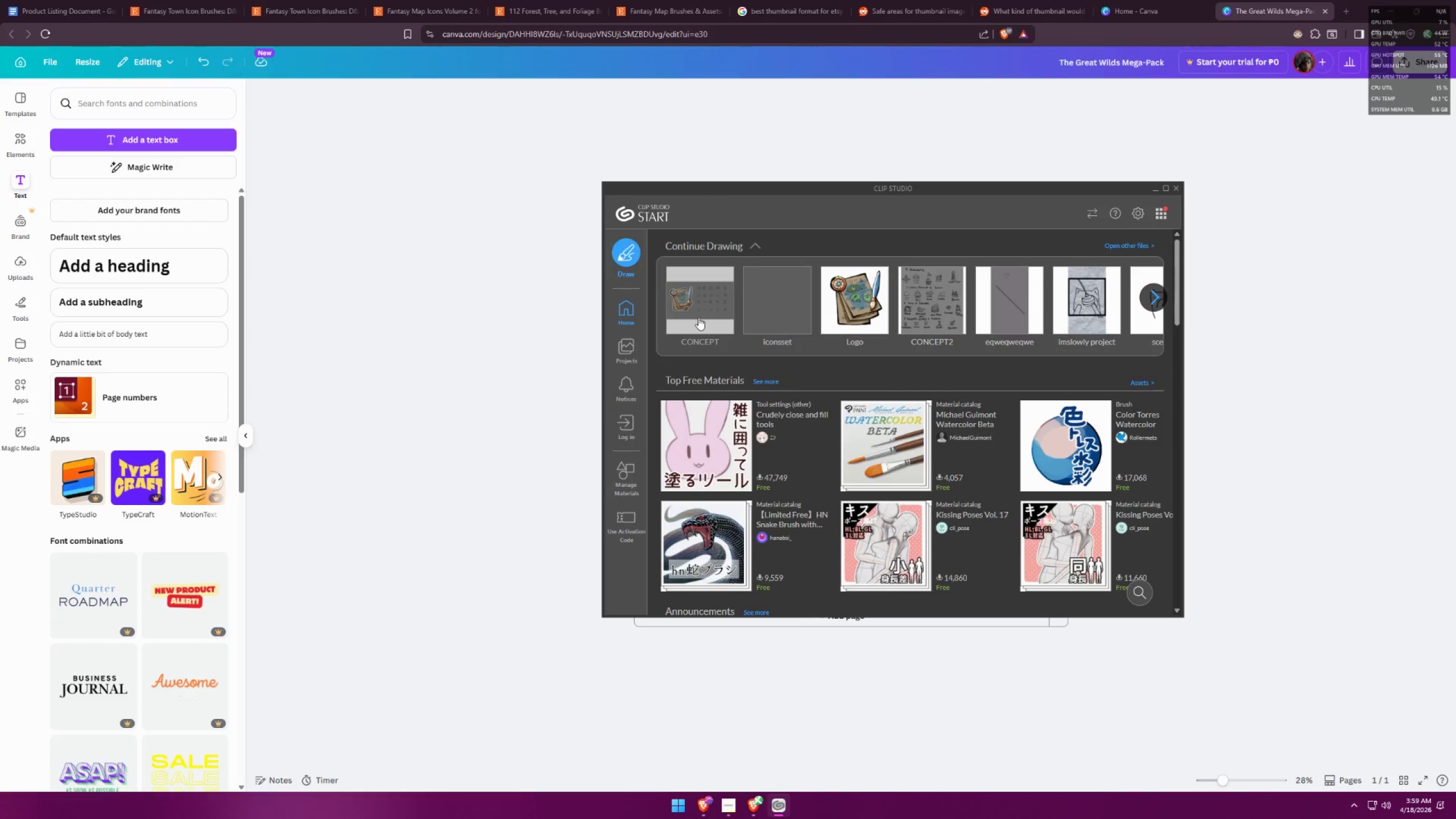 
left_click([698, 317])
 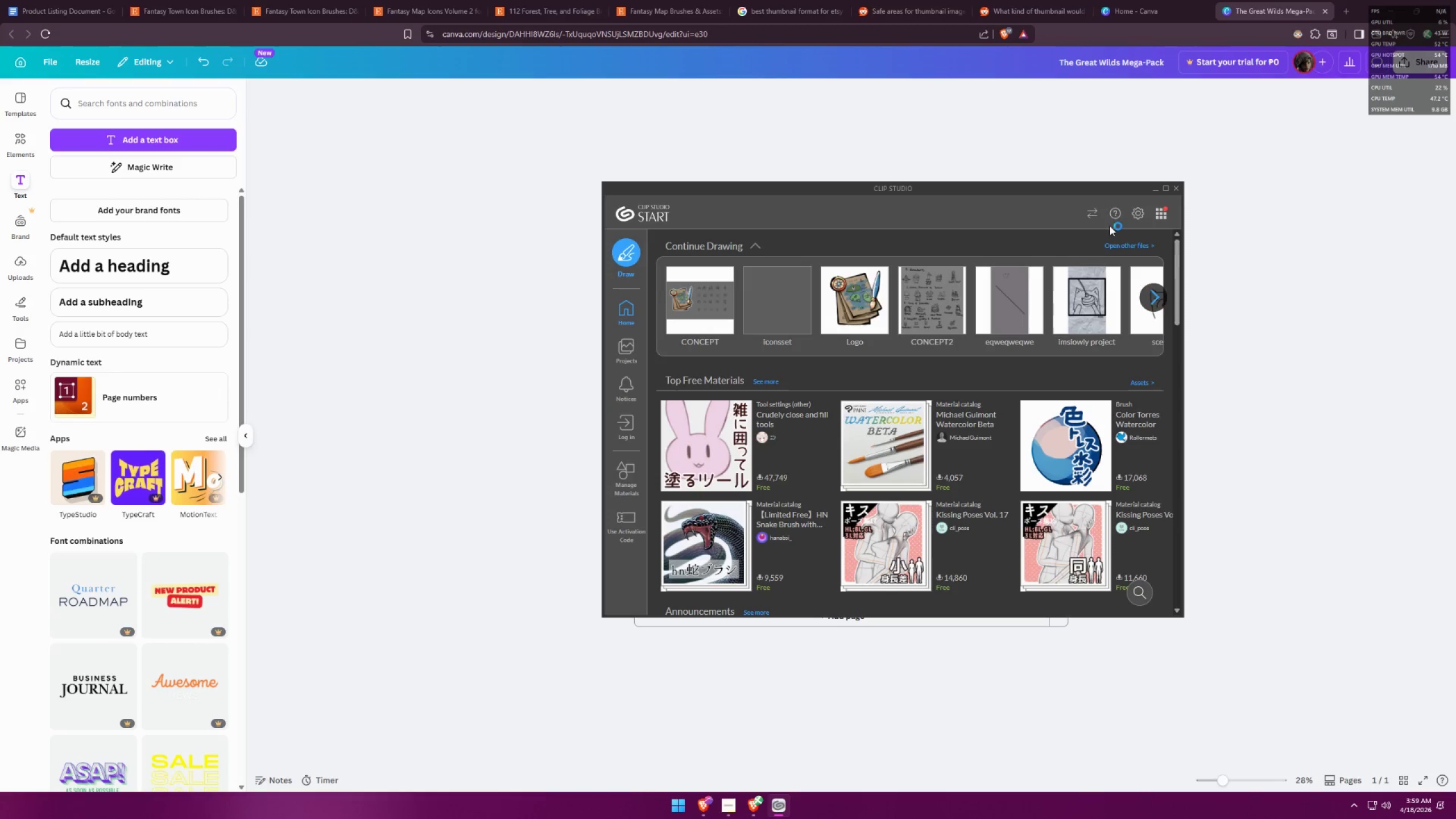 
left_click([1259, 243])
 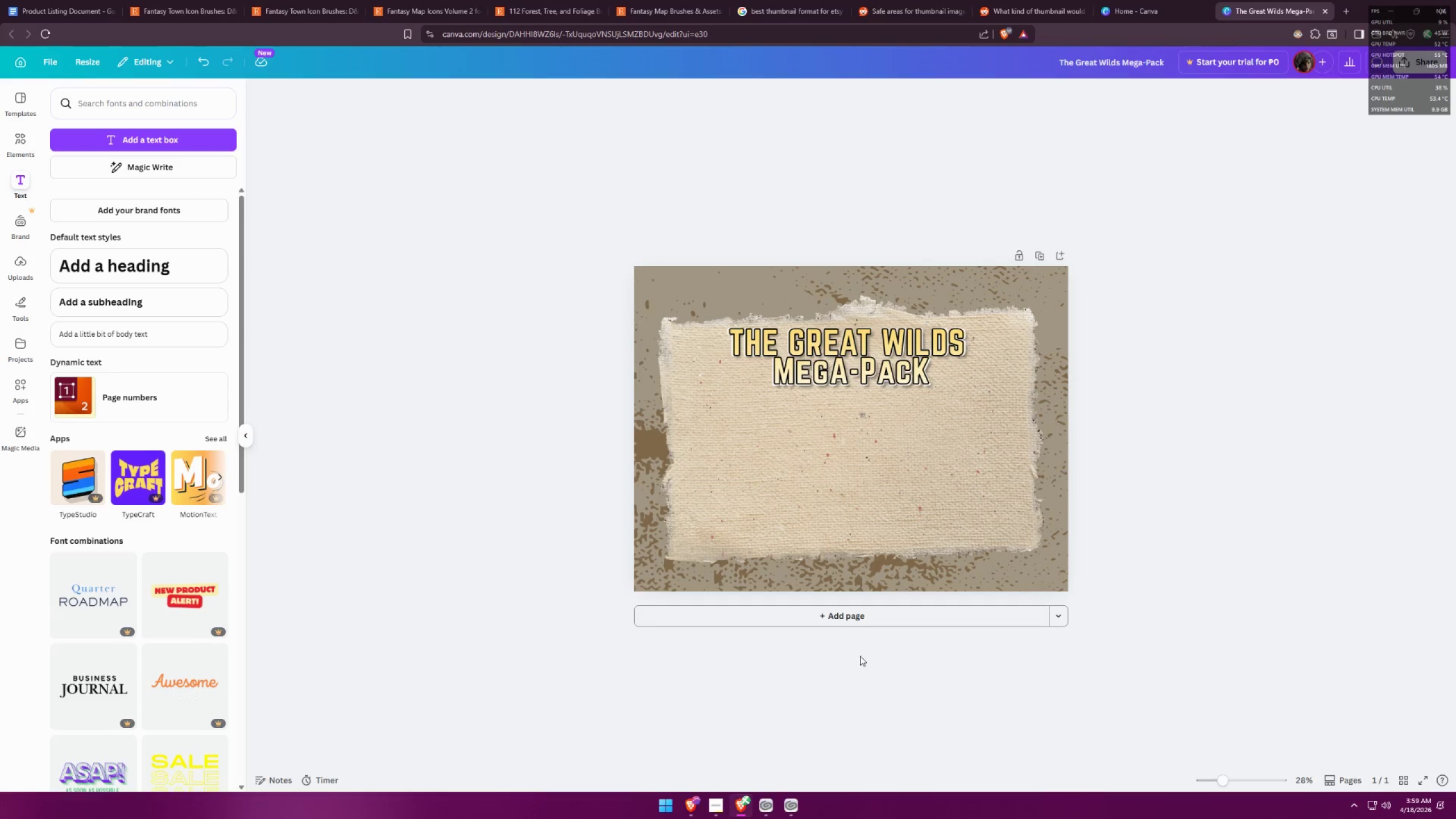 
mouse_move([792, 793])
 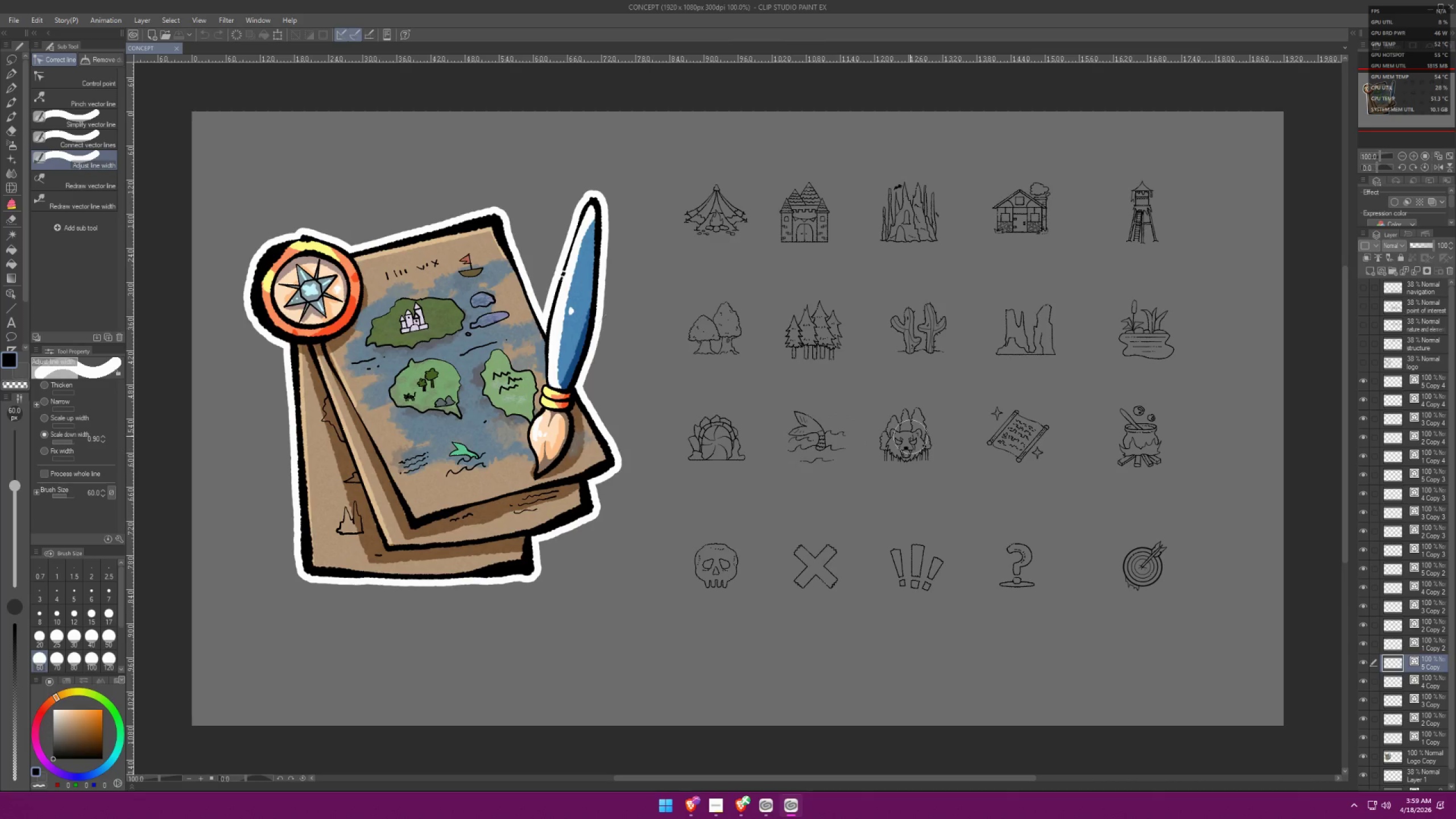 
hold_key(key=ControlLeft, duration=0.48)
scroll: coordinate [1389, 423], scroll_direction: down, amount: 10.0
 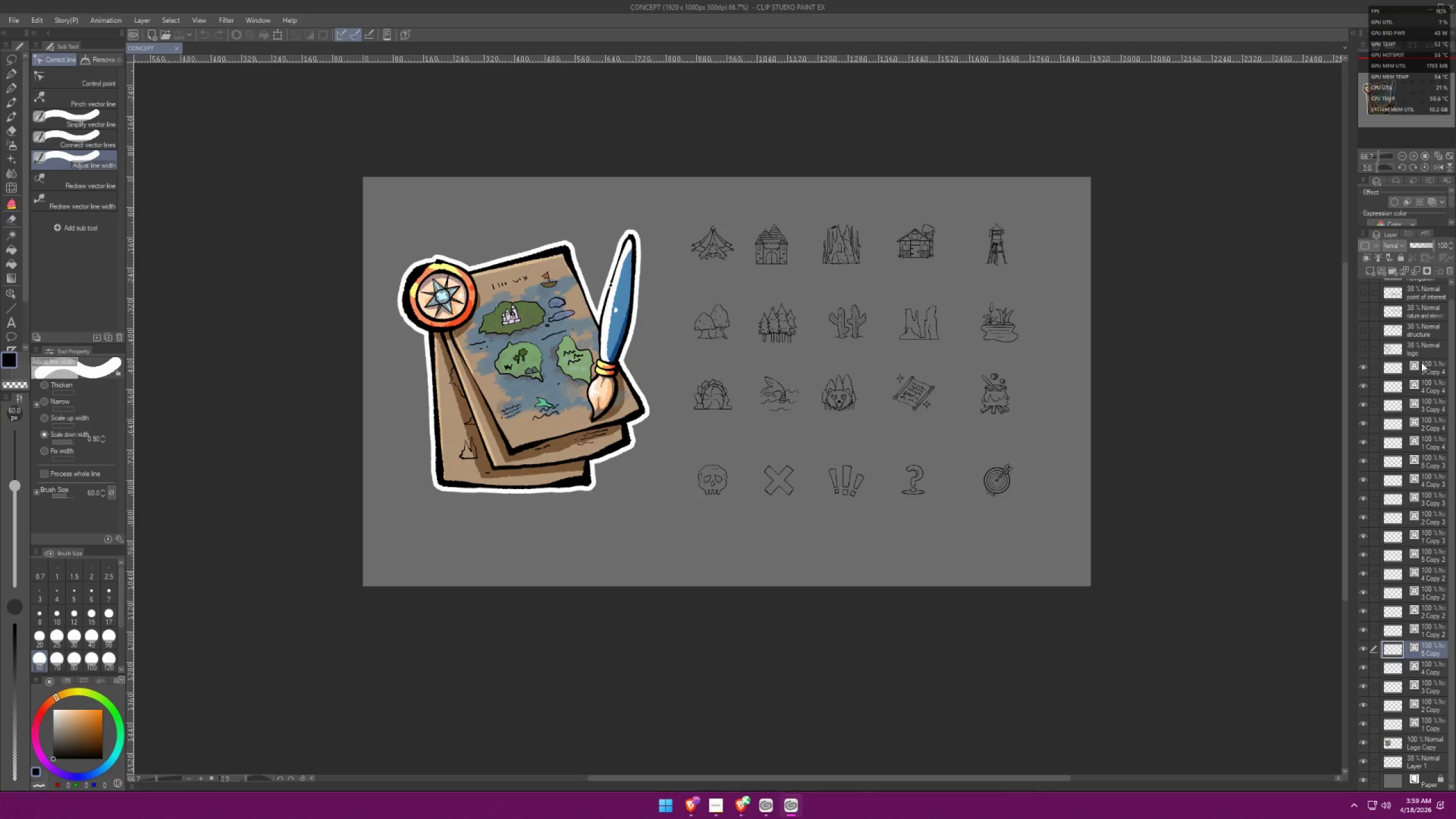 
double_click([1416, 390])
 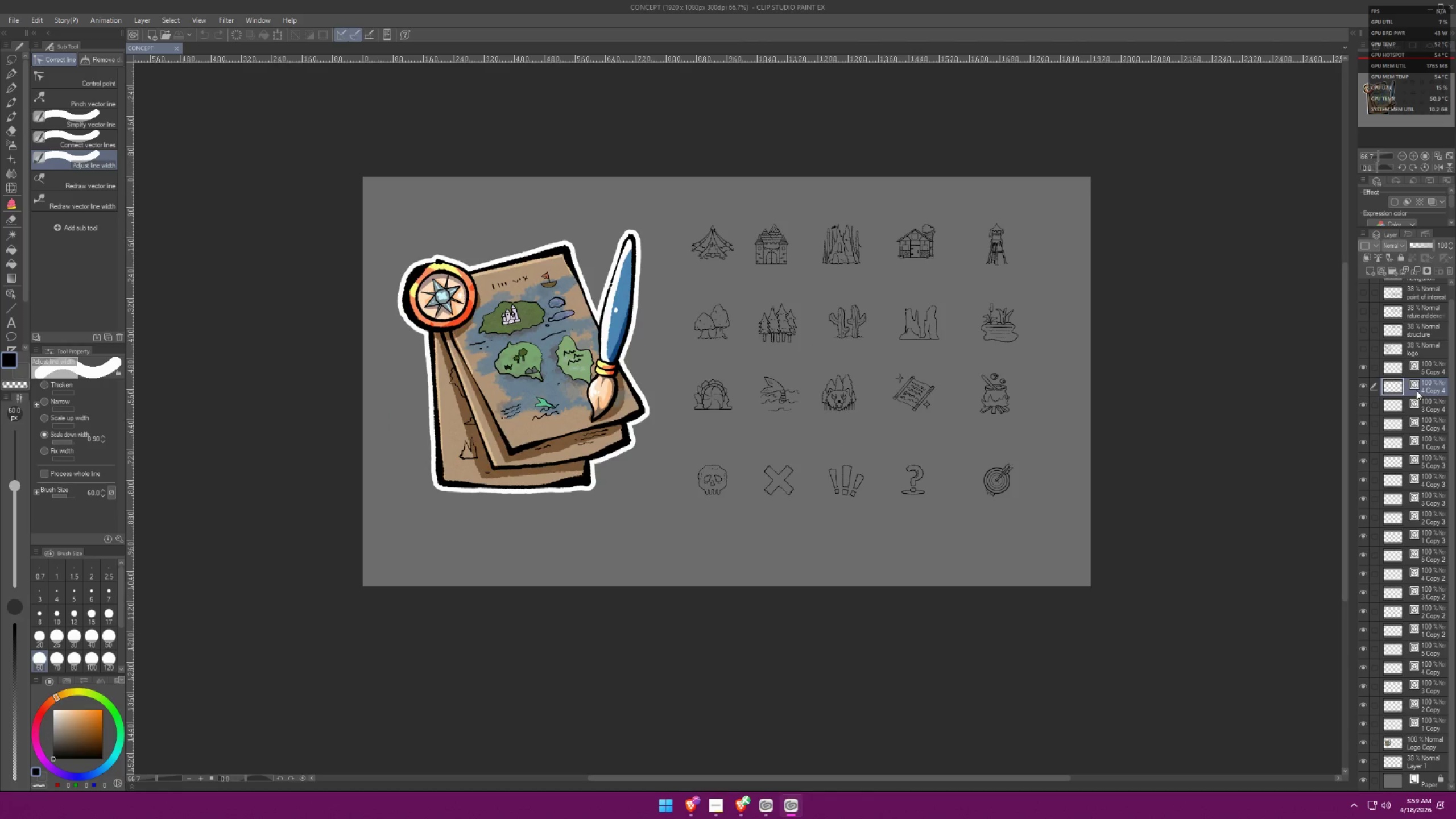 
left_click([1429, 359])
 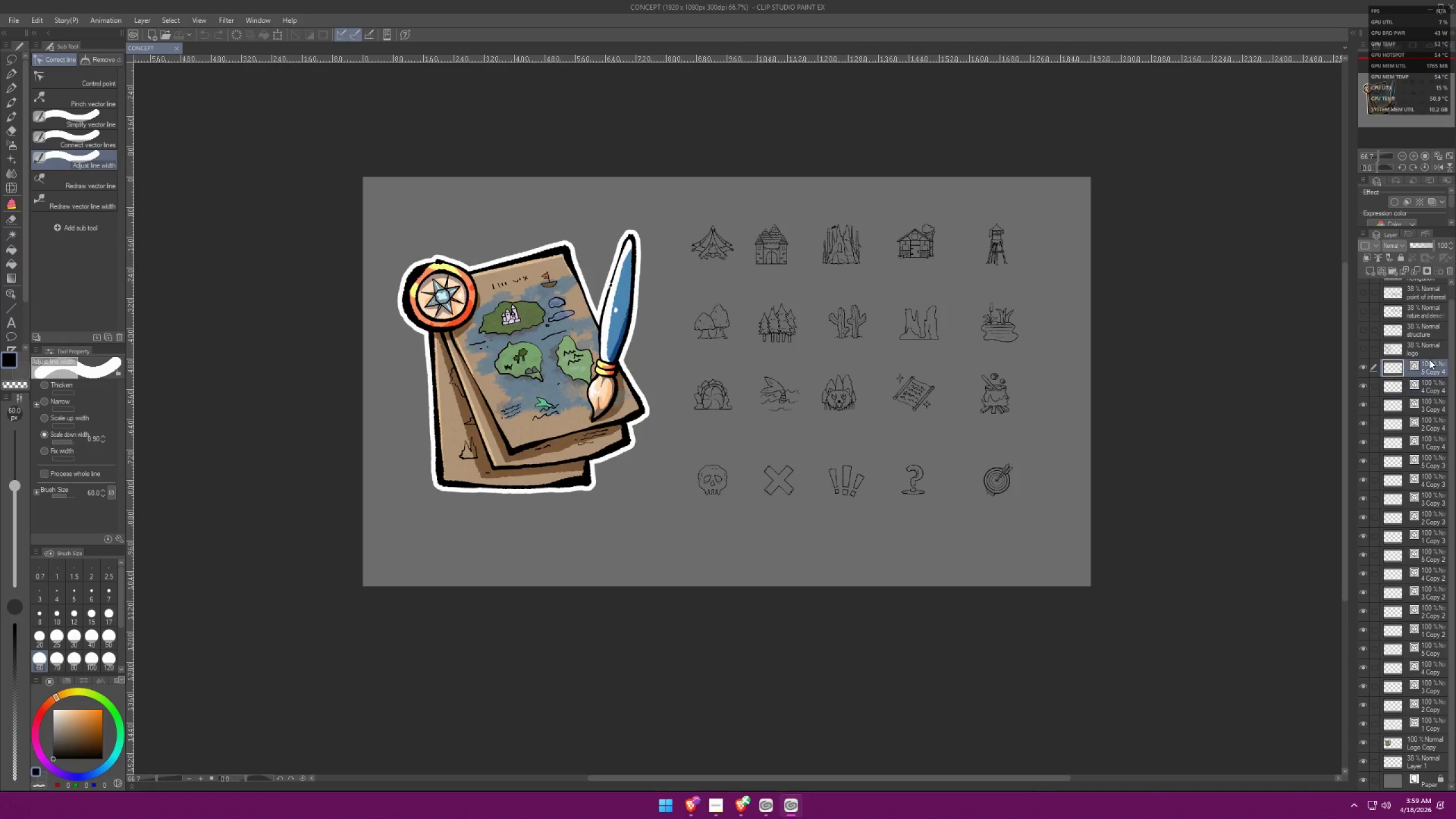 
hold_key(key=ControlLeft, duration=1.5)
double_click([1425, 388])
 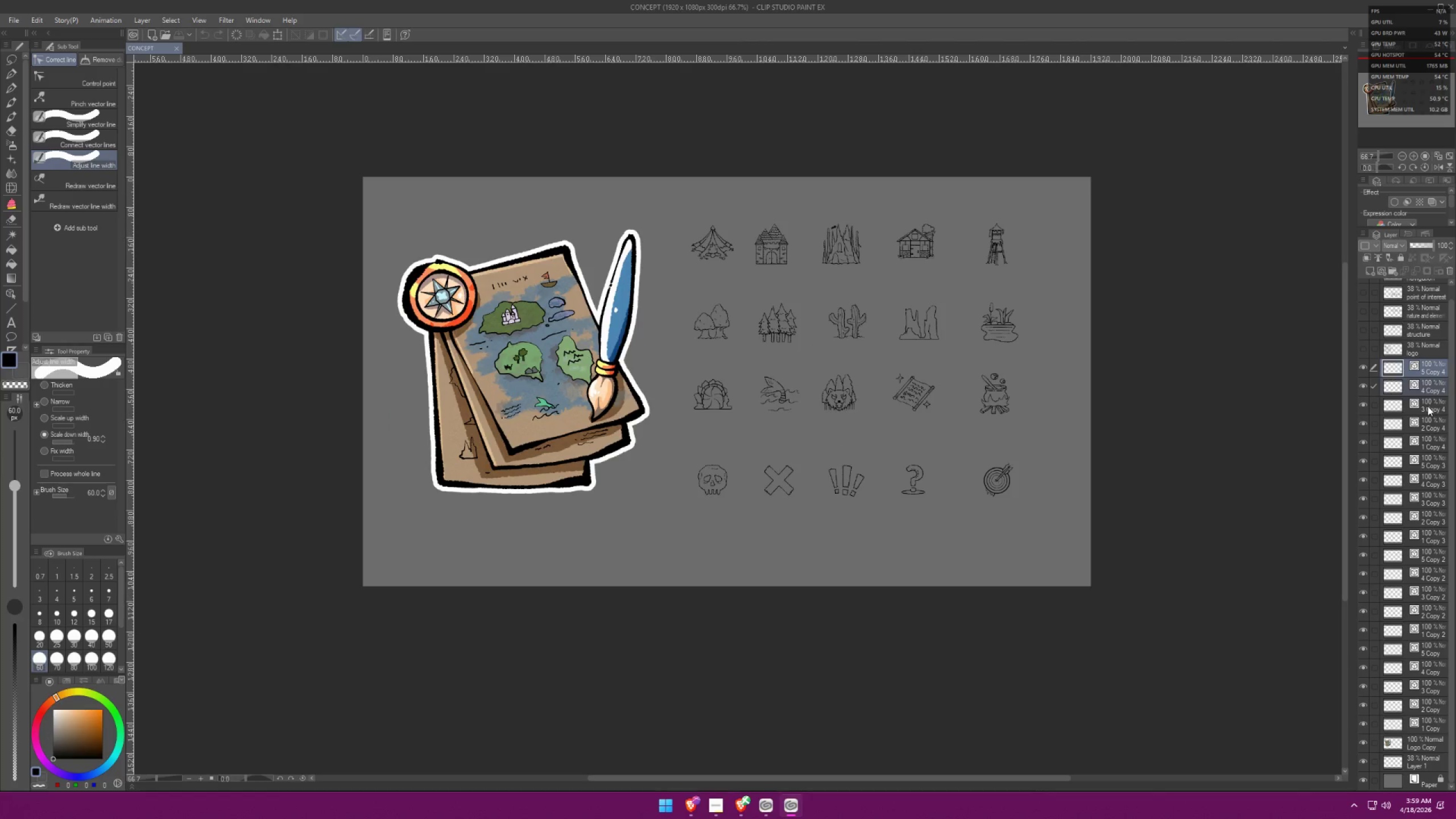 
left_click([1428, 406])
 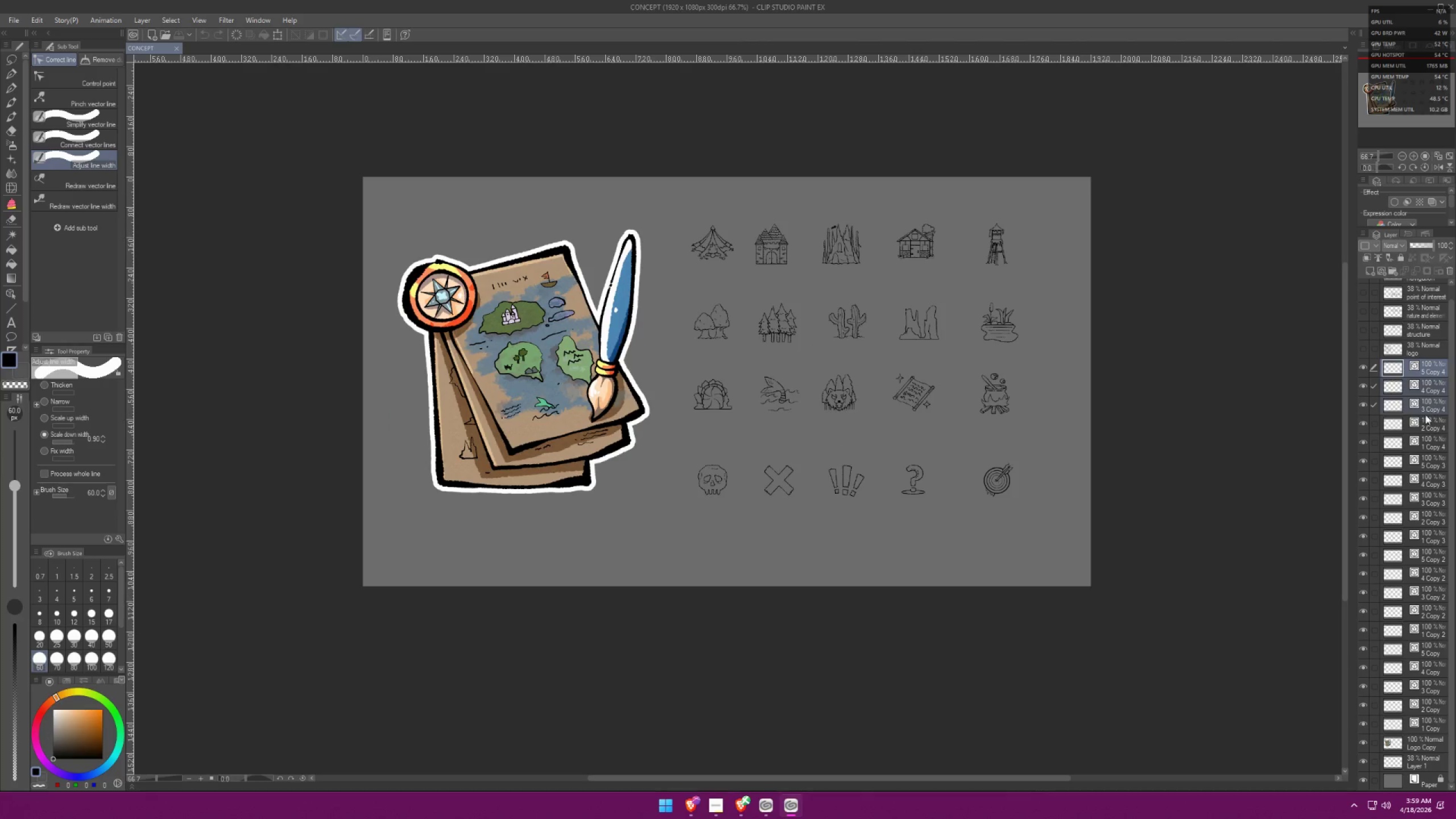 
double_click([1425, 423])
 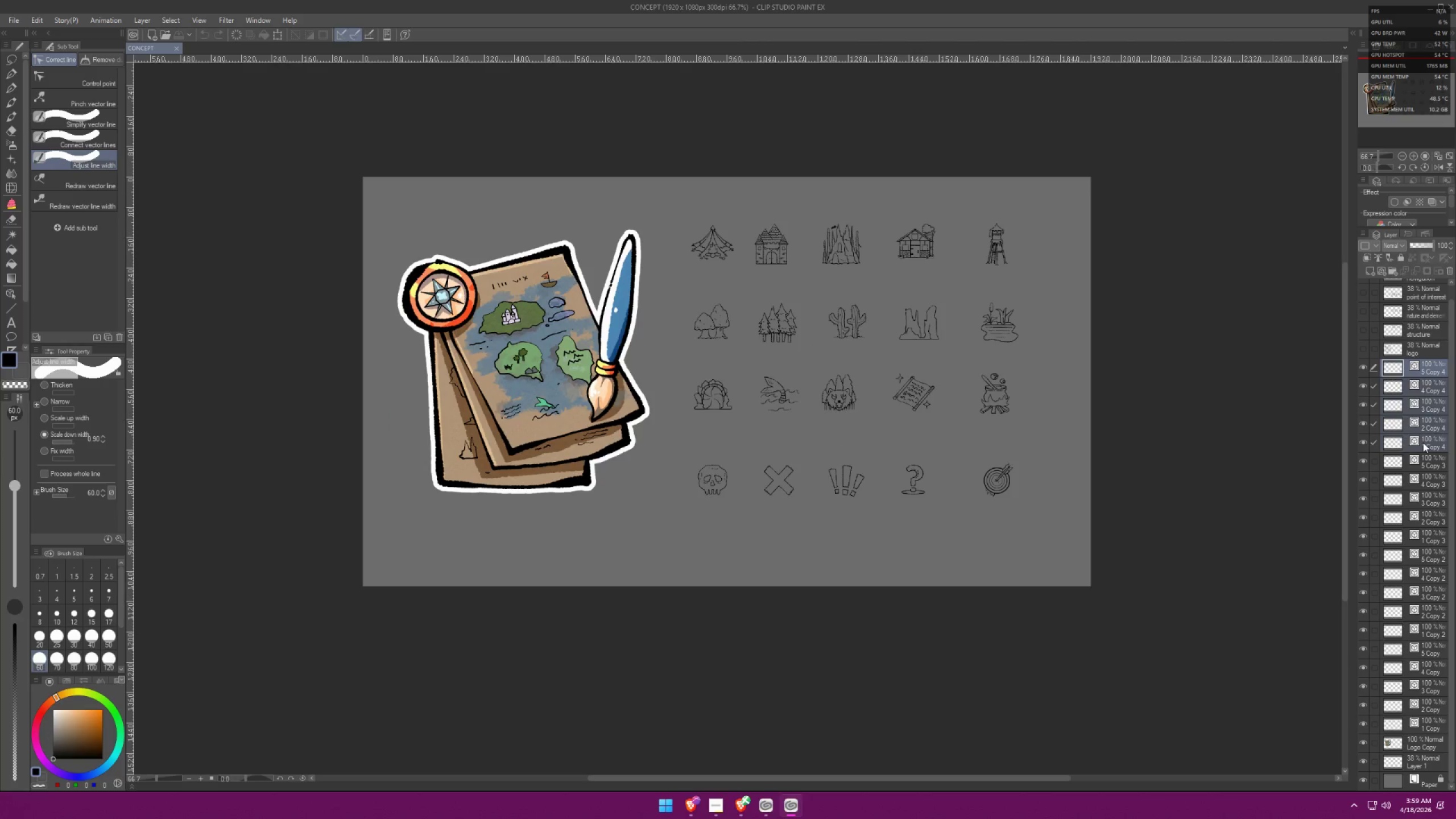 
key(Control+E)
 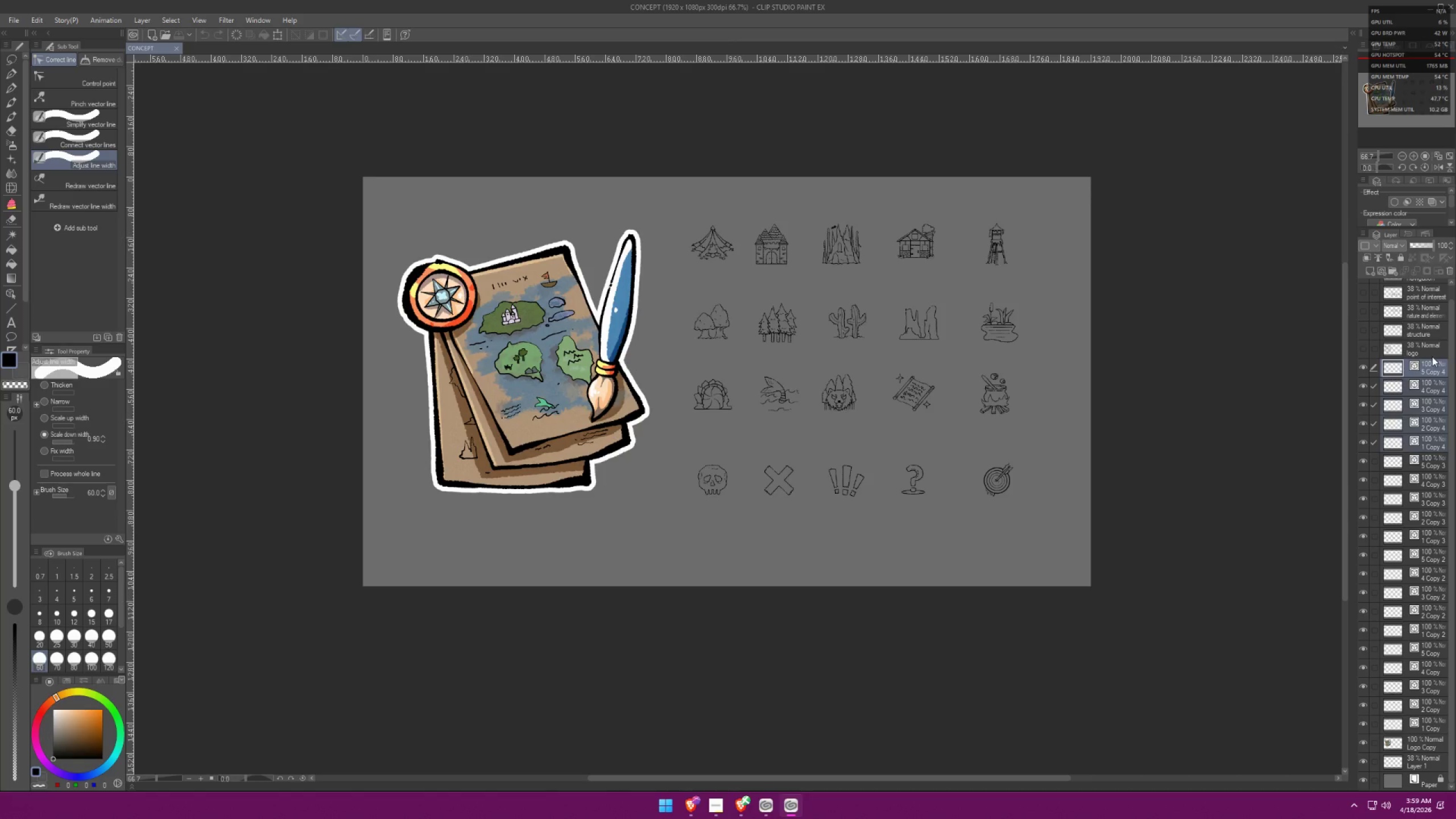 
key(Control+E)
 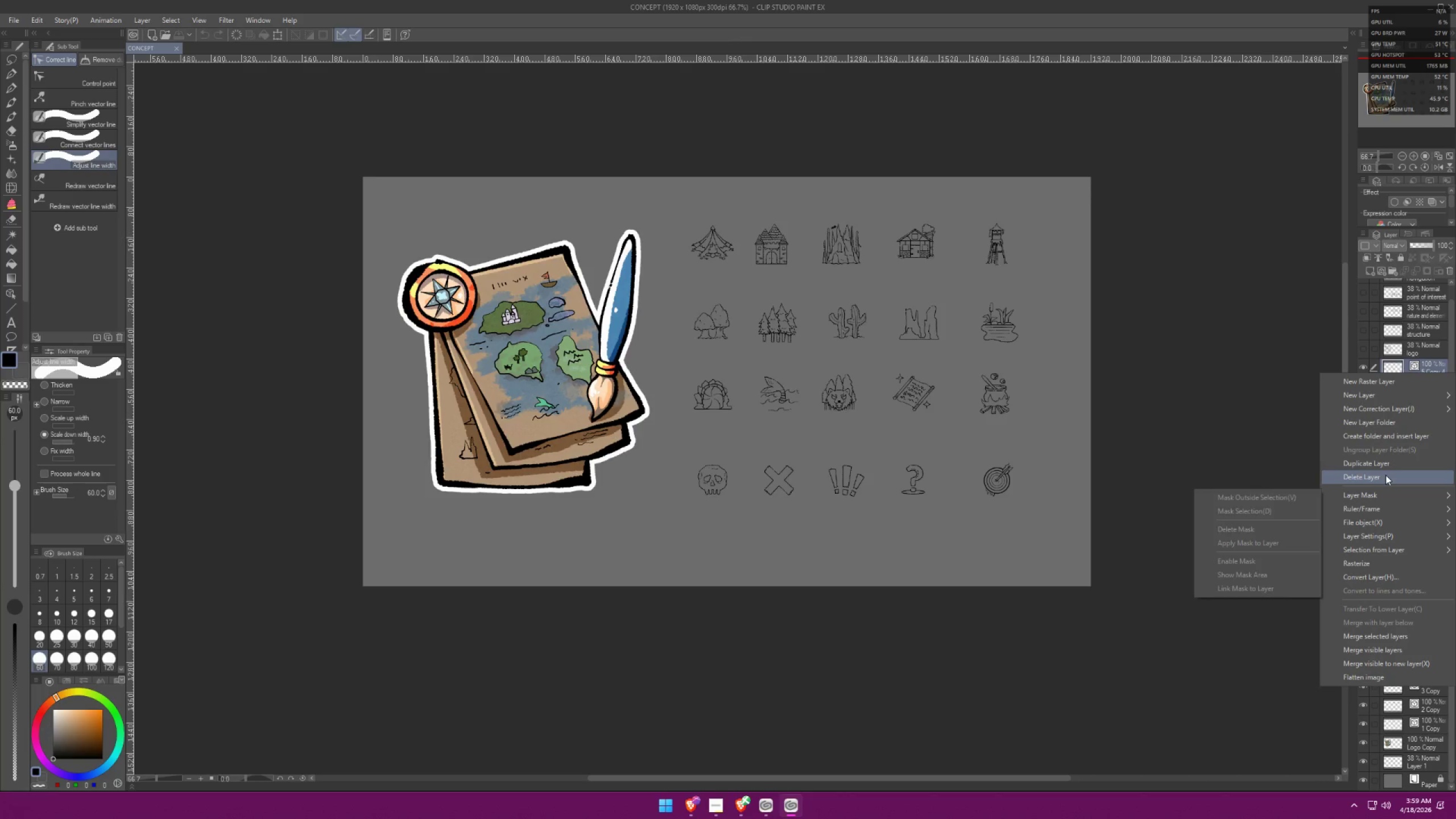 
left_click([1389, 636])
 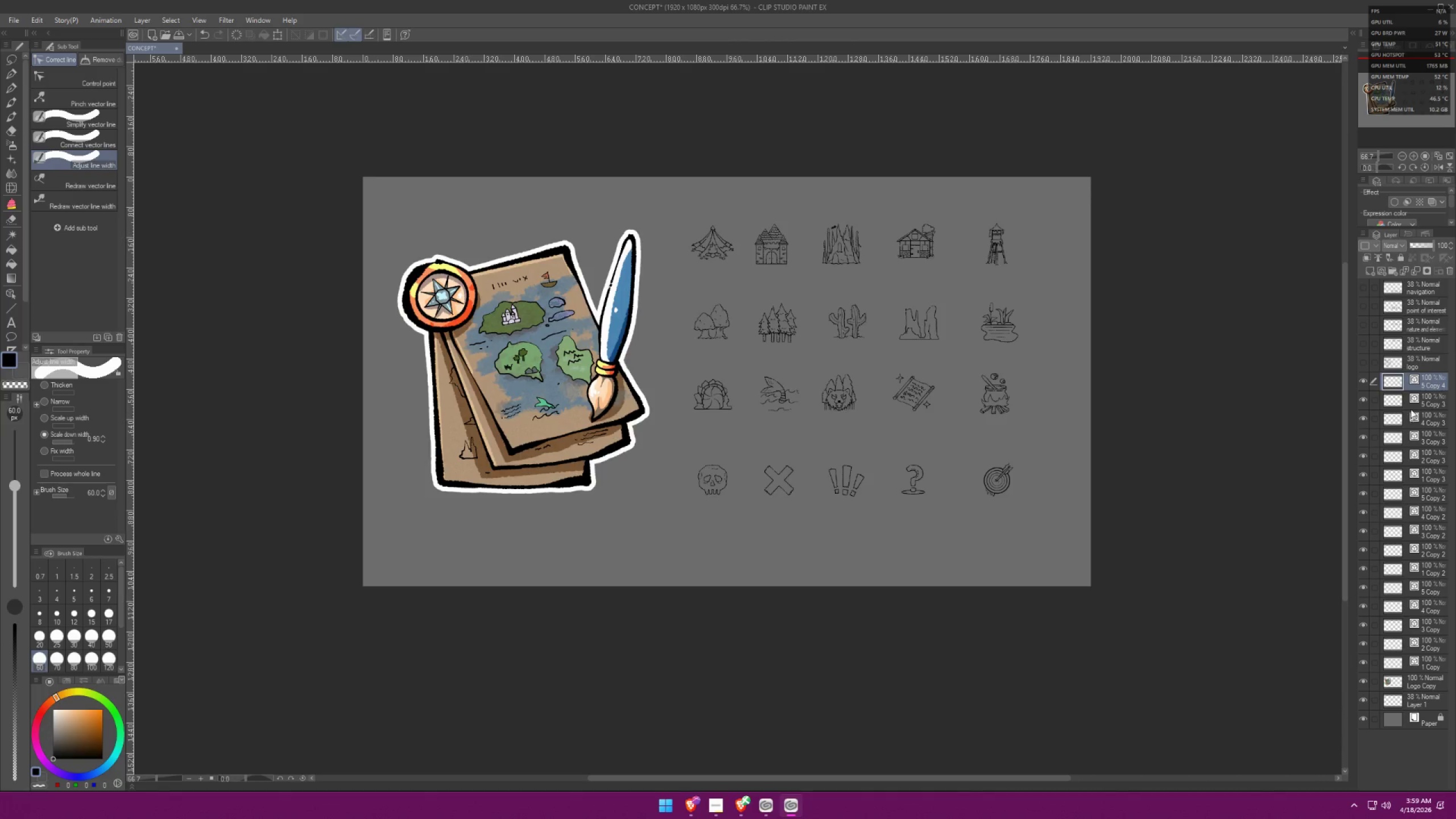 
left_click([1422, 400])
 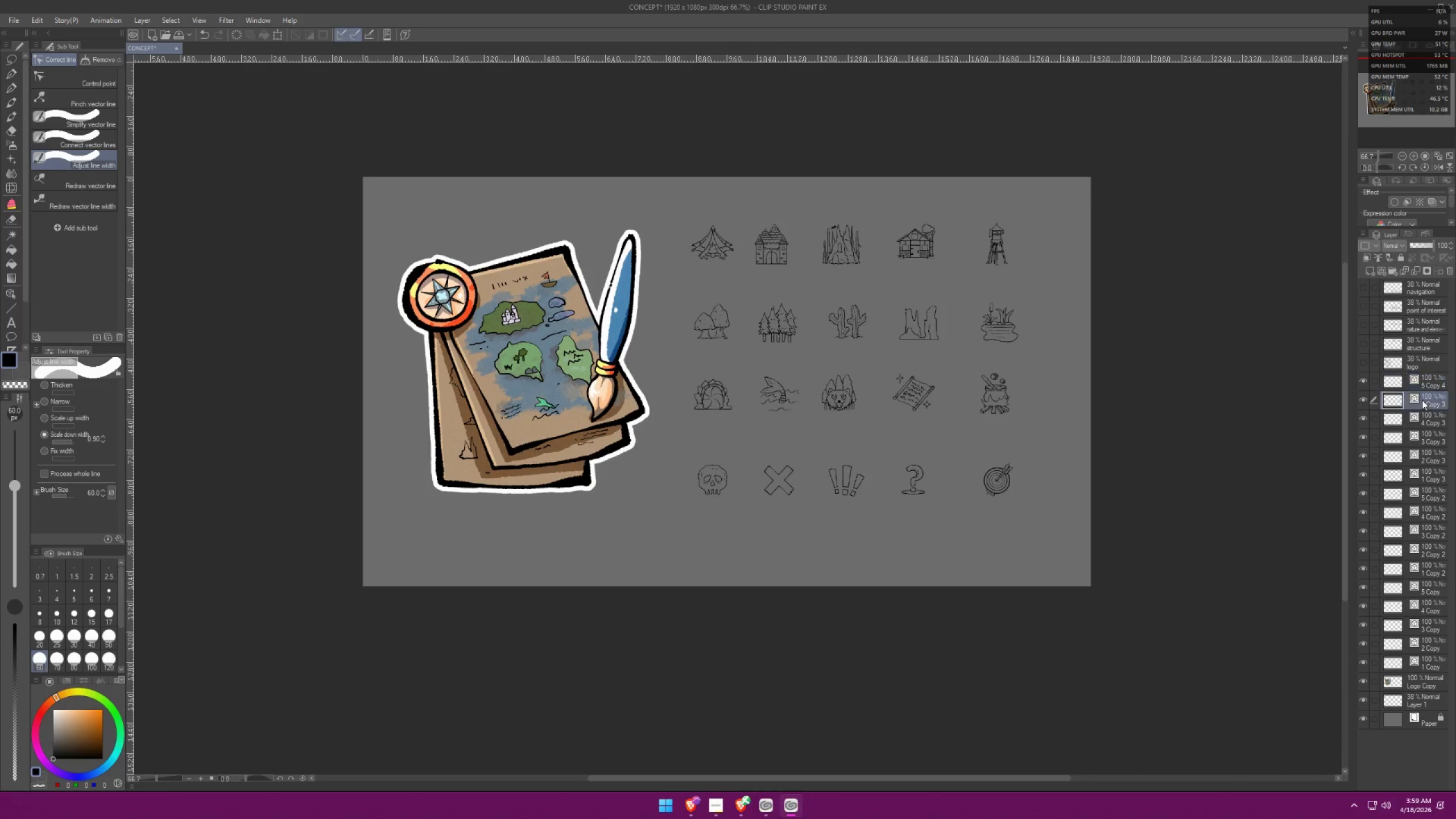 
hold_key(key=ControlLeft, duration=1.52)
double_click([1424, 426])
 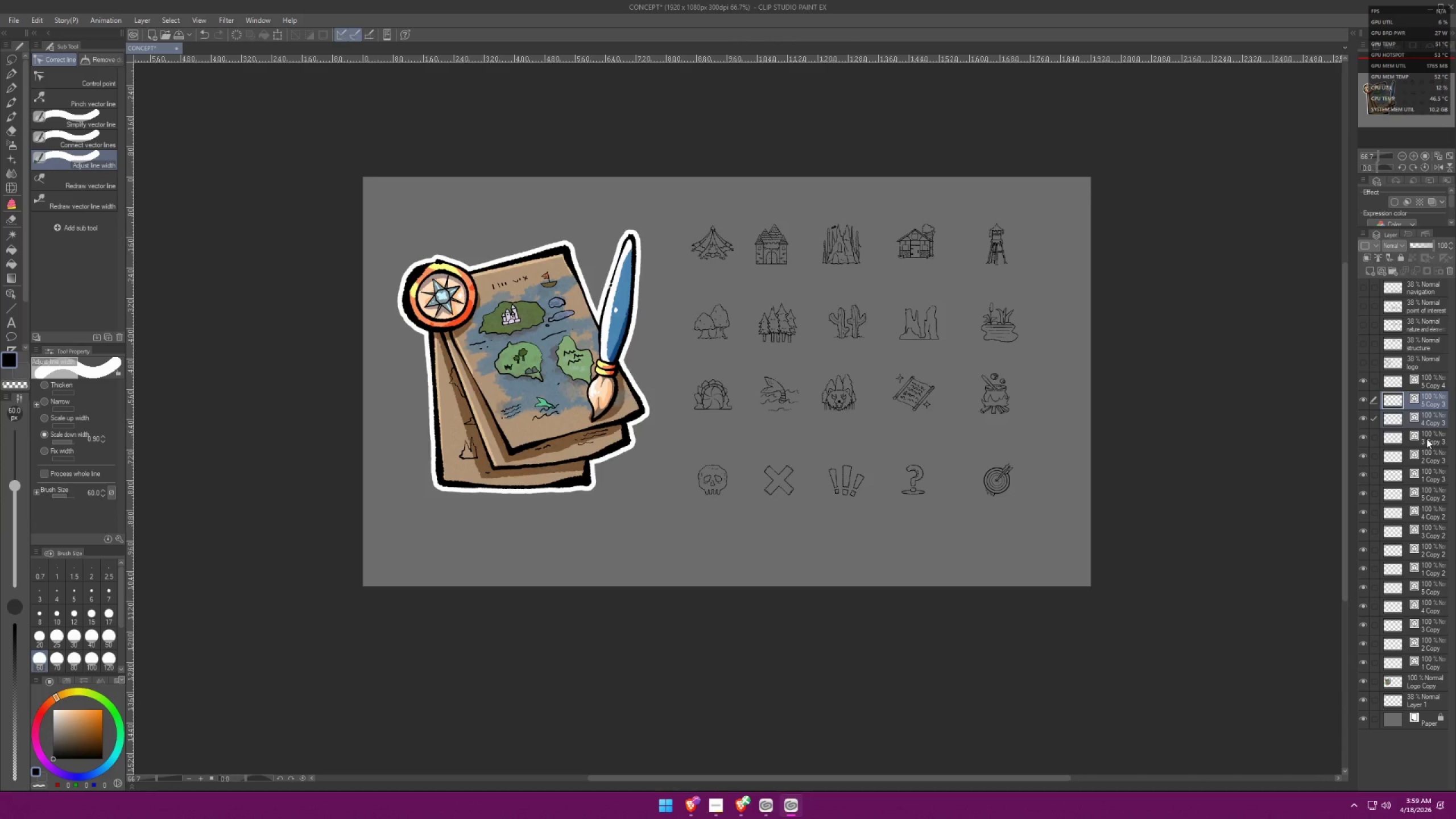 
left_click([1426, 441])
 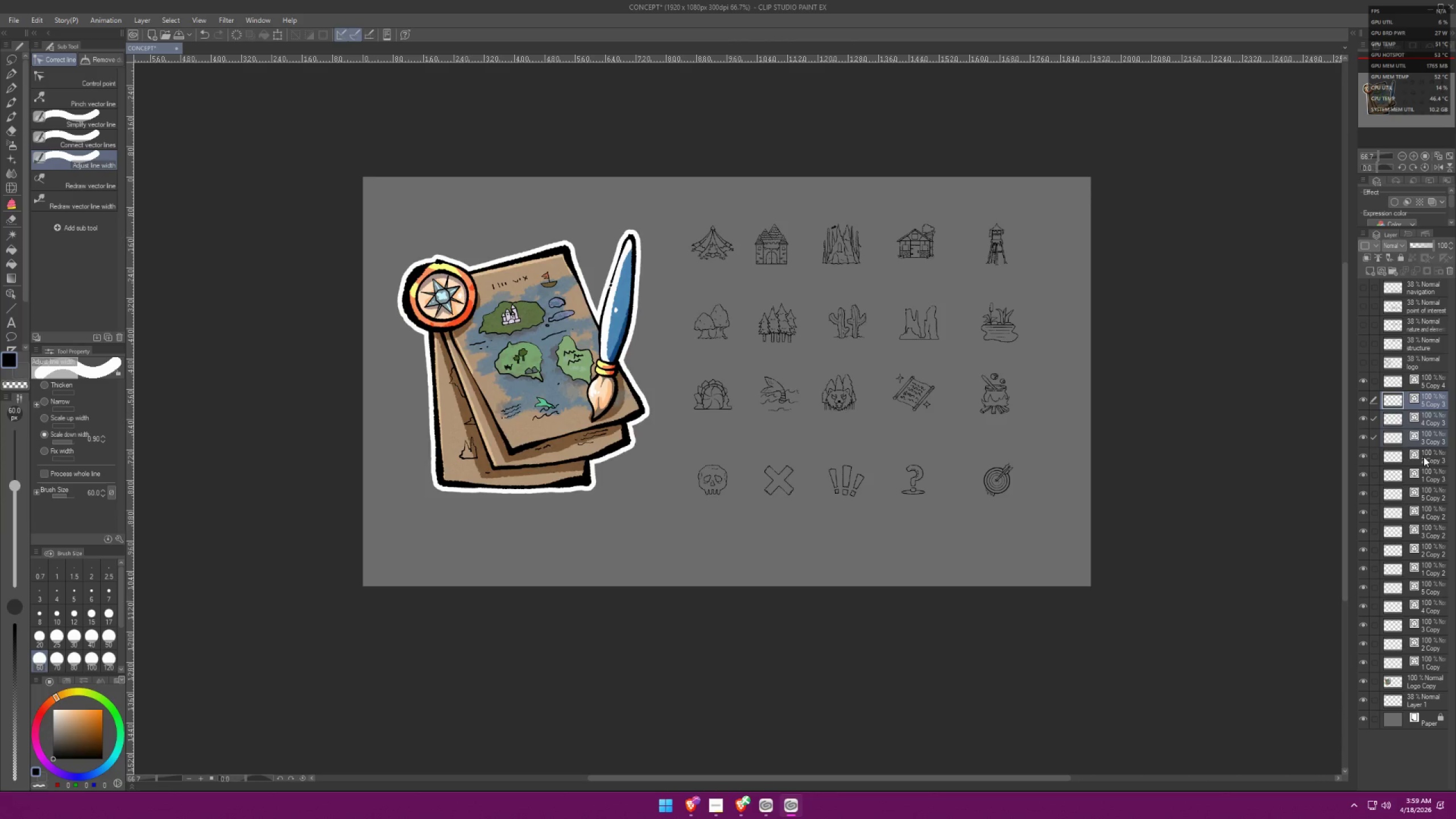 
double_click([1424, 458])
 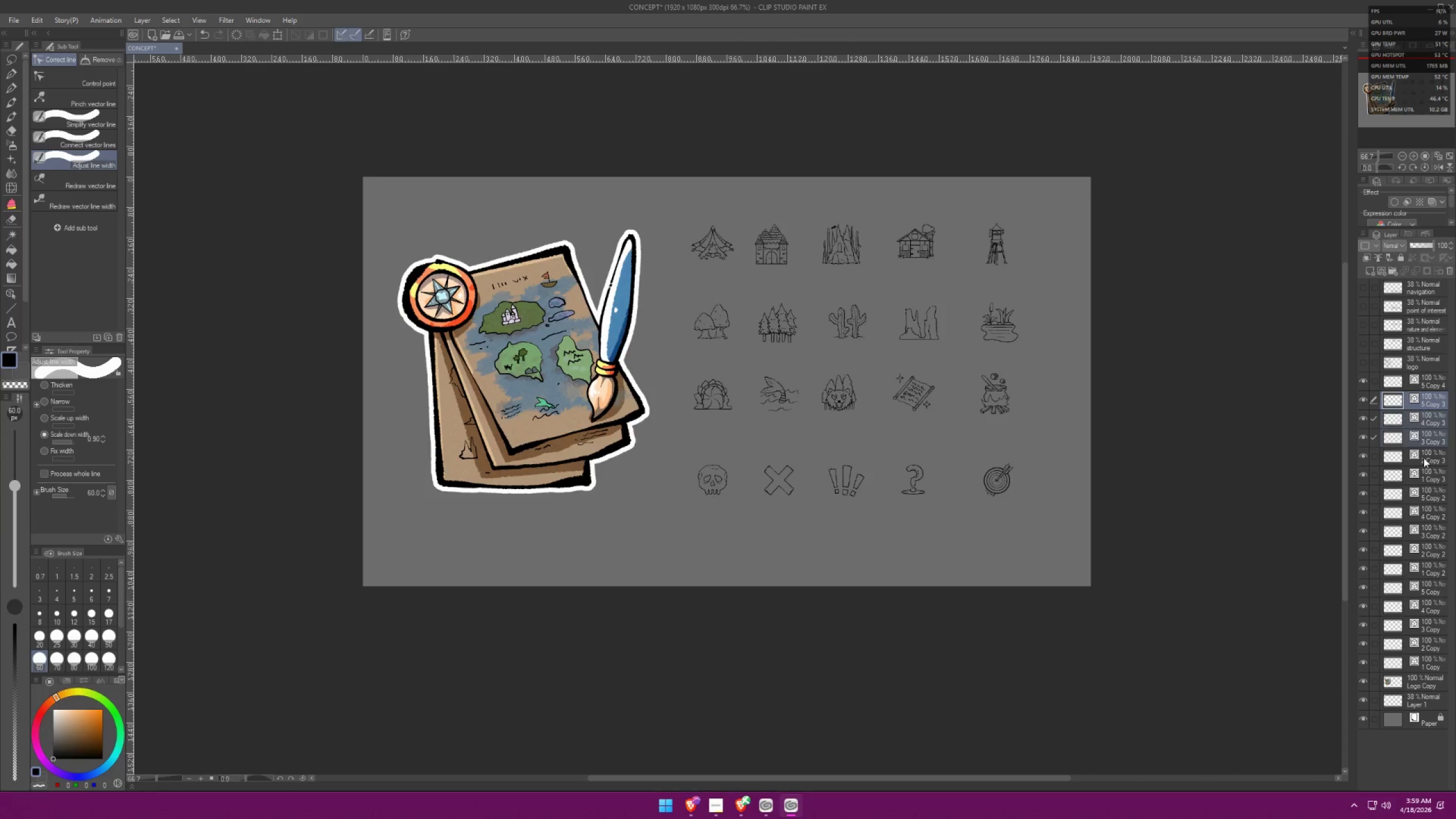 
hold_key(key=ControlLeft, duration=0.67)
triple_click([1426, 474])
 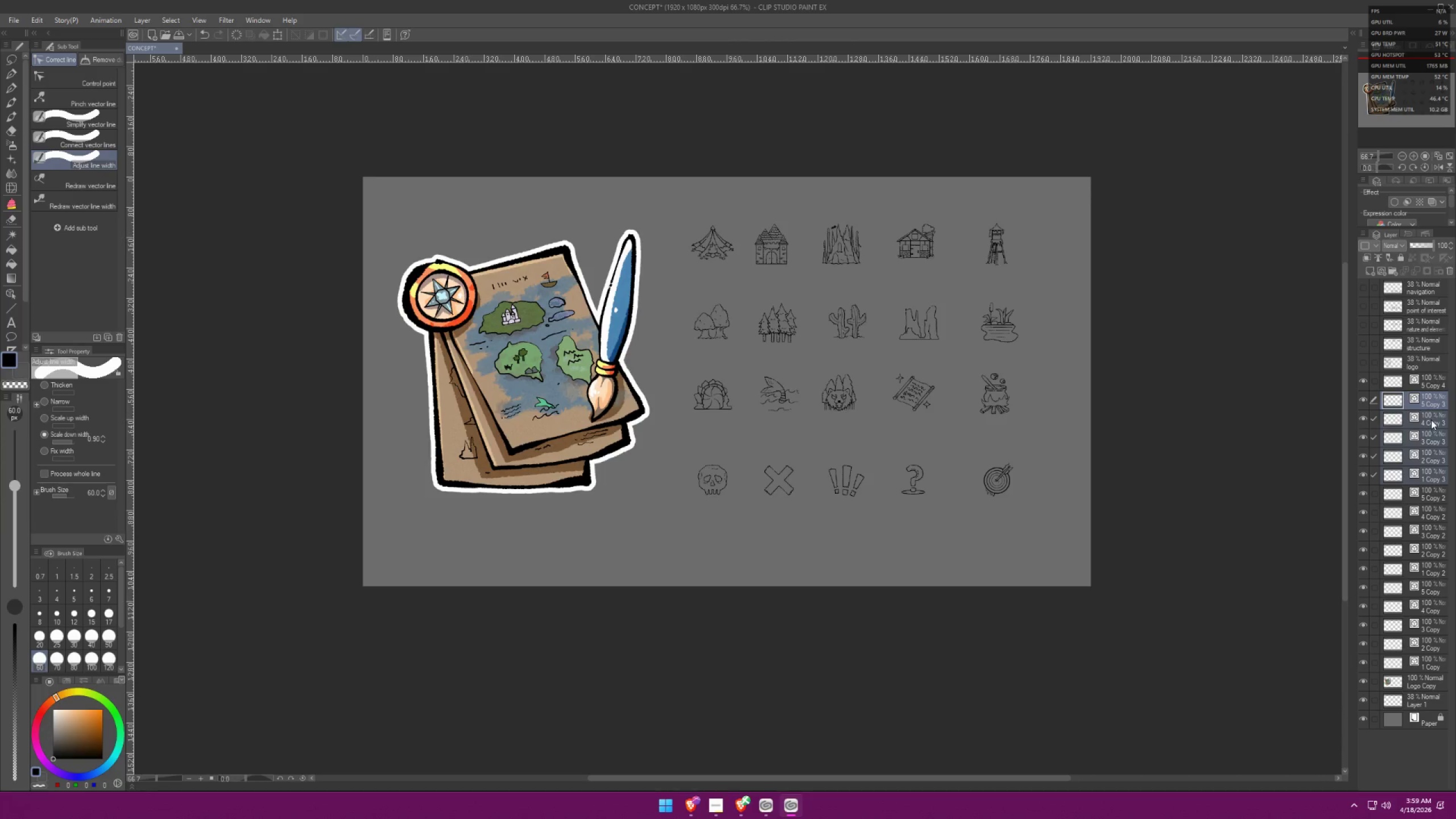 
right_click([1433, 406])
 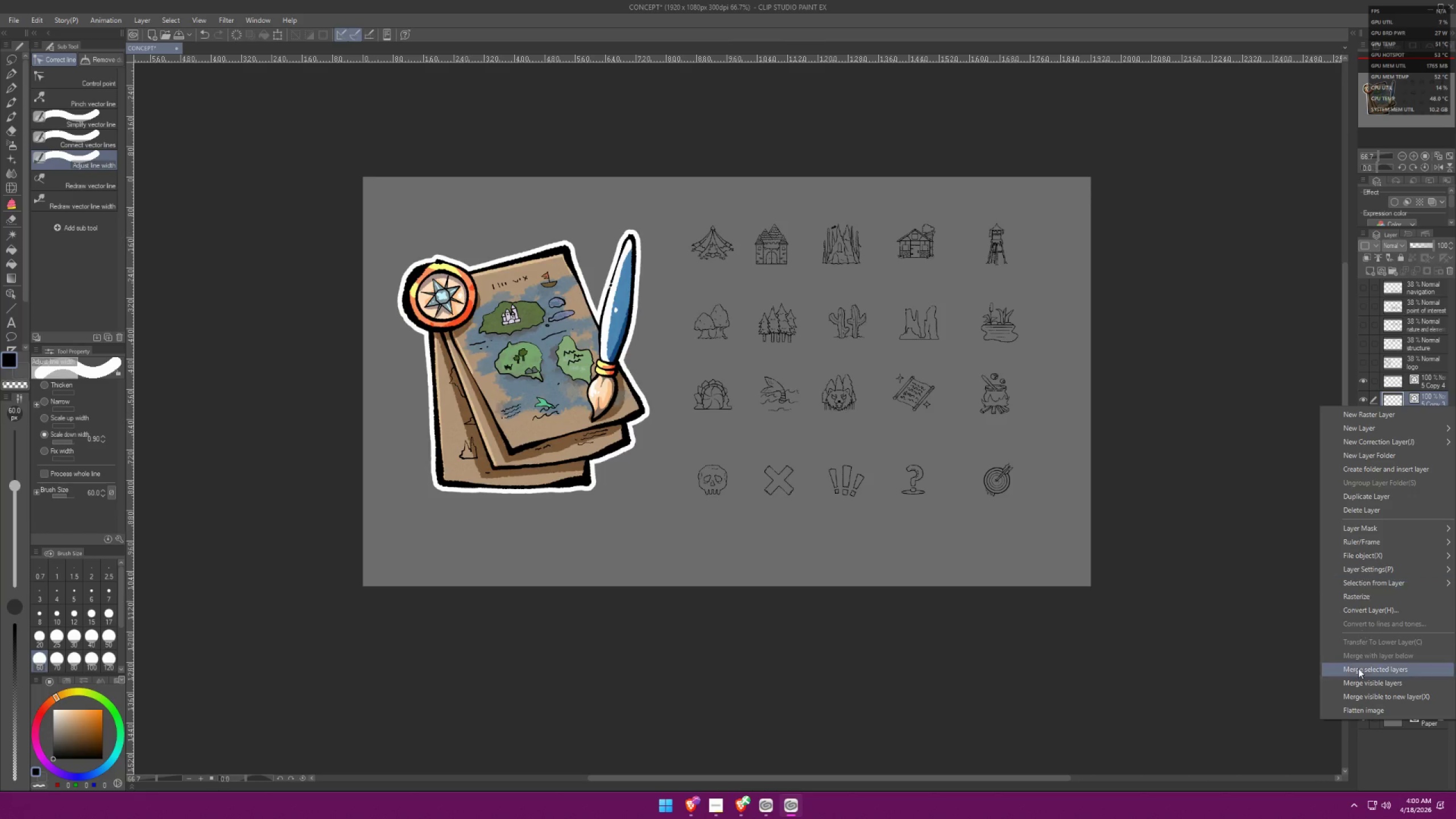 
left_click([1364, 690])
 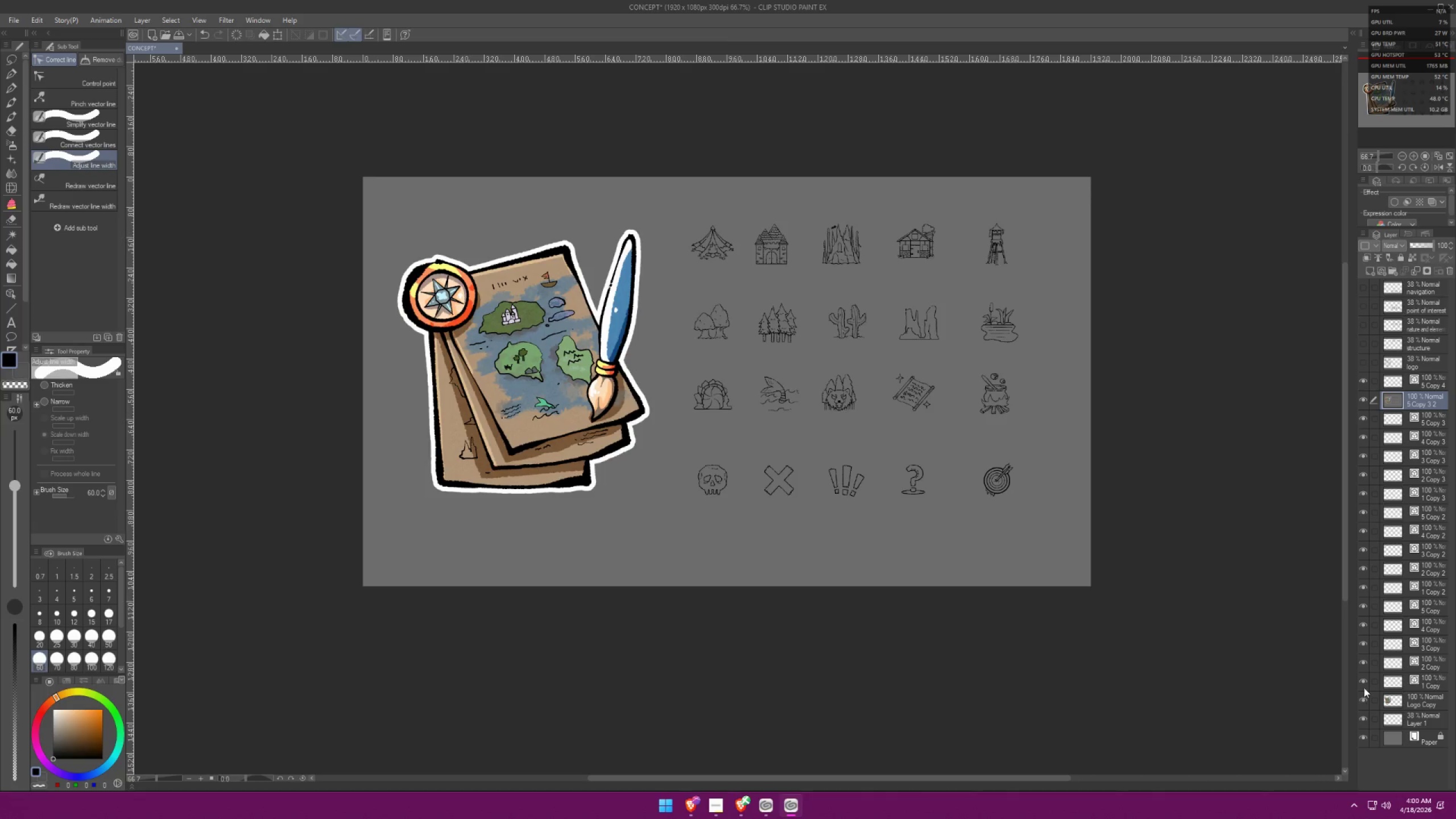 
key(Control+ControlLeft)
 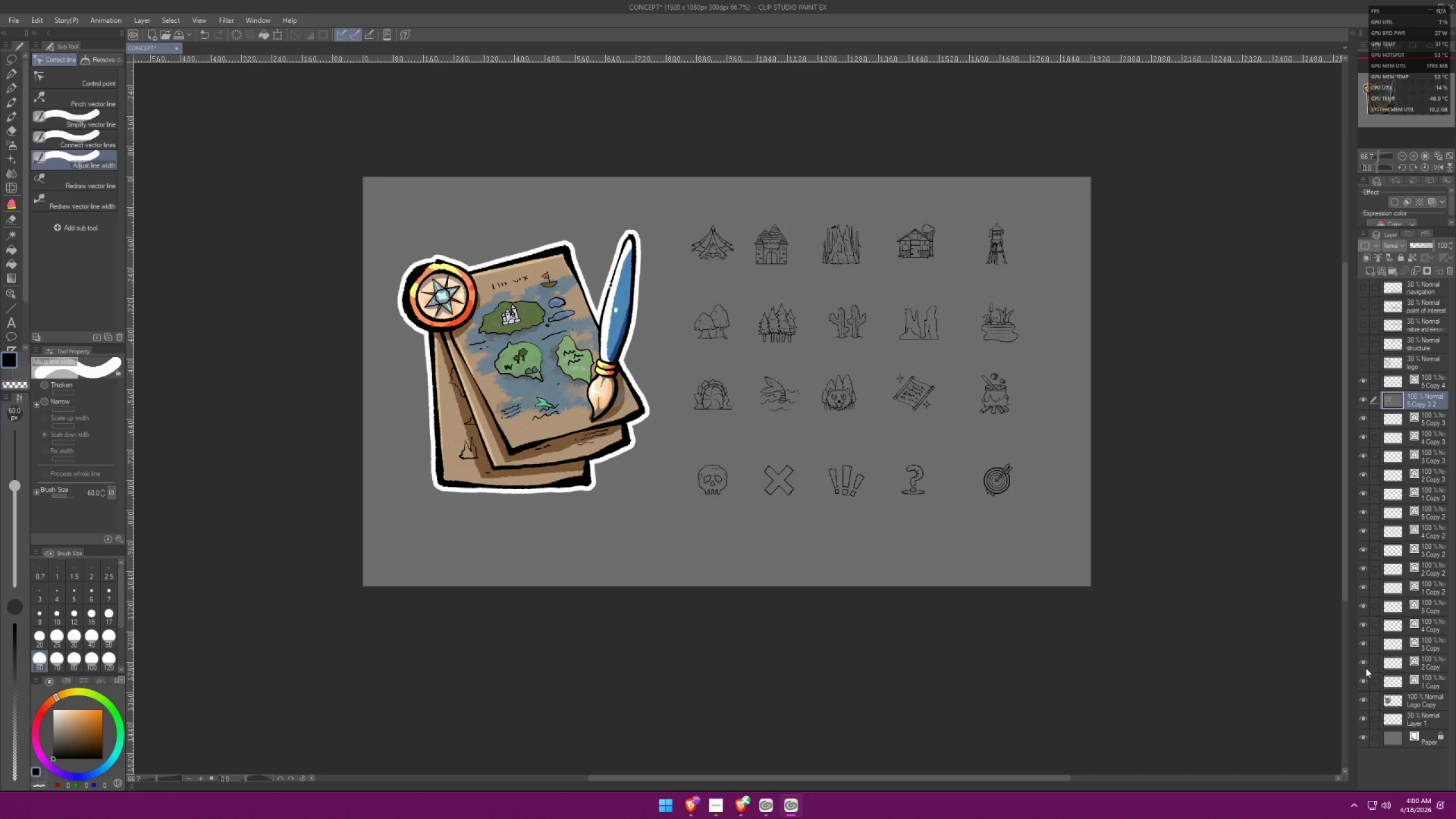 
key(Control+Z)
 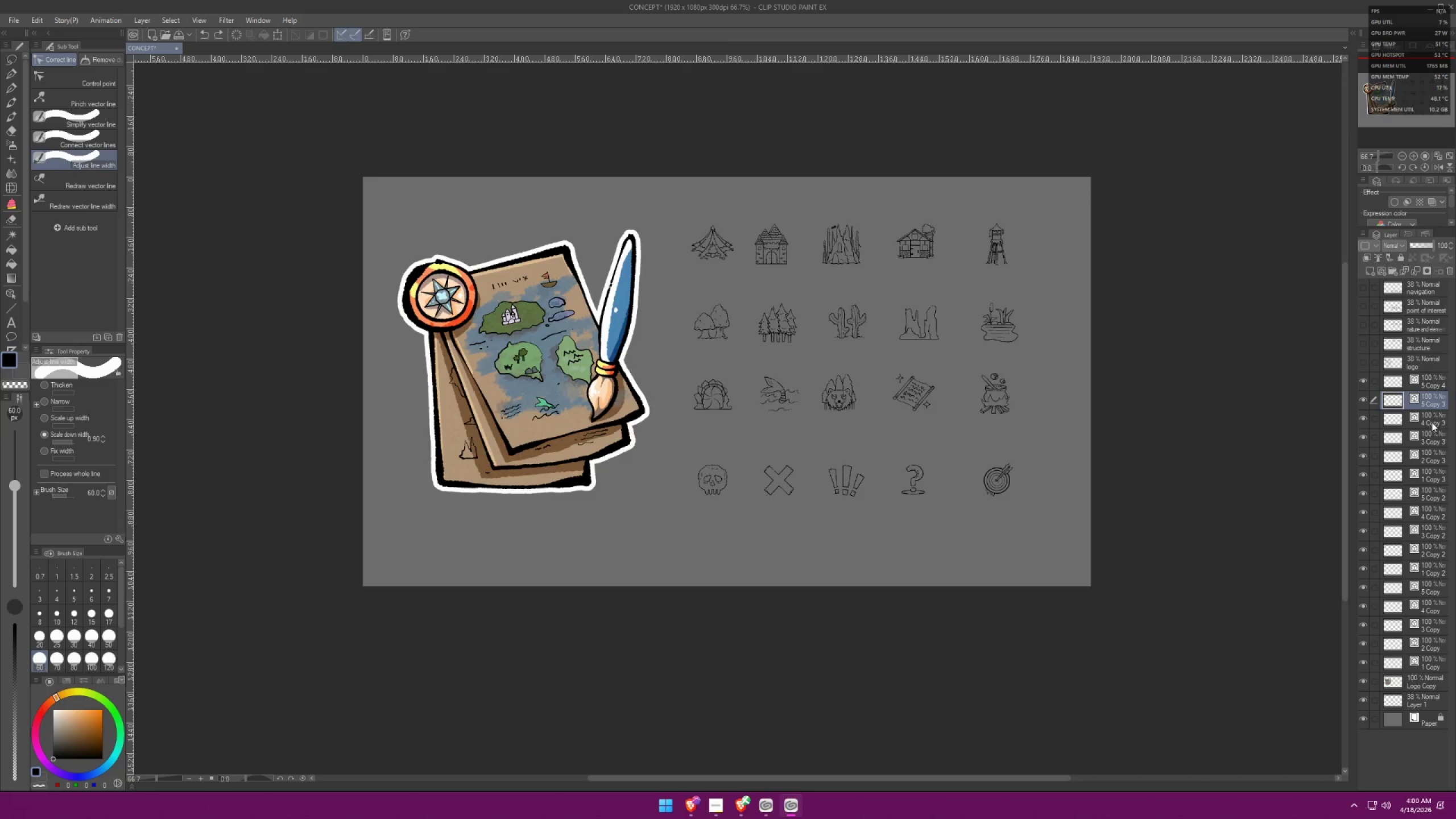 
double_click([1426, 405])
 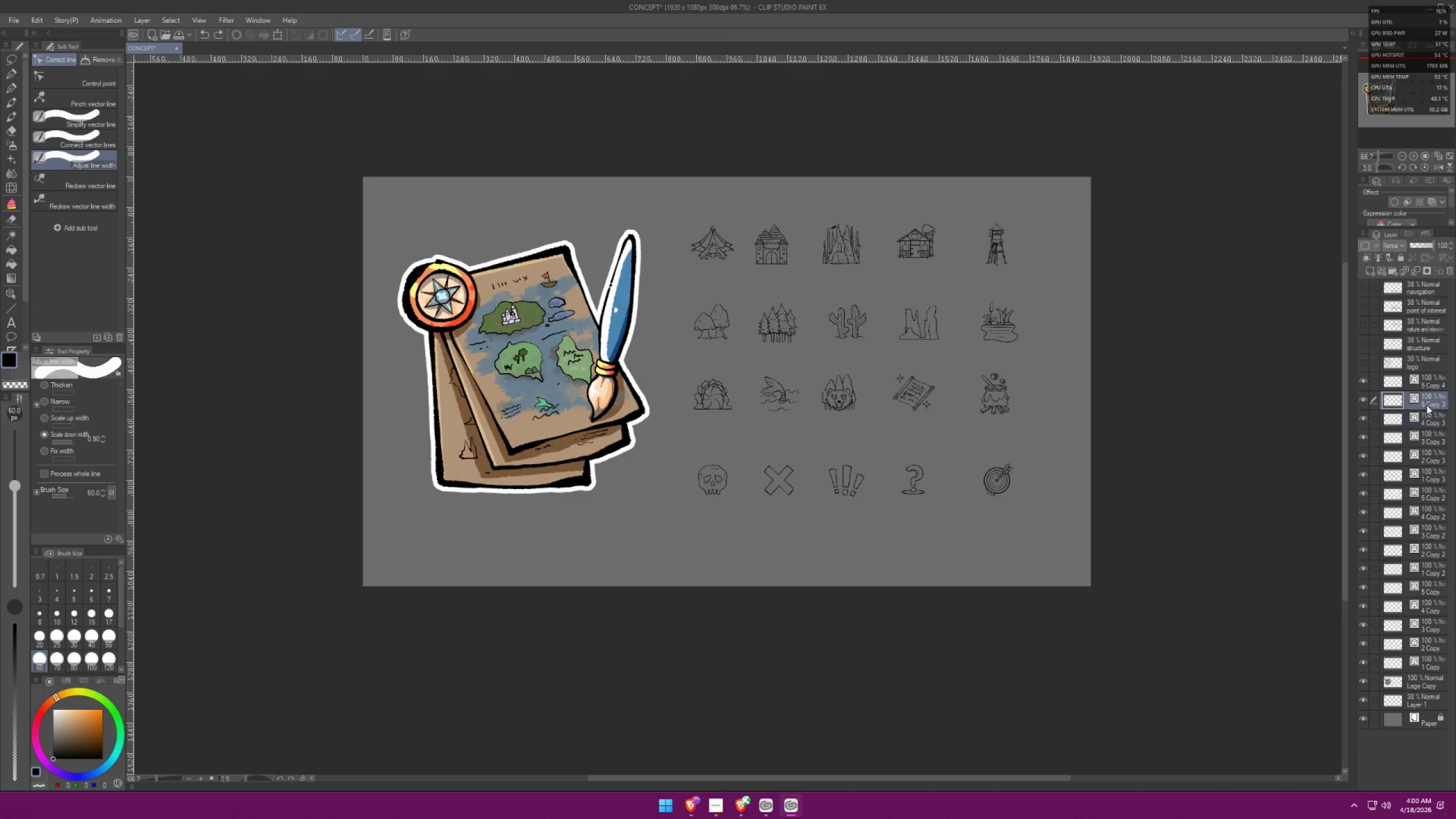 
hold_key(key=ControlLeft, duration=1.5)
left_click([1431, 424])
 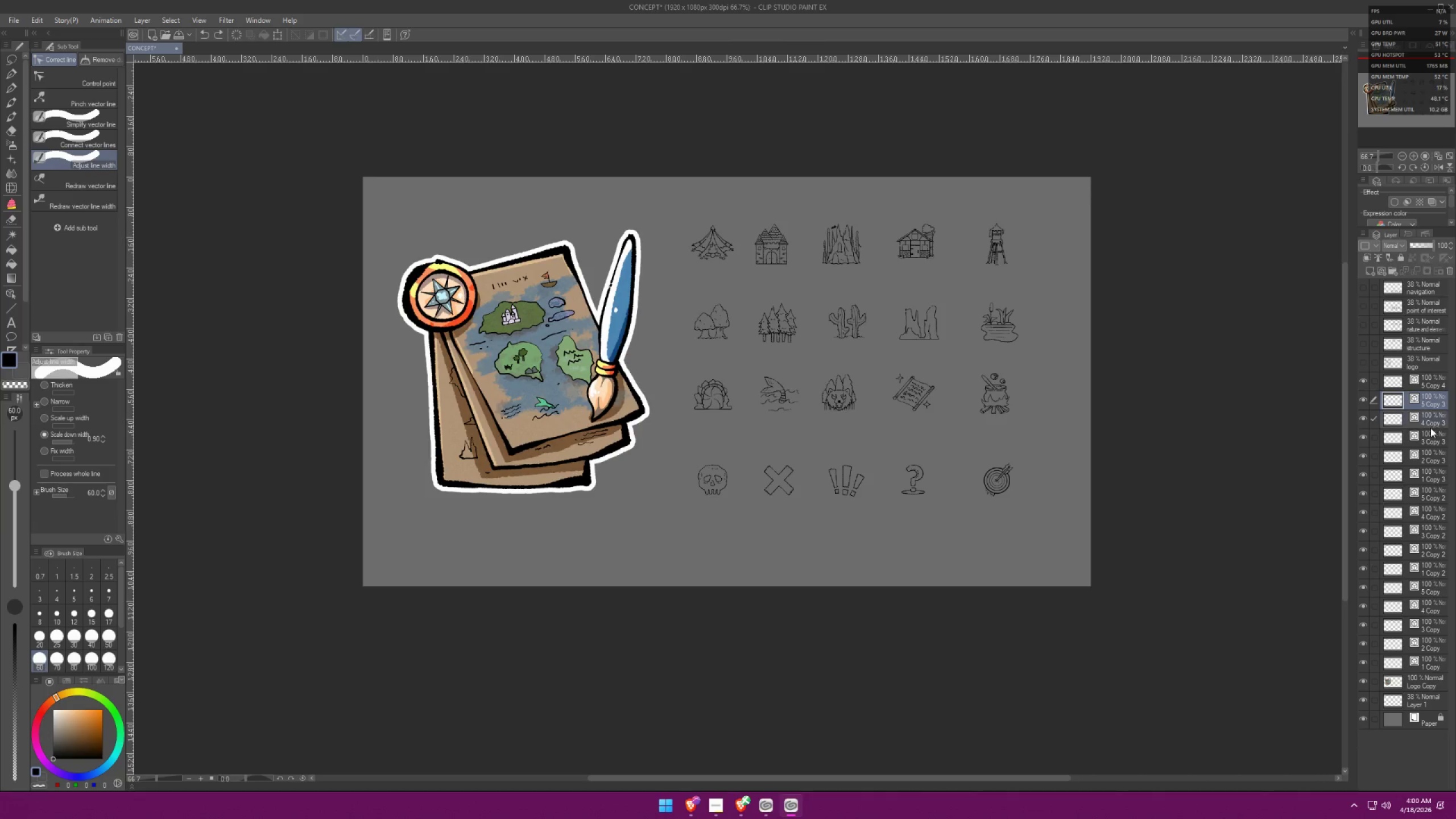 
double_click([1429, 439])
 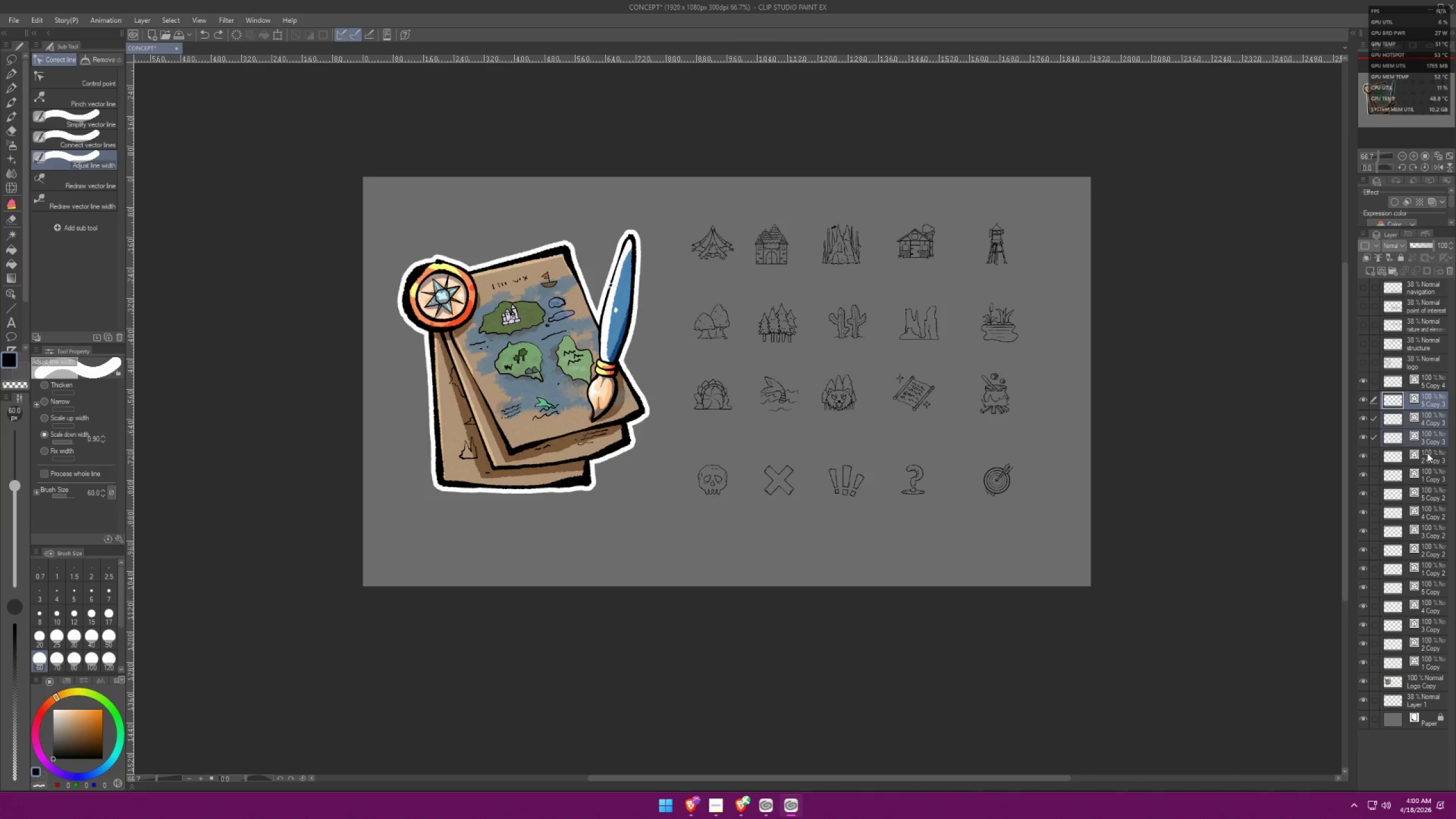 
triple_click([1428, 453])
 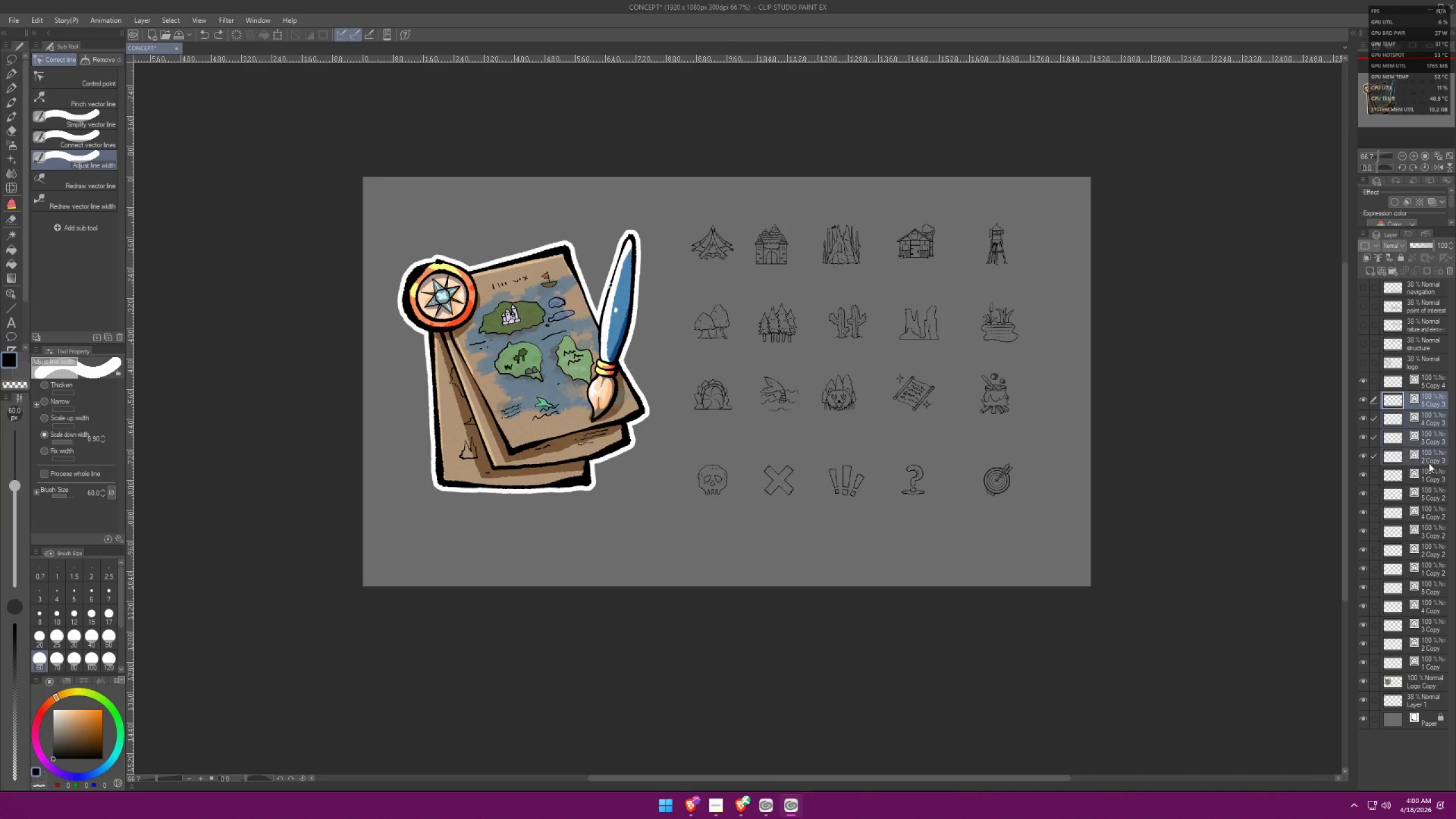 
hold_key(key=ControlLeft, duration=0.34)
triple_click([1428, 472])
 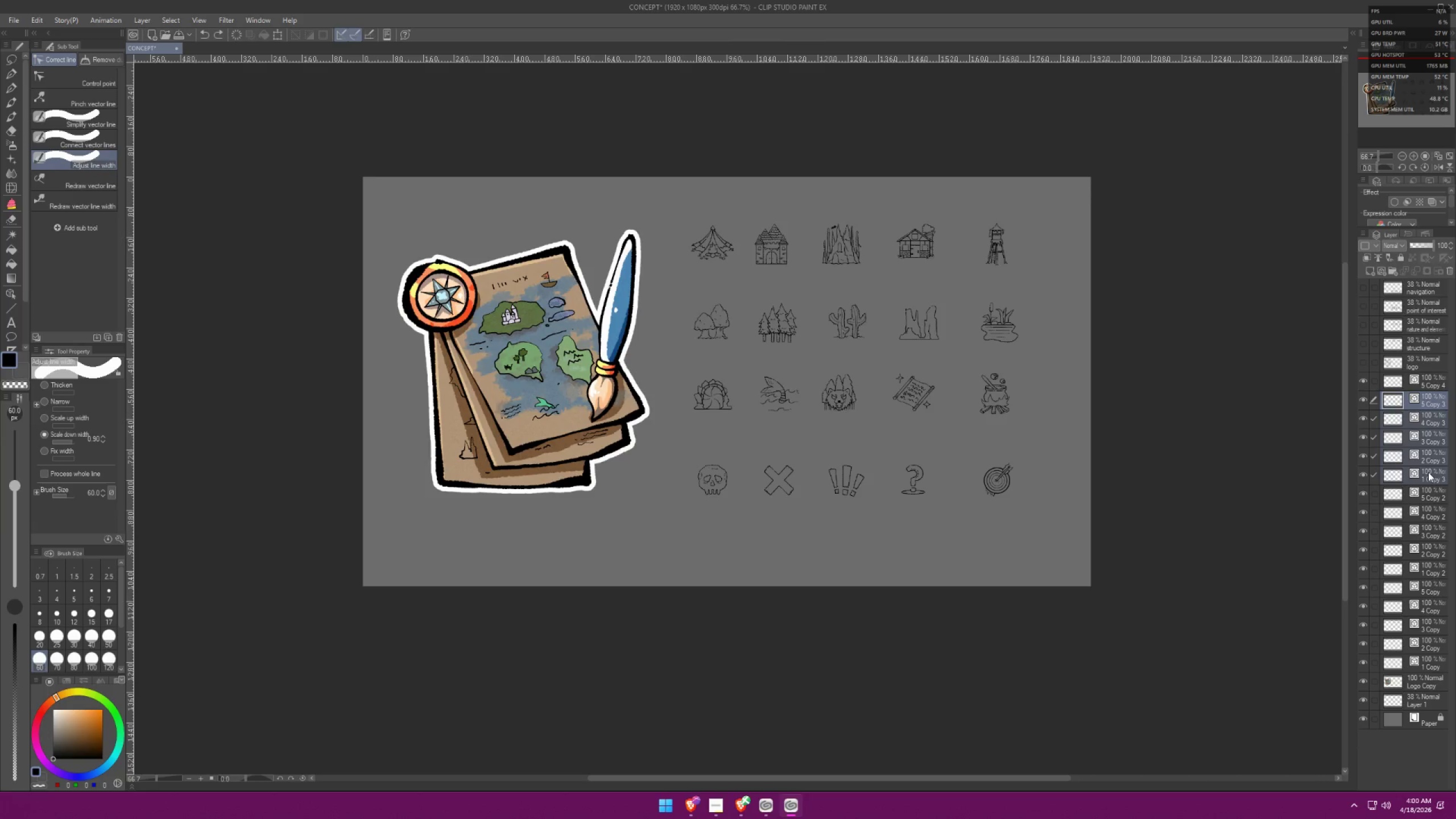 
right_click([1428, 472])
 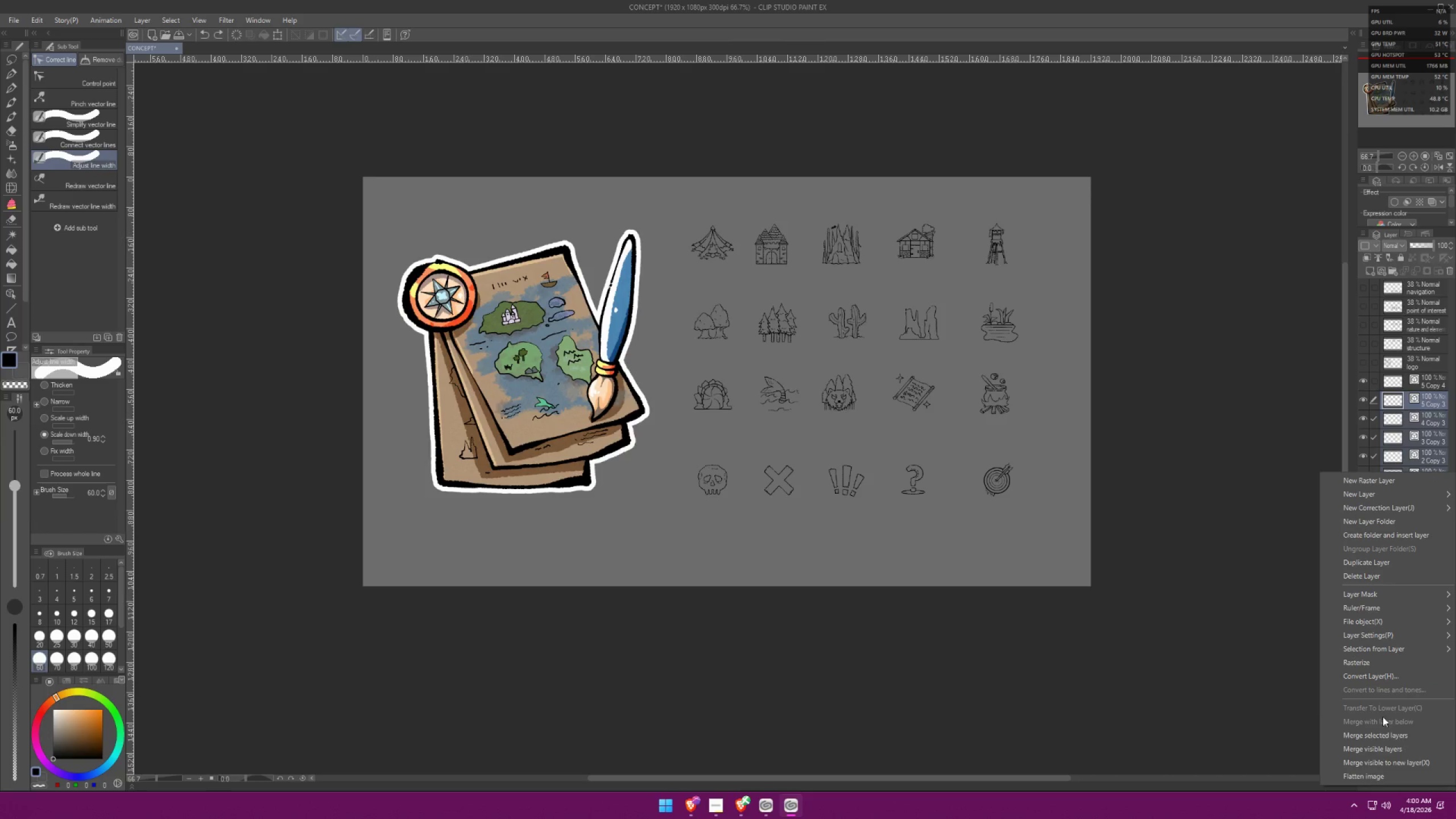 
wait(5.42)
 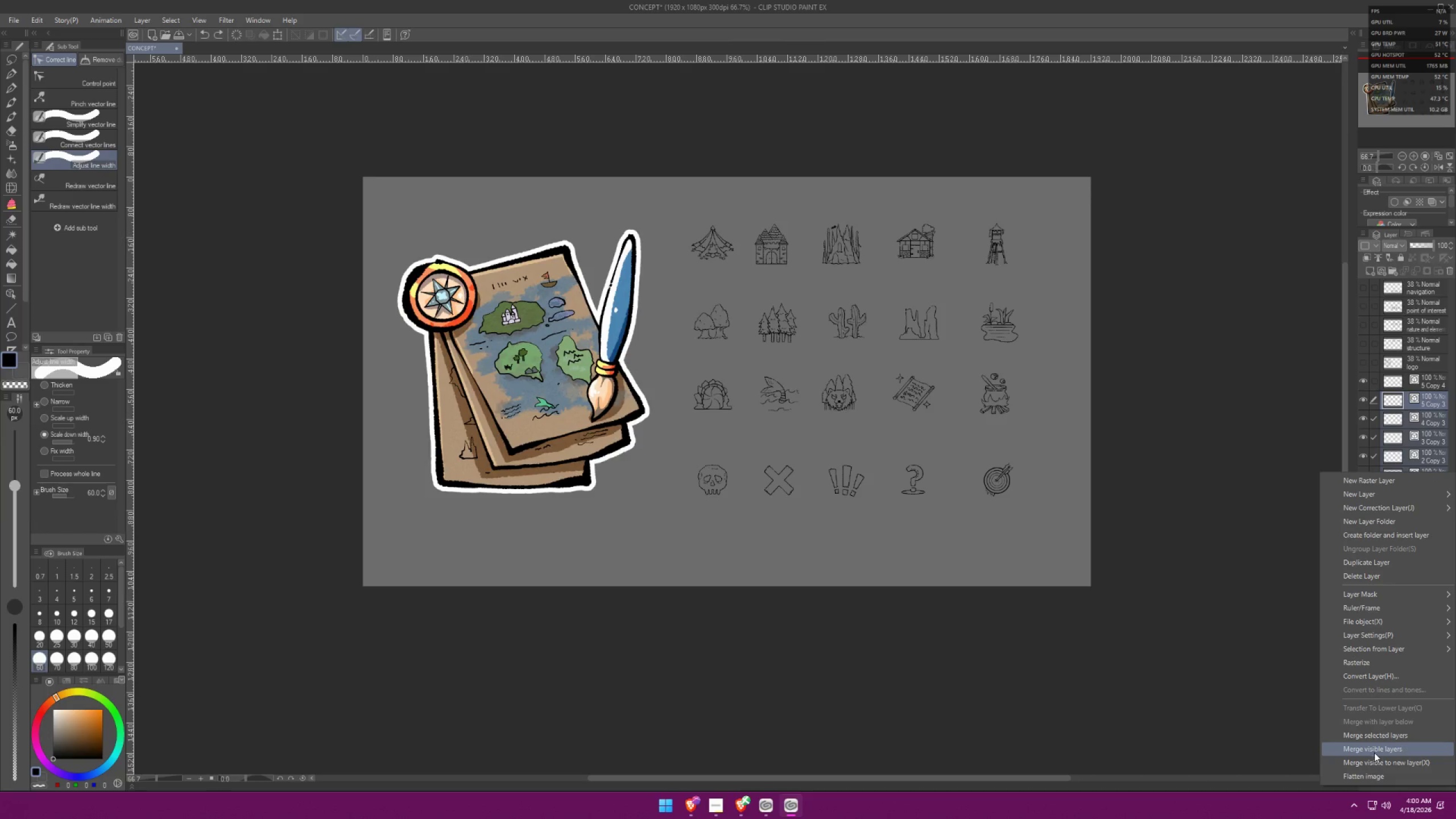 
left_click([1391, 737])
 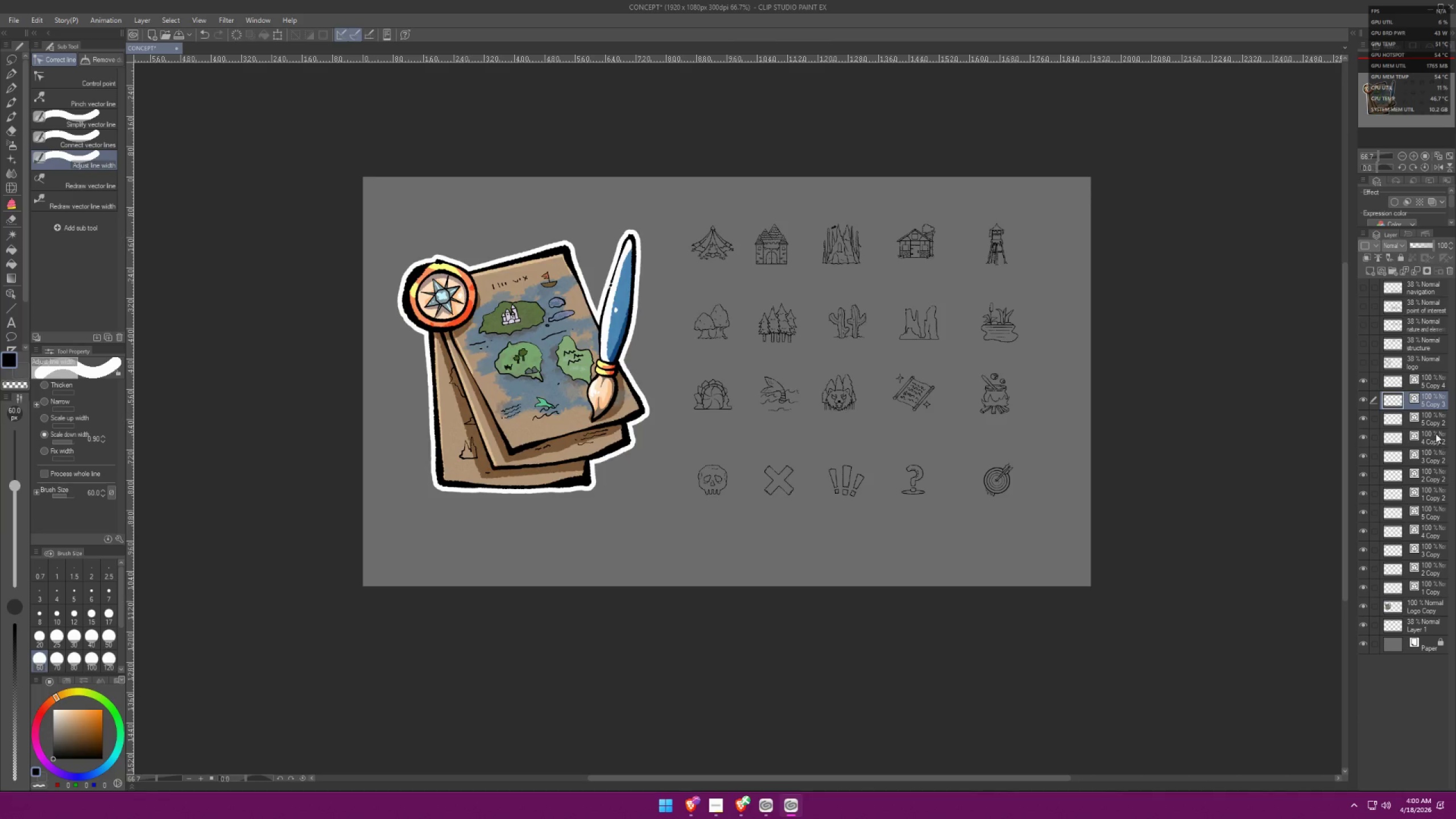 
left_click([1431, 421])
 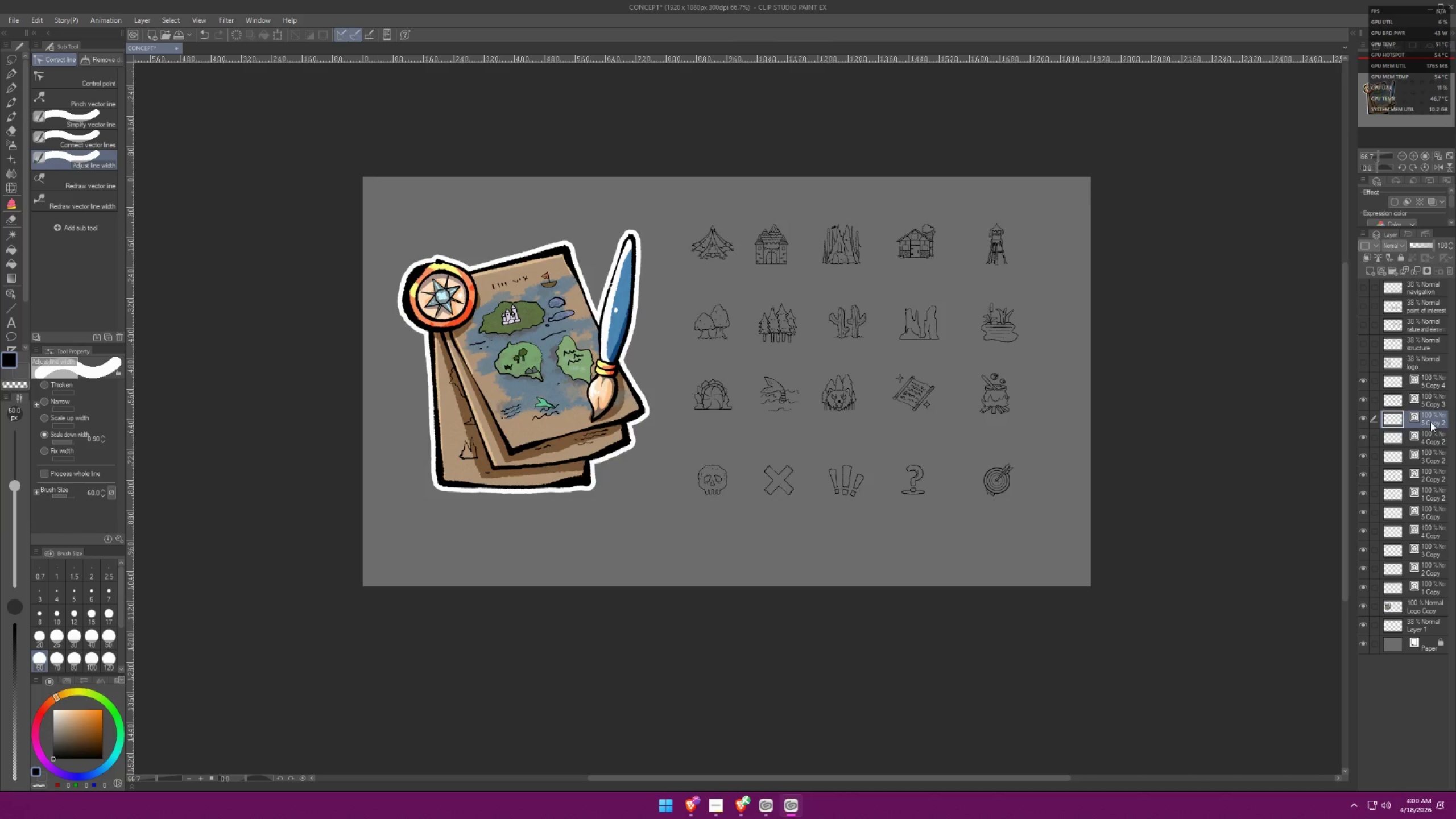 
hold_key(key=ControlLeft, duration=1.5)
double_click([1430, 444])
 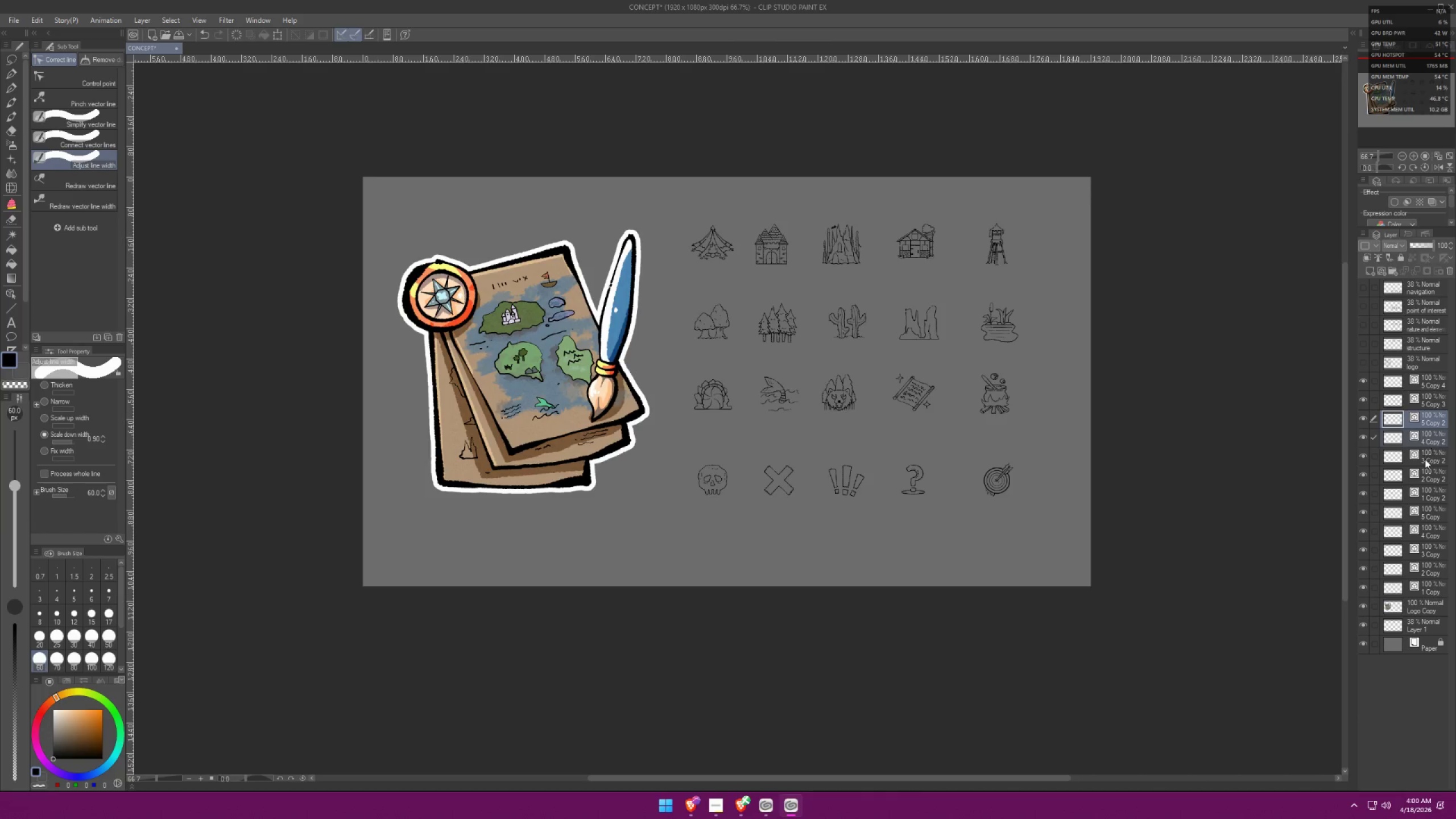 
triple_click([1425, 461])
 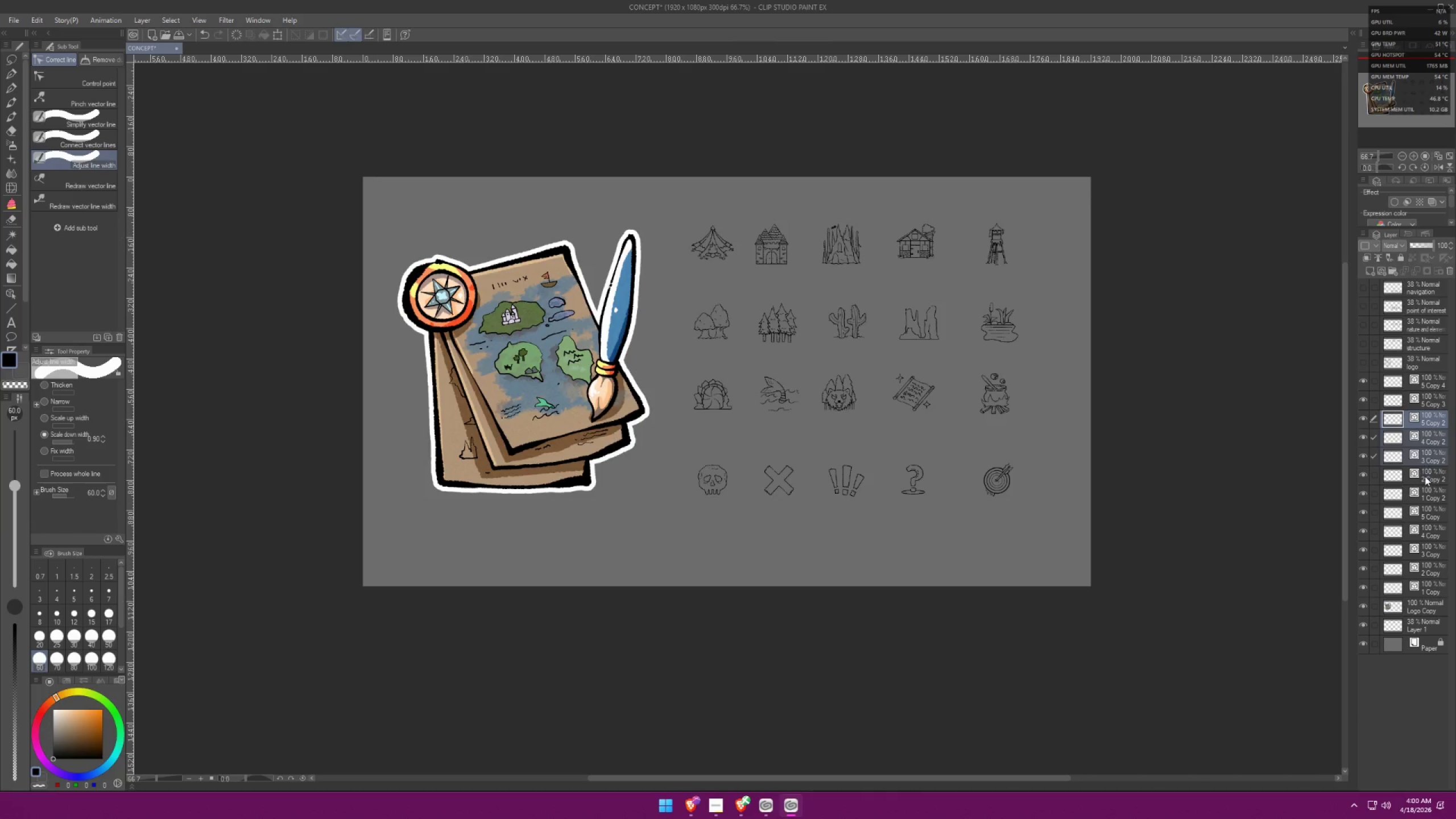 
triple_click([1425, 477])
 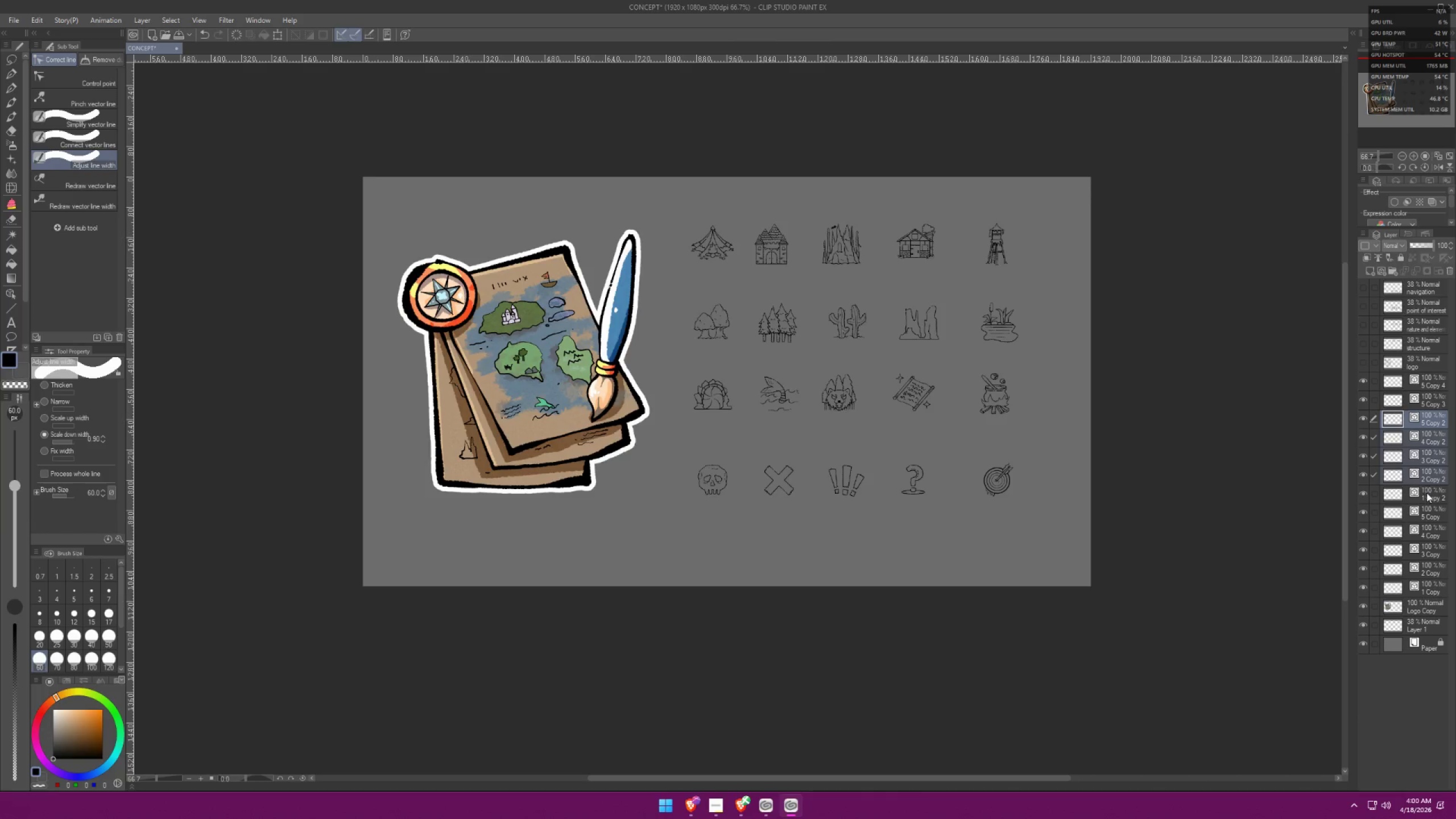 
triple_click([1427, 498])
 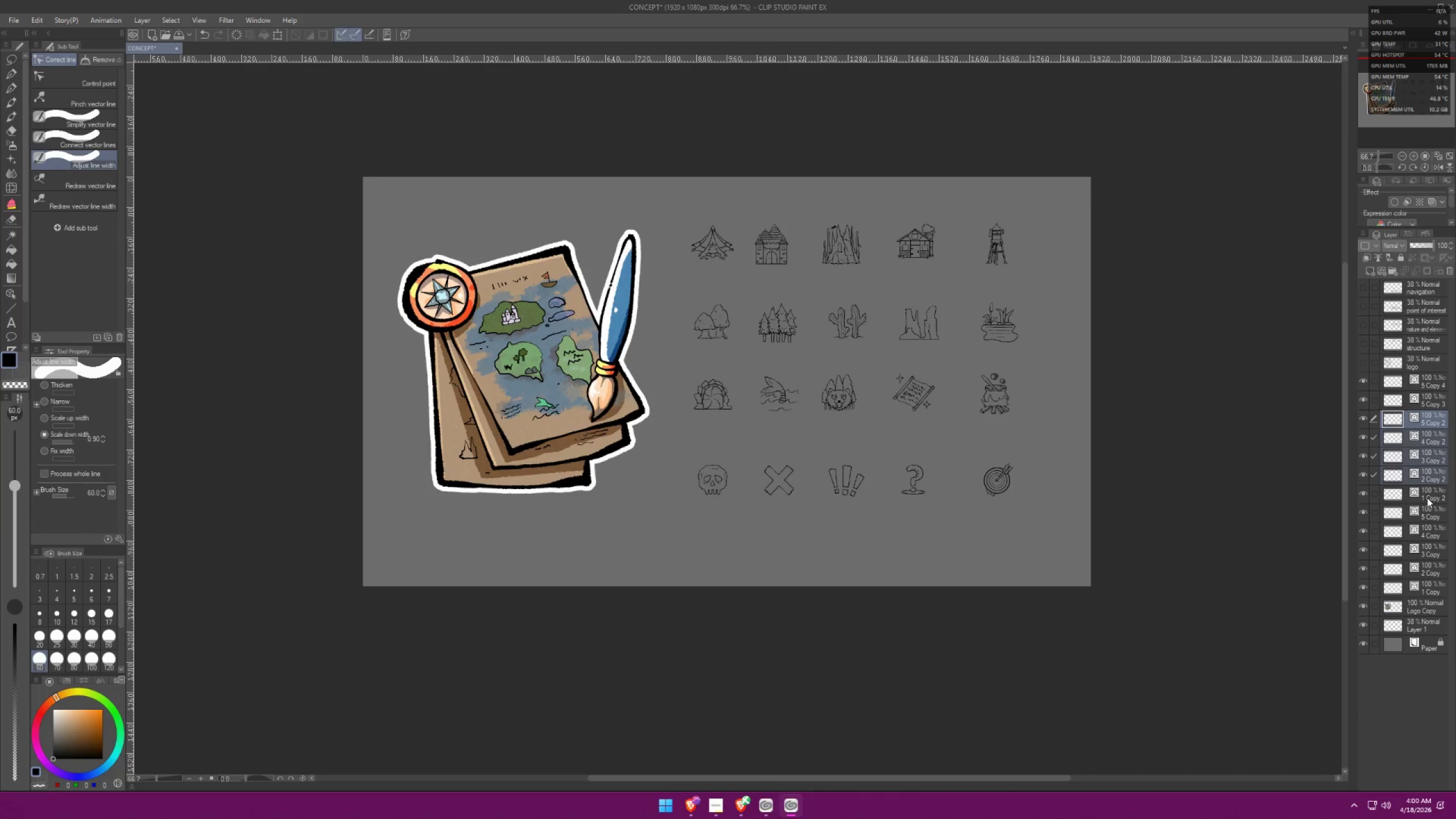 
hold_key(key=ControlLeft, duration=0.31)
 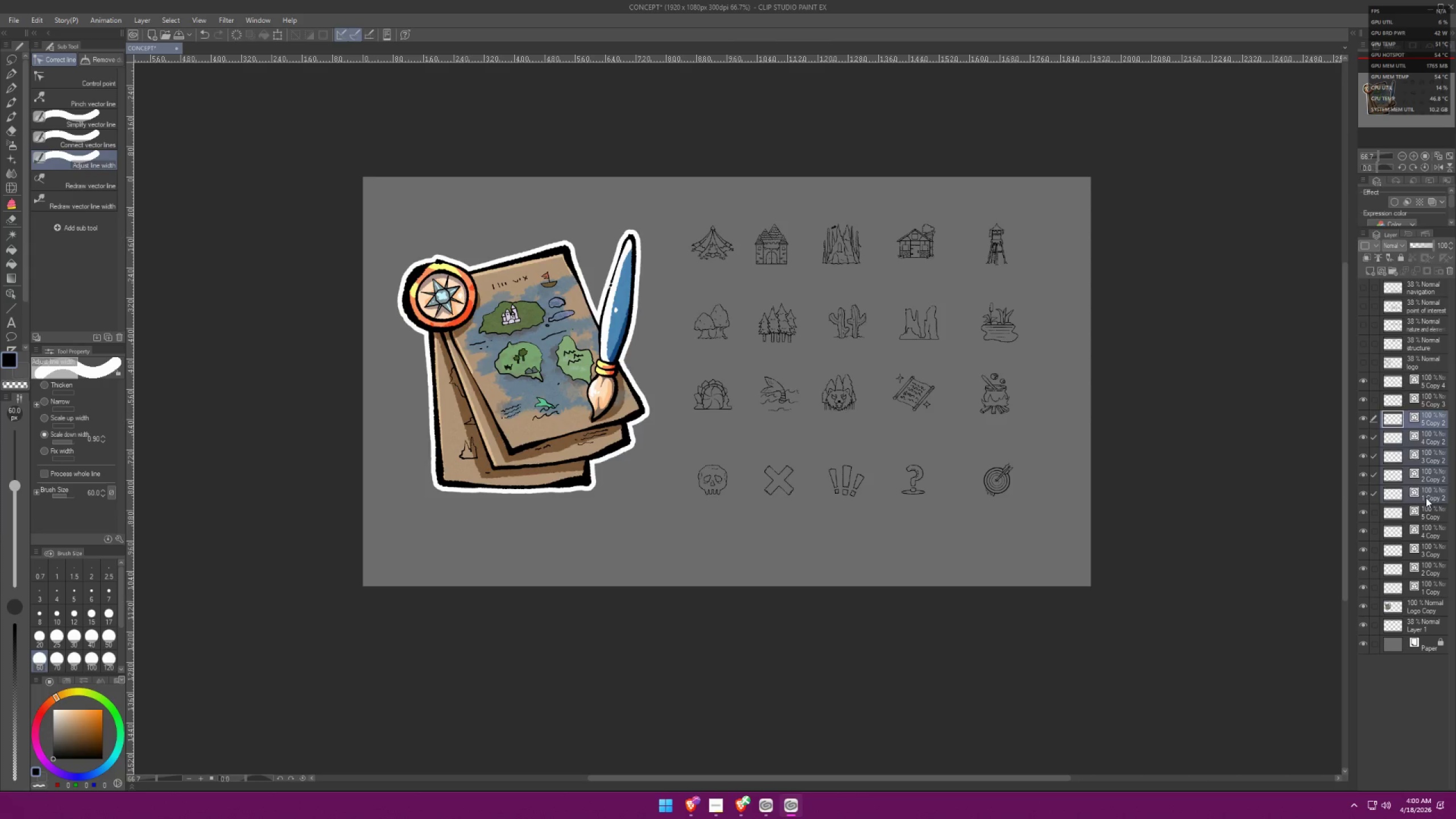 
right_click([1426, 498])
 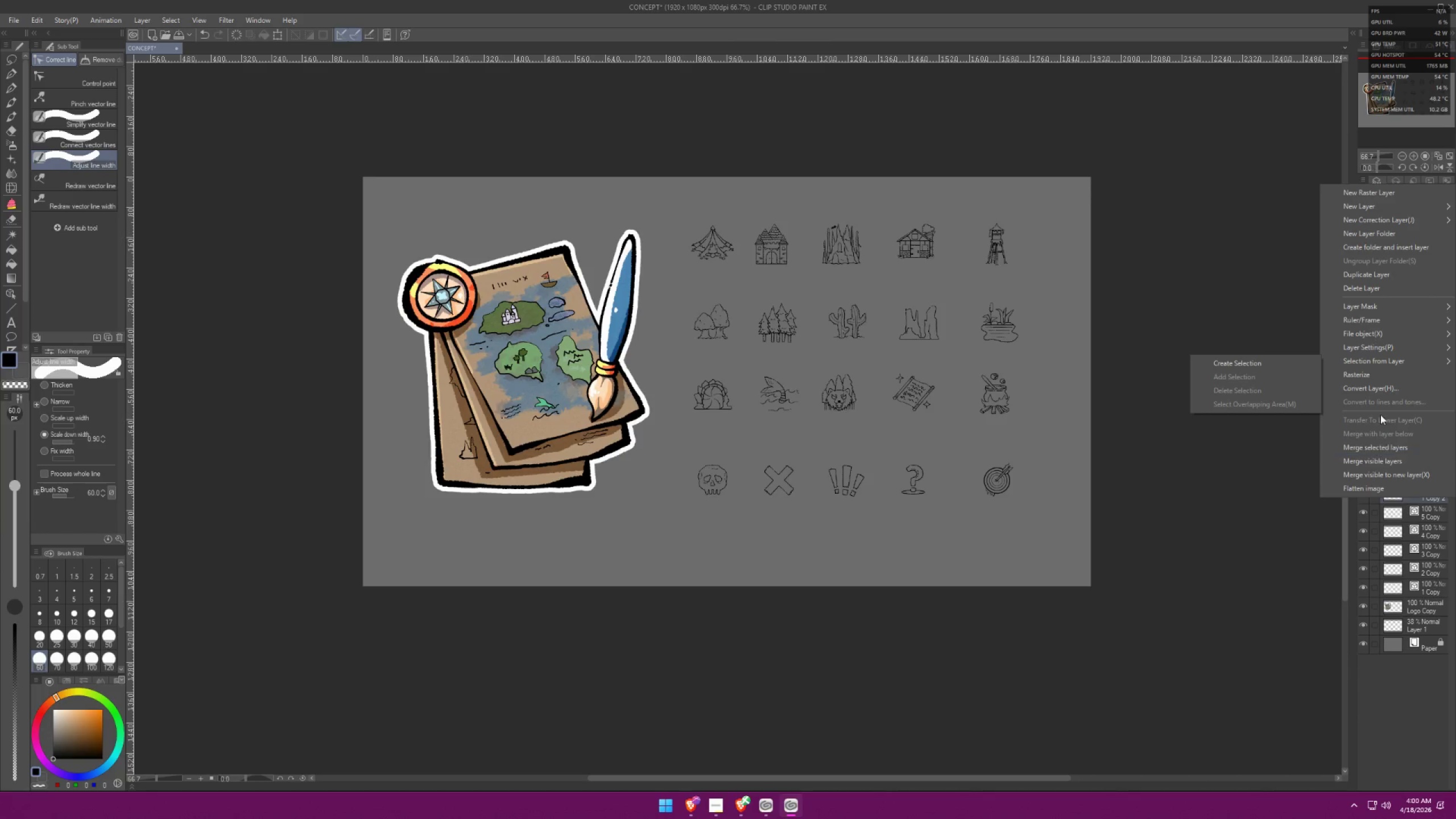 
left_click([1376, 448])
 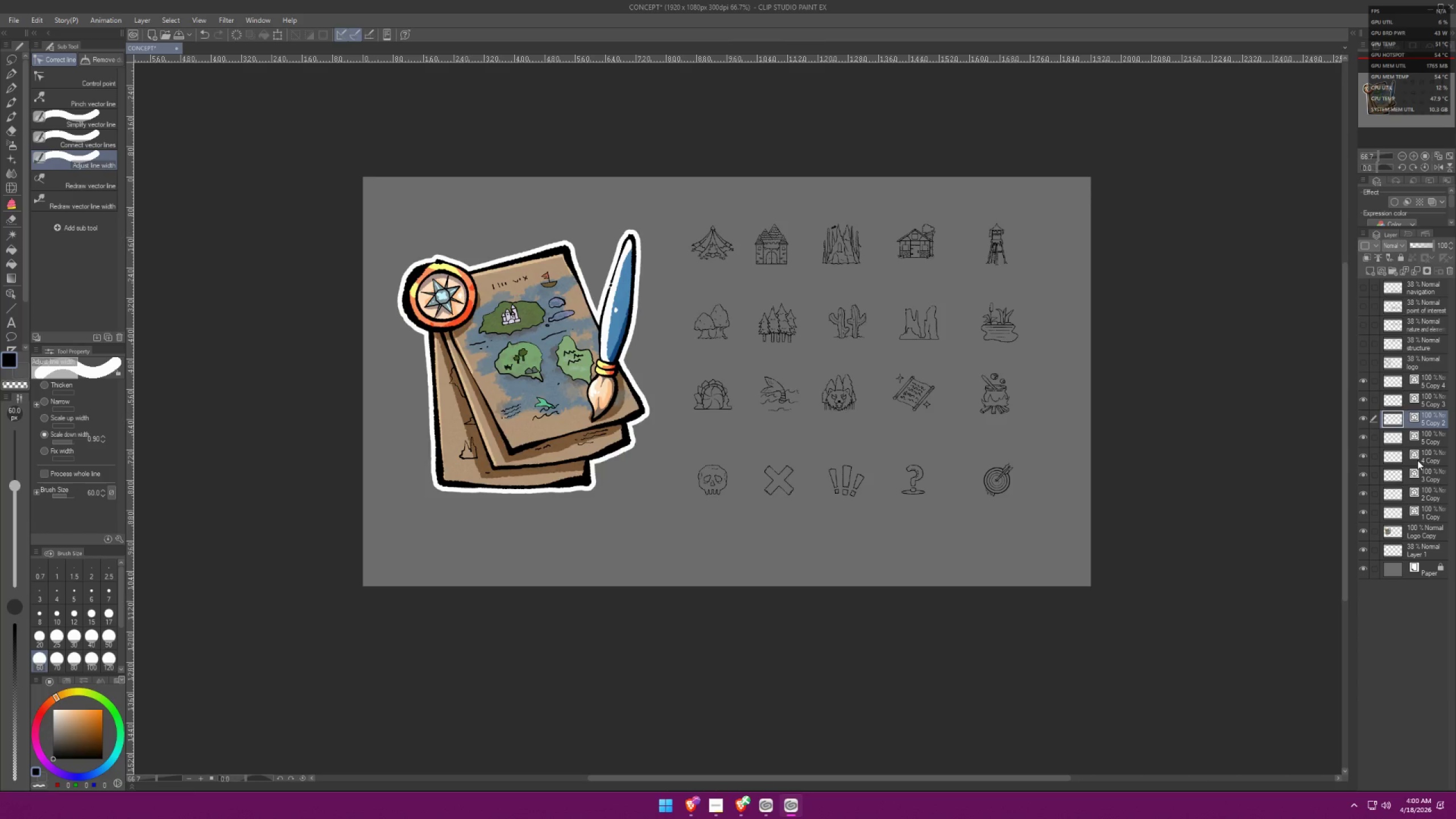 
left_click([1420, 445])
 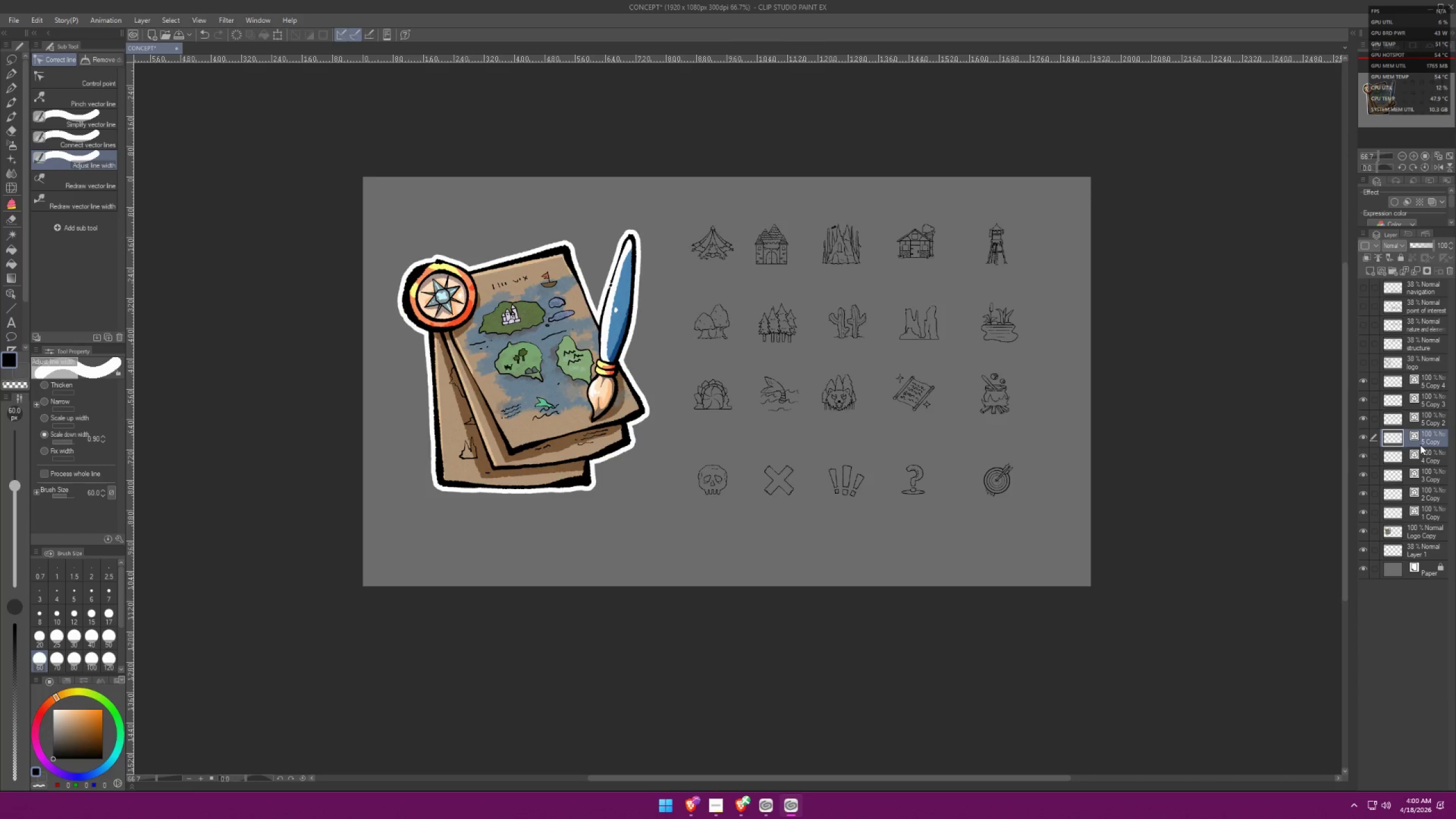 
hold_key(key=ControlLeft, duration=1.5)
double_click([1428, 460])
 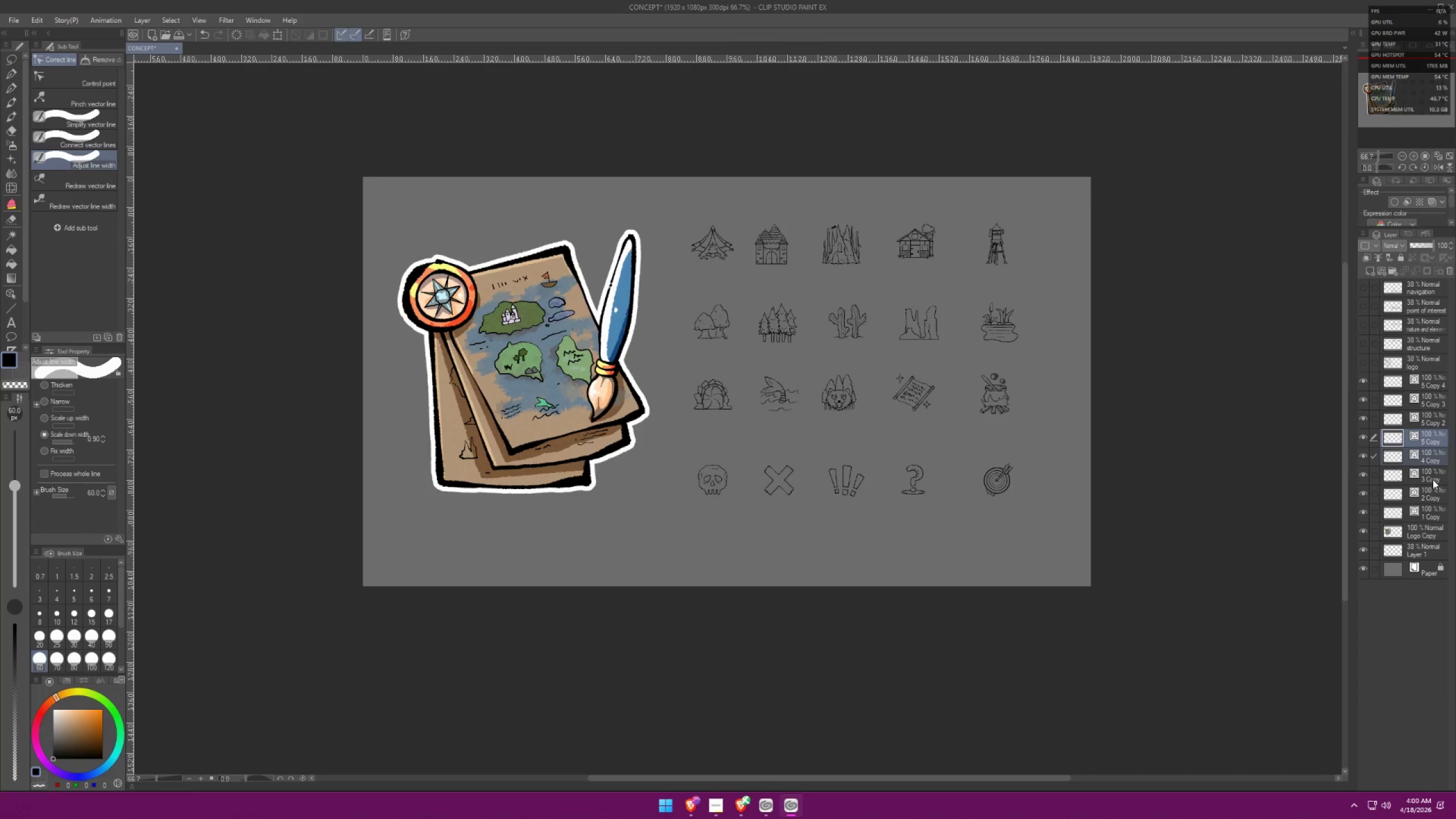 
triple_click([1432, 479])
 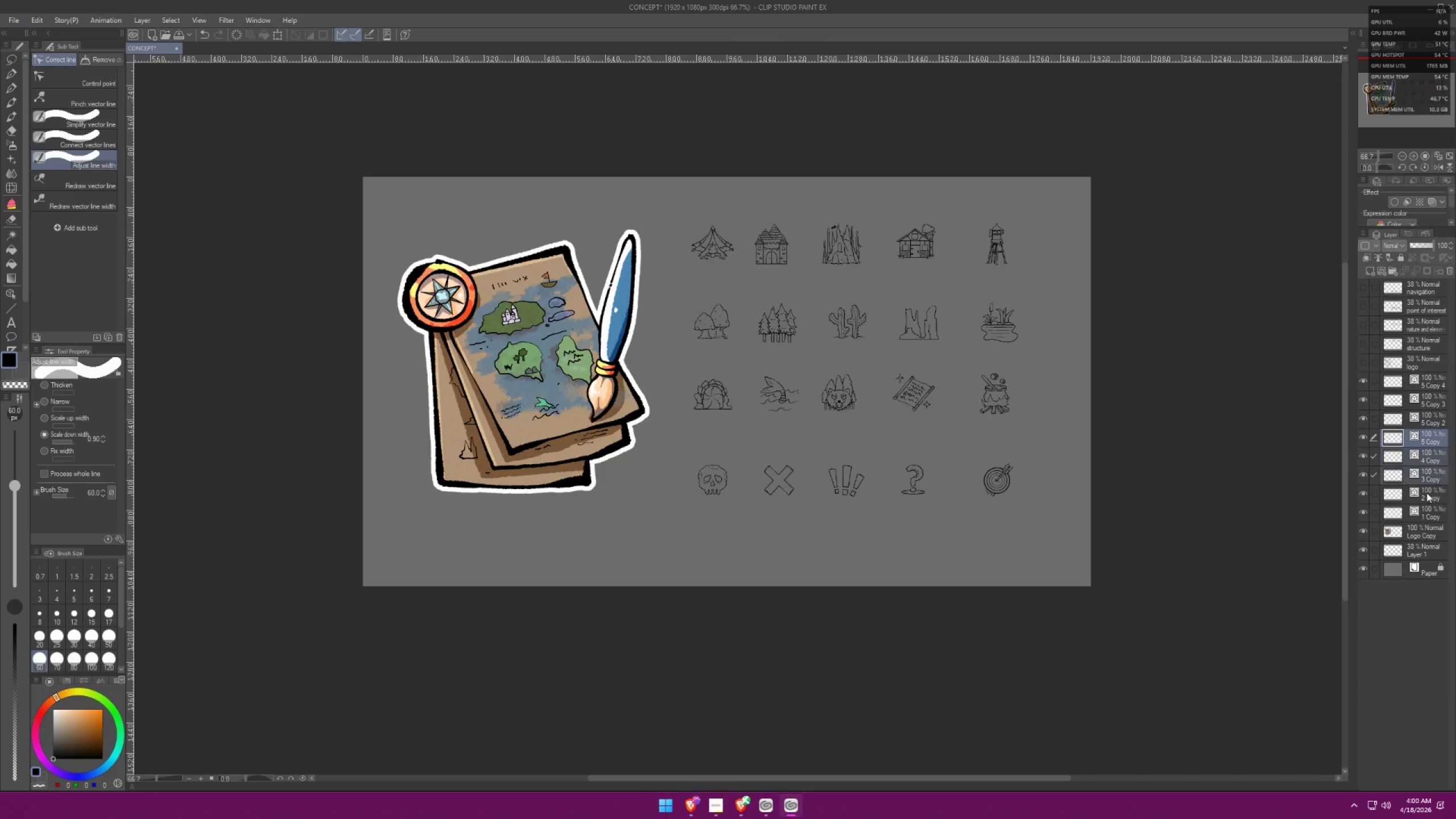 
triple_click([1426, 496])
 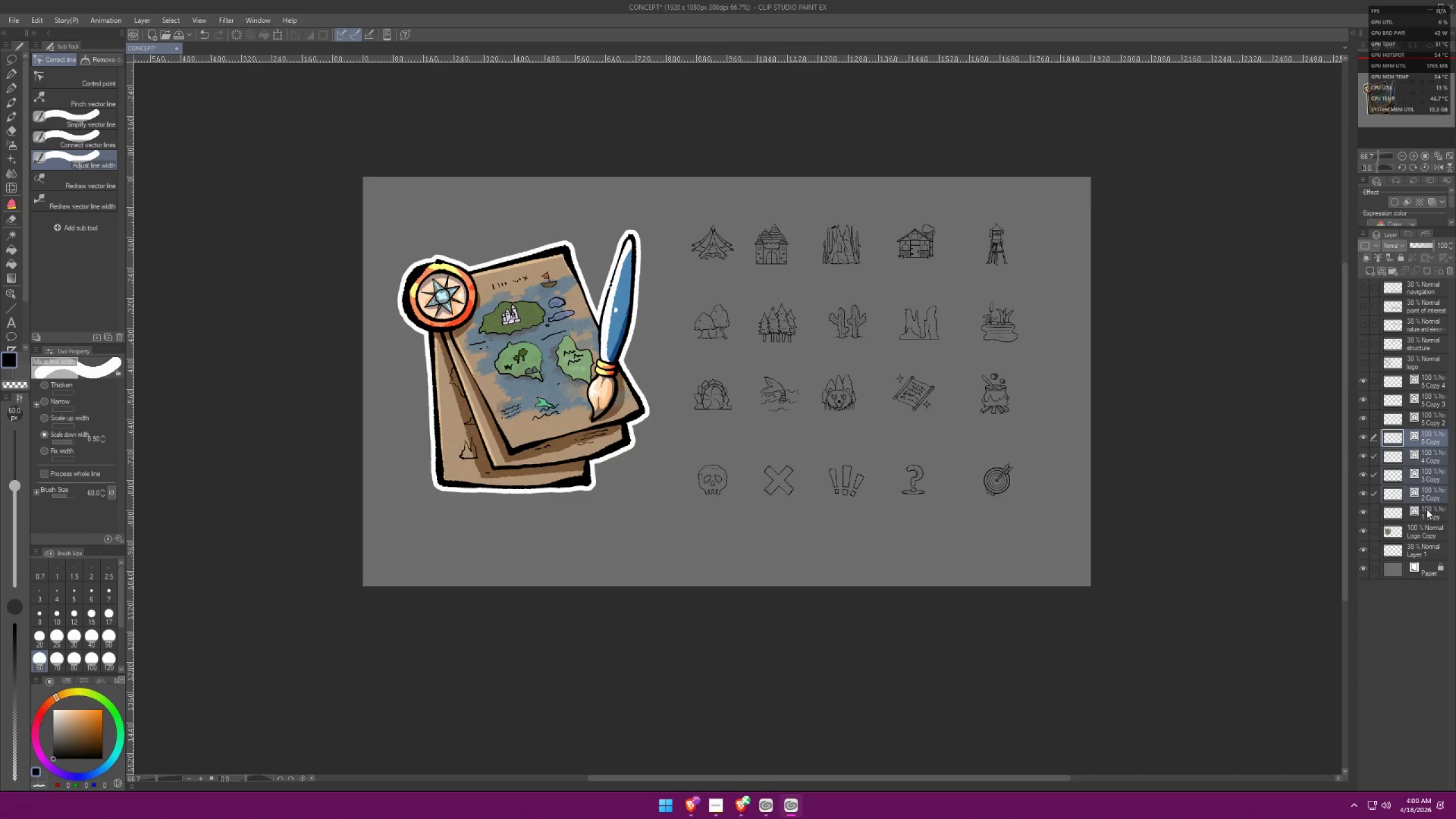 
triple_click([1426, 511])
 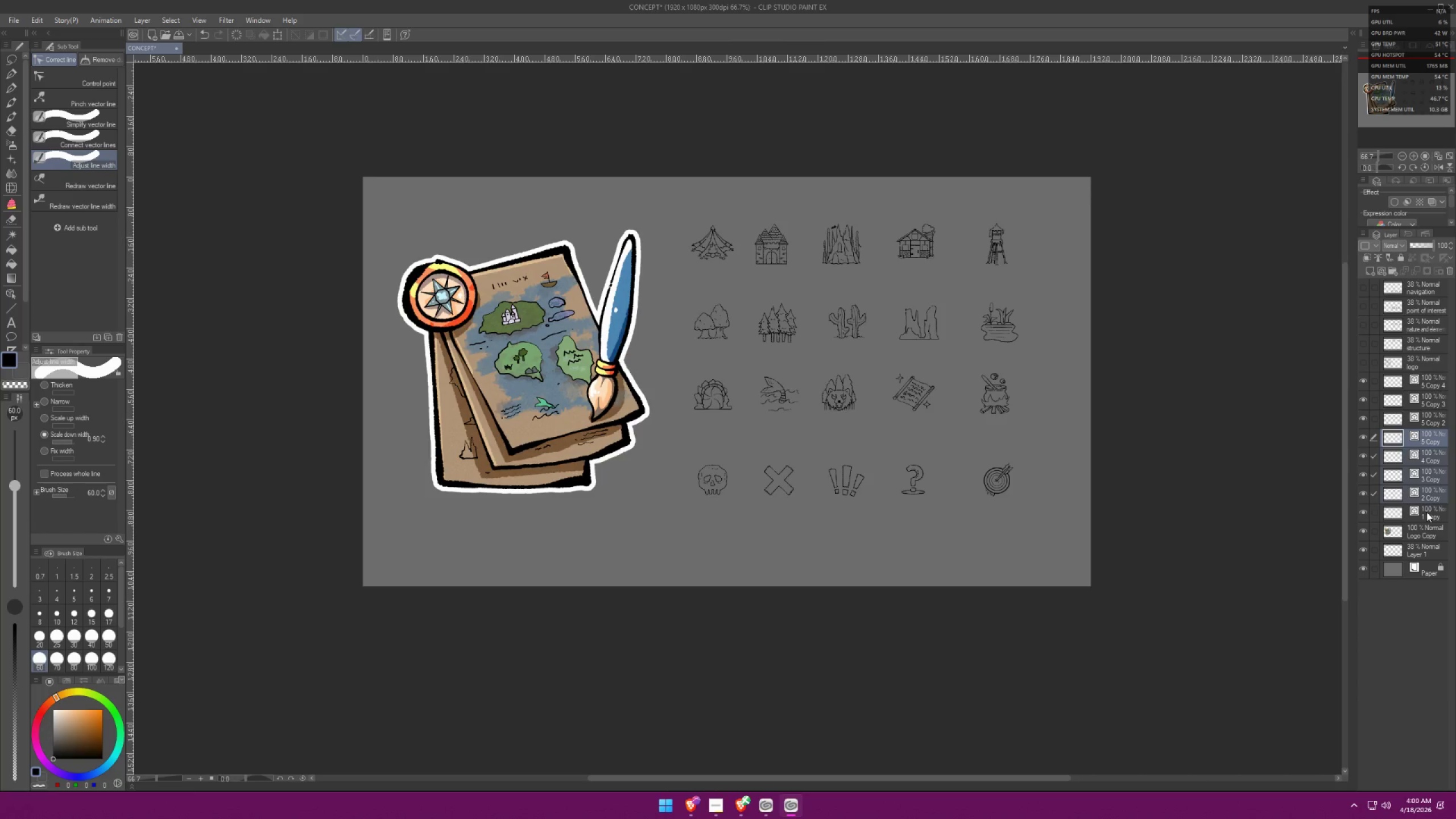 
key(Control+ControlLeft)
 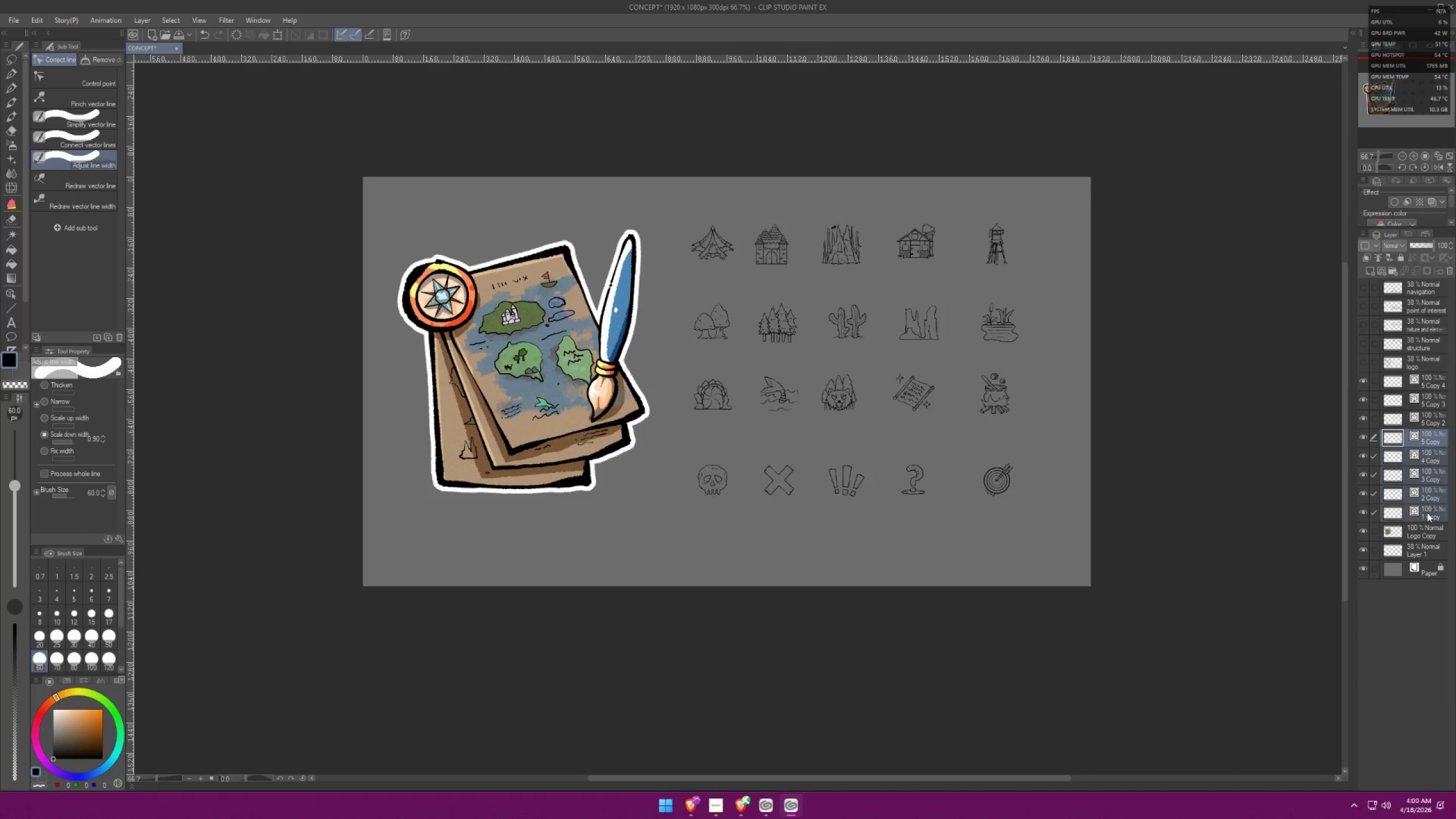 
key(Control+ControlLeft)
 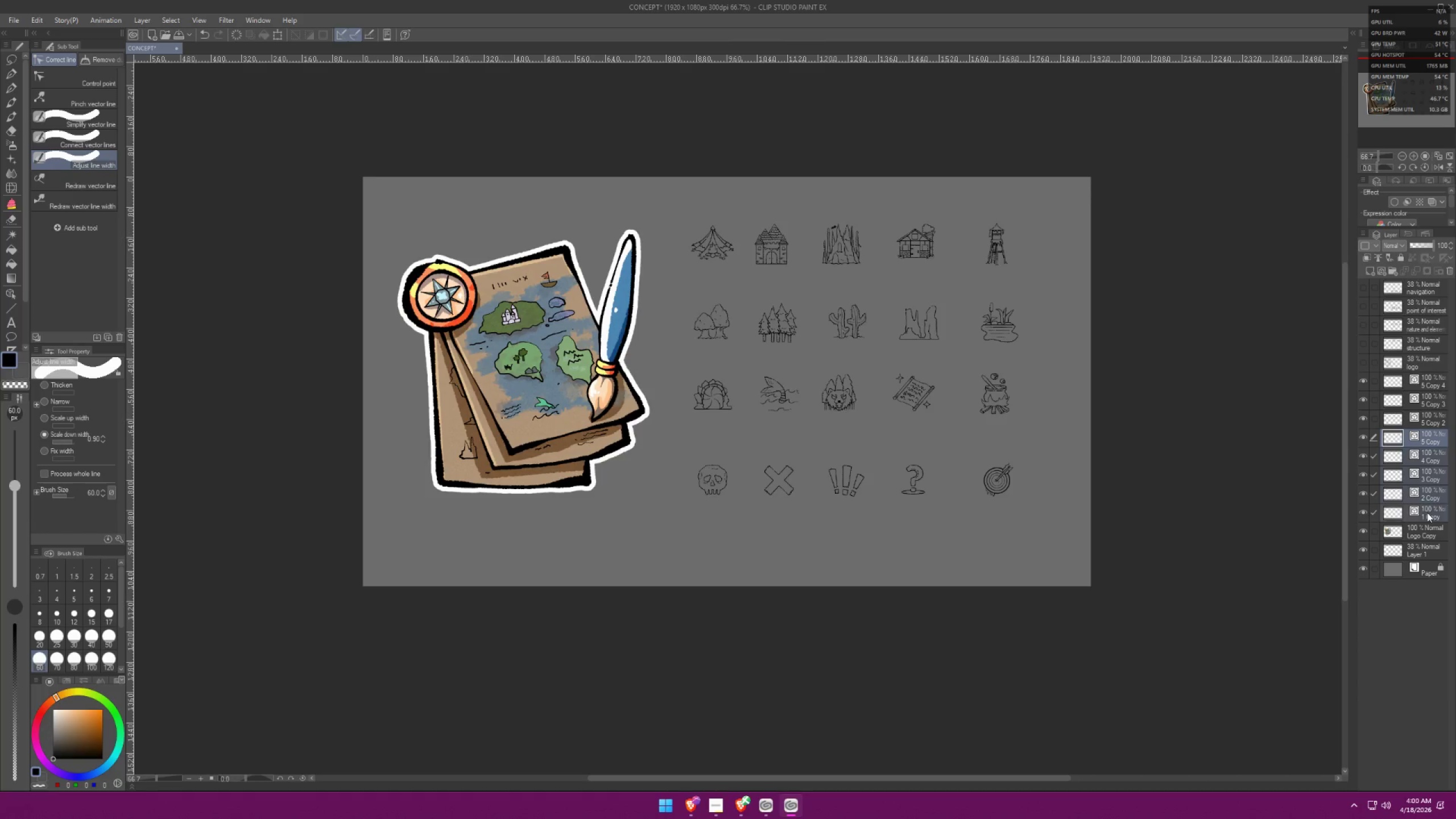 
key(Control+ControlLeft)
 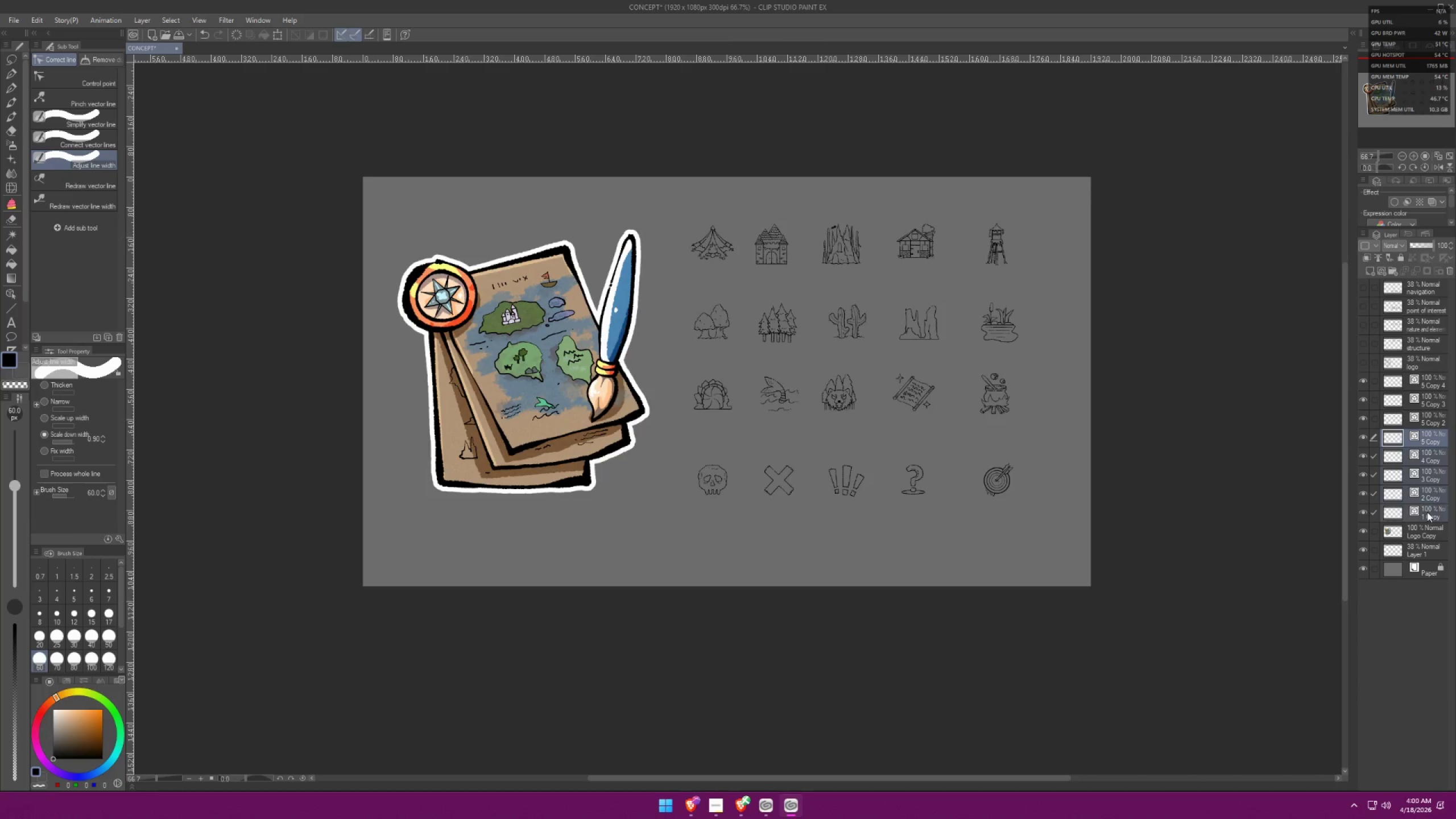 
key(Control+ControlLeft)
 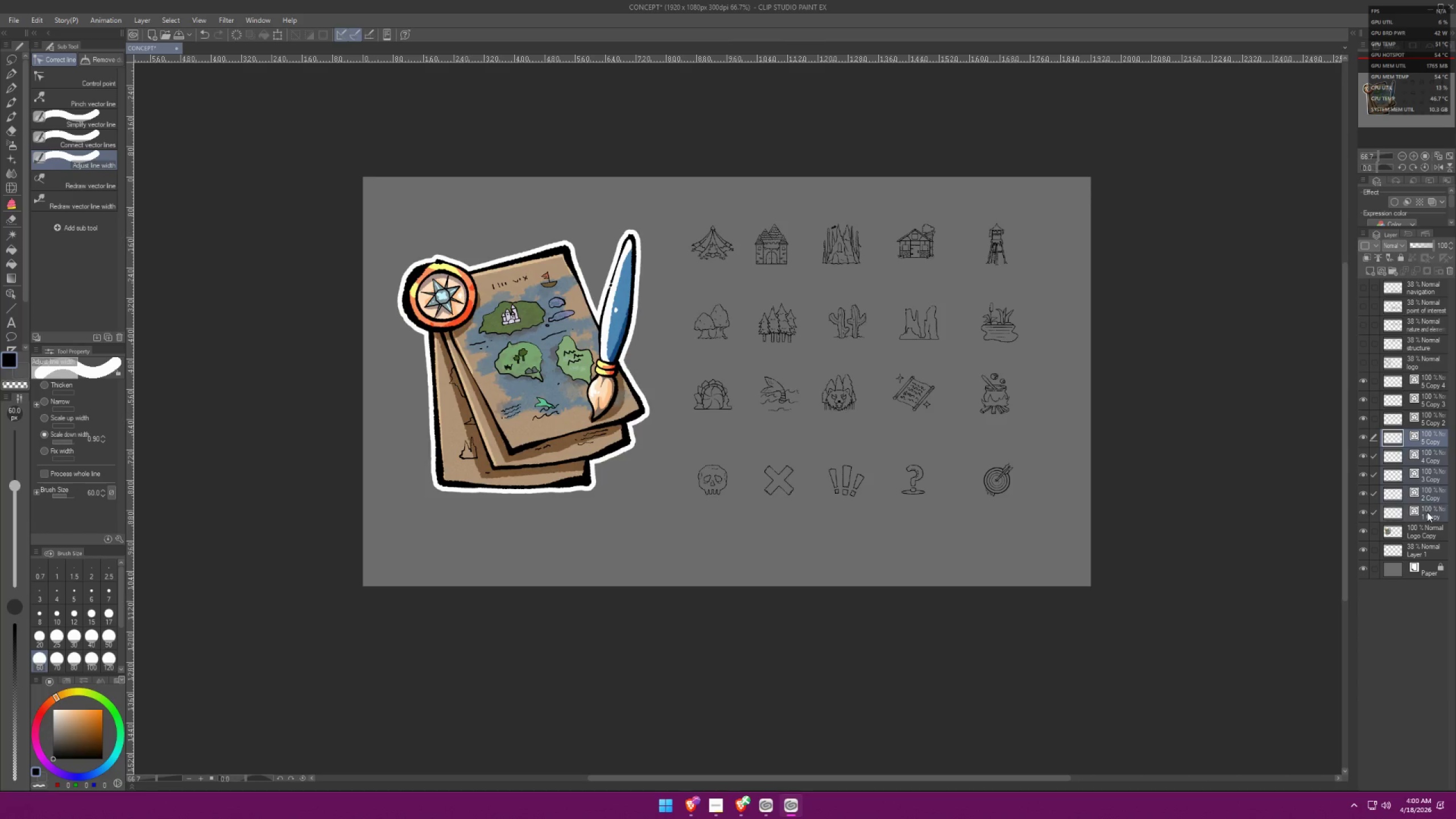 
key(Control+ControlLeft)
 